 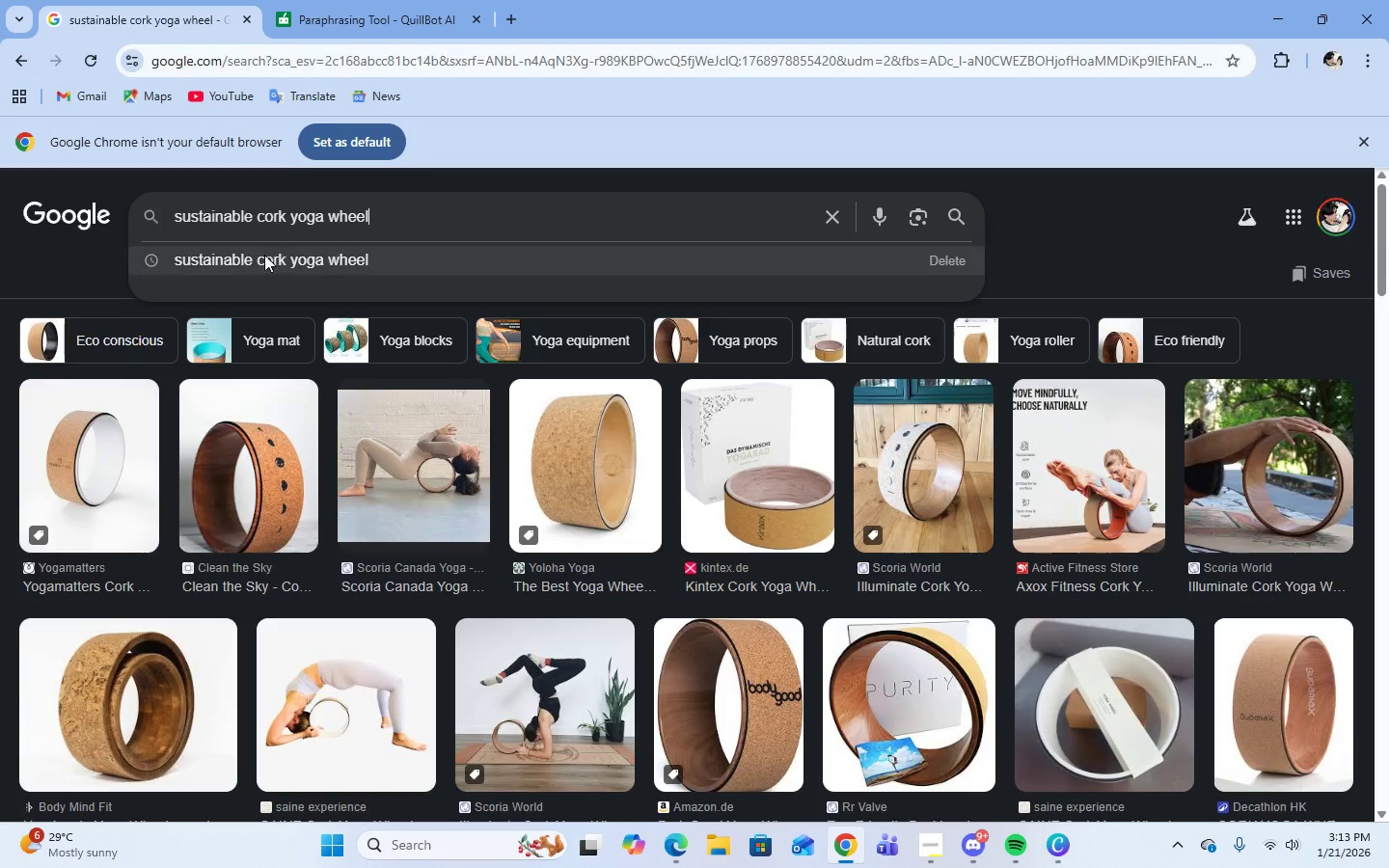 
type( prices)
 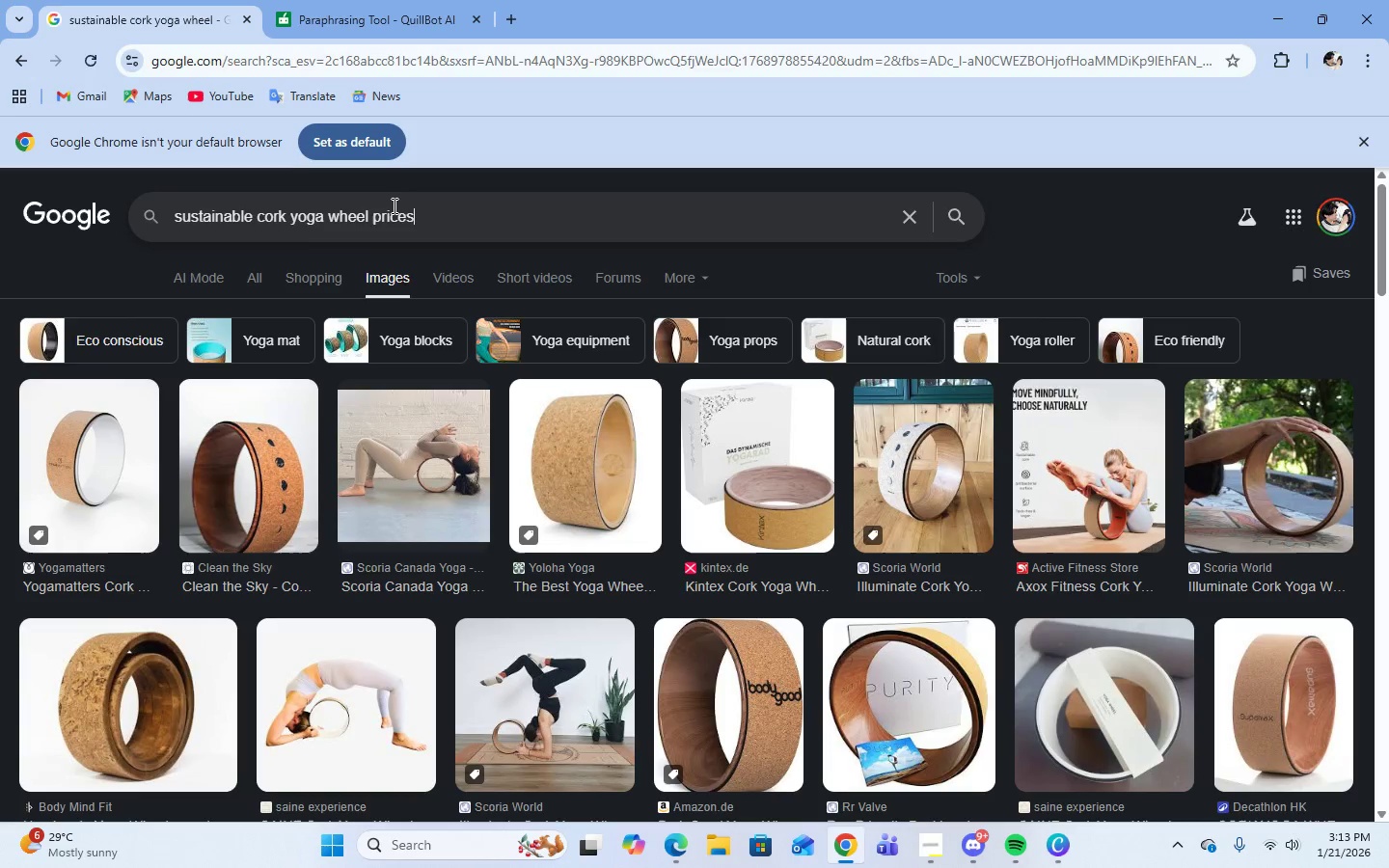 
key(Enter)
 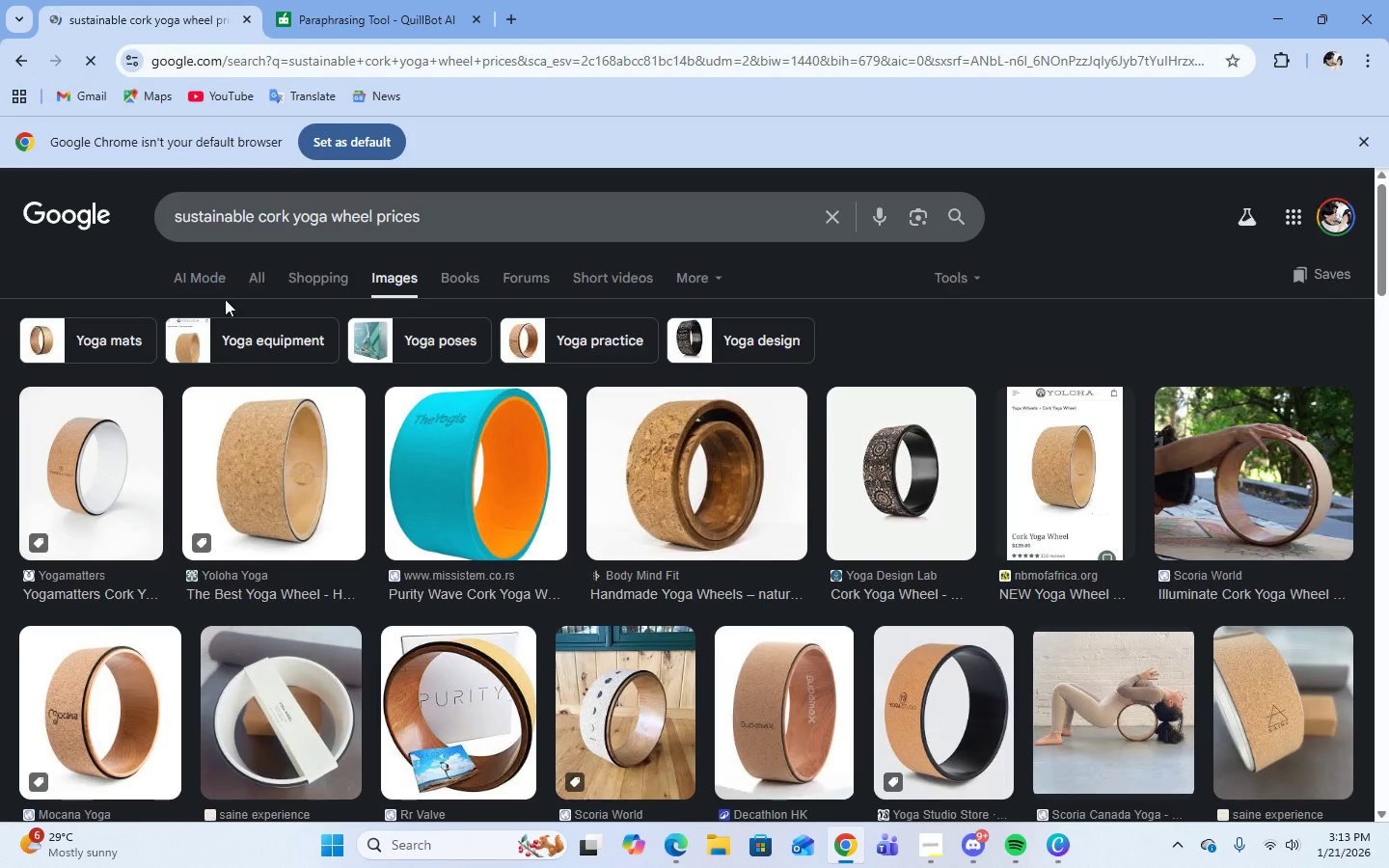 
left_click([261, 275])
 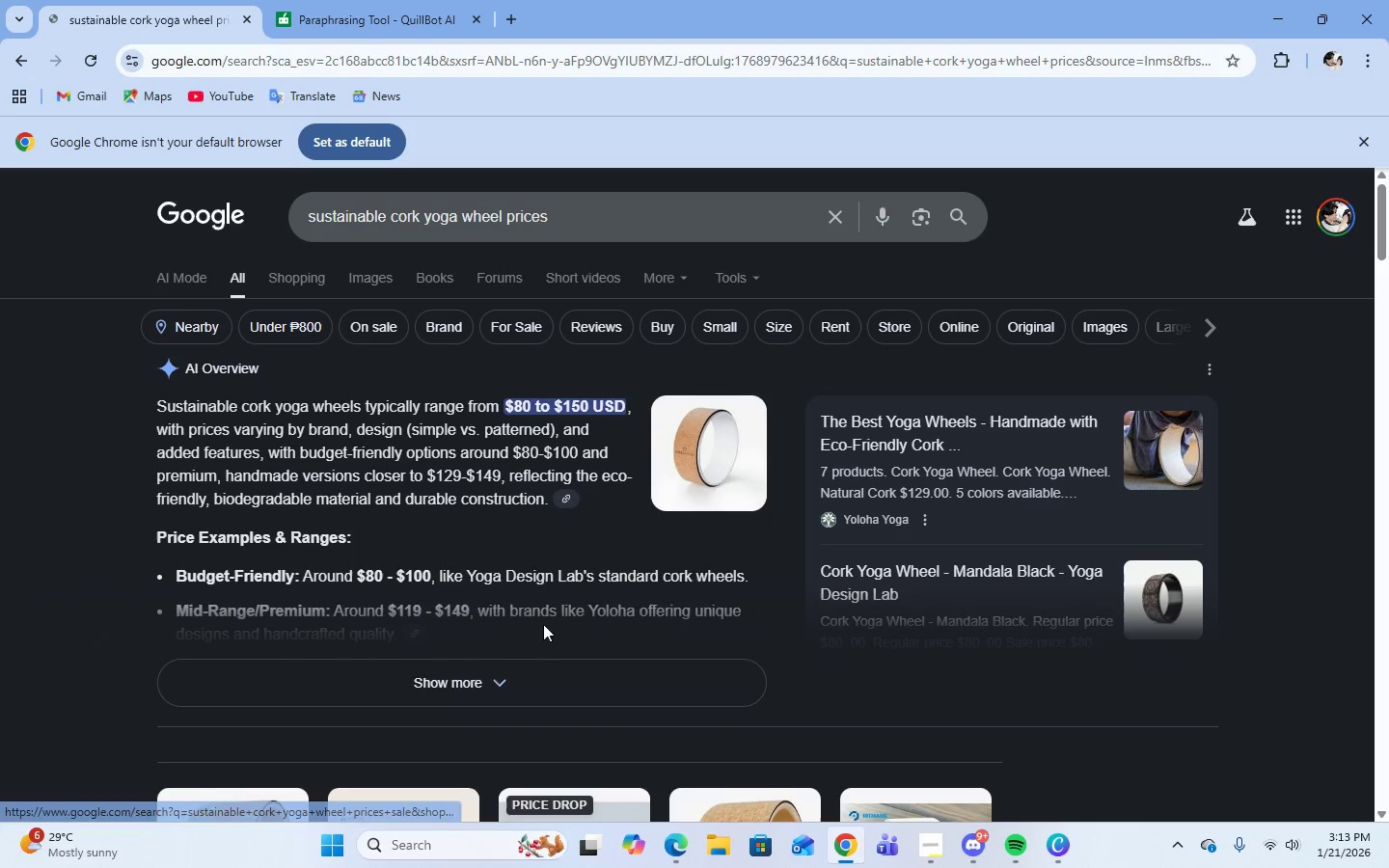 
left_click([532, 673])
 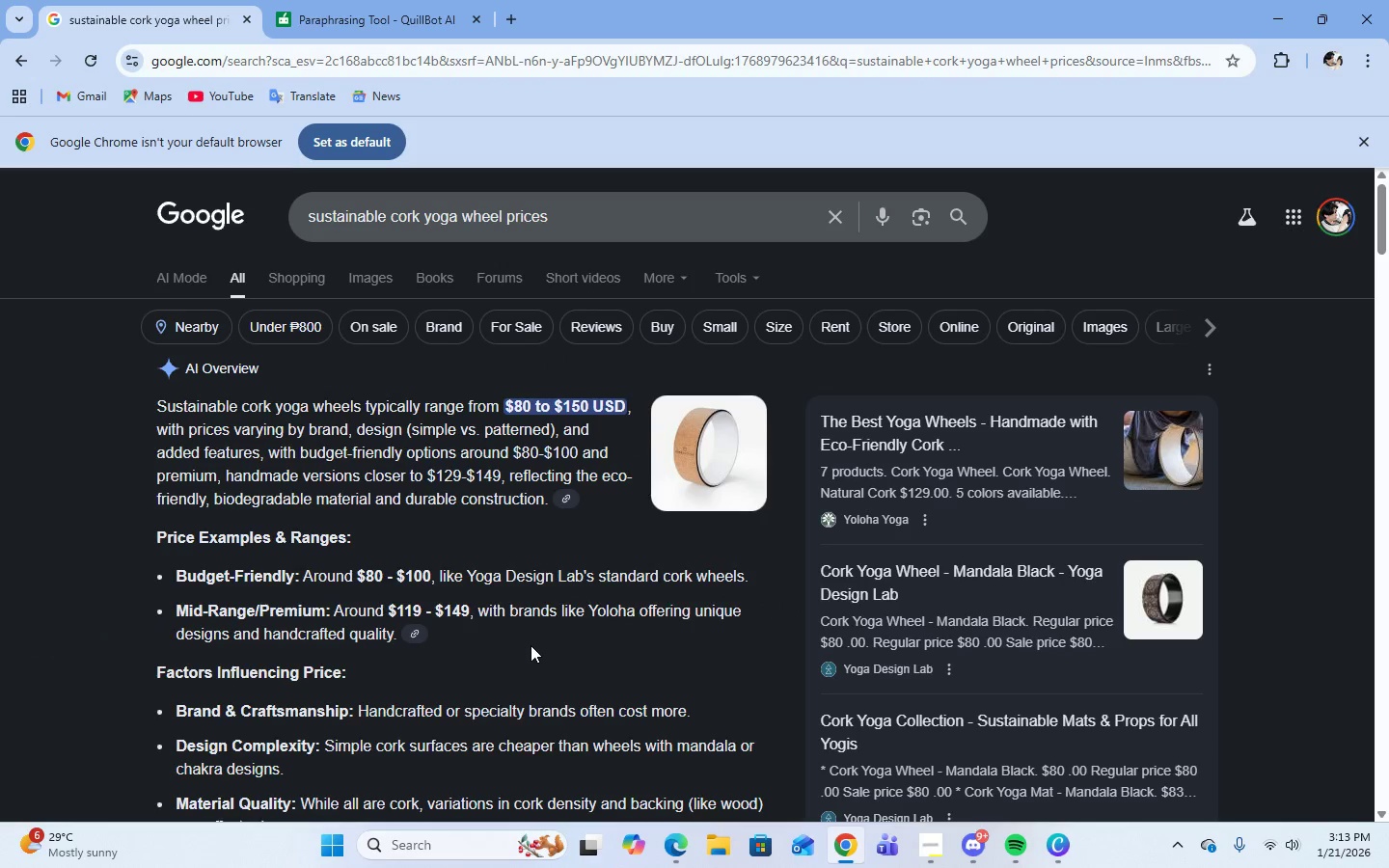 
scroll: coordinate [535, 646], scroll_direction: down, amount: 3.0
 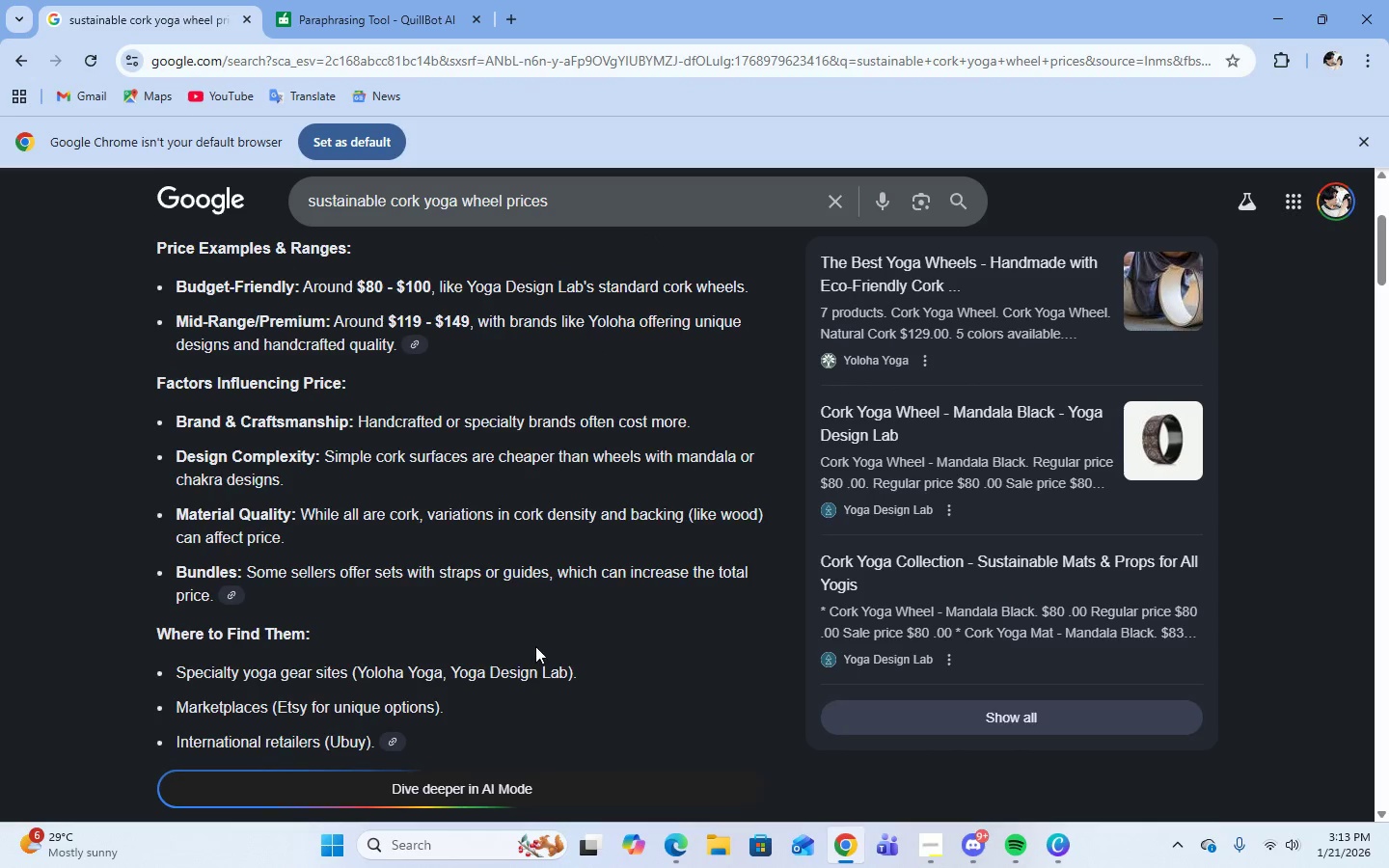 
scroll: coordinate [537, 646], scroll_direction: up, amount: 2.0
 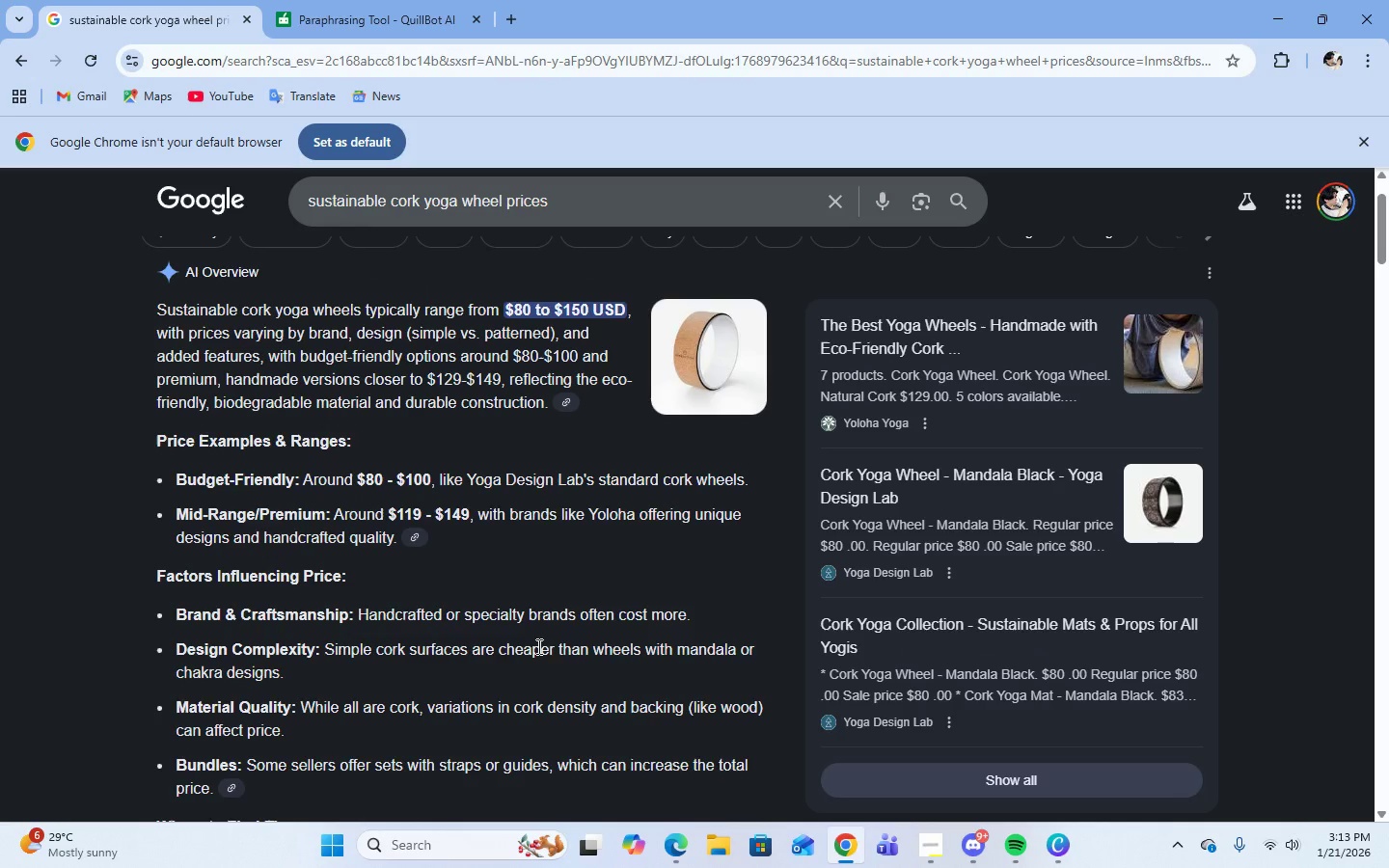 
wait(8.77)
 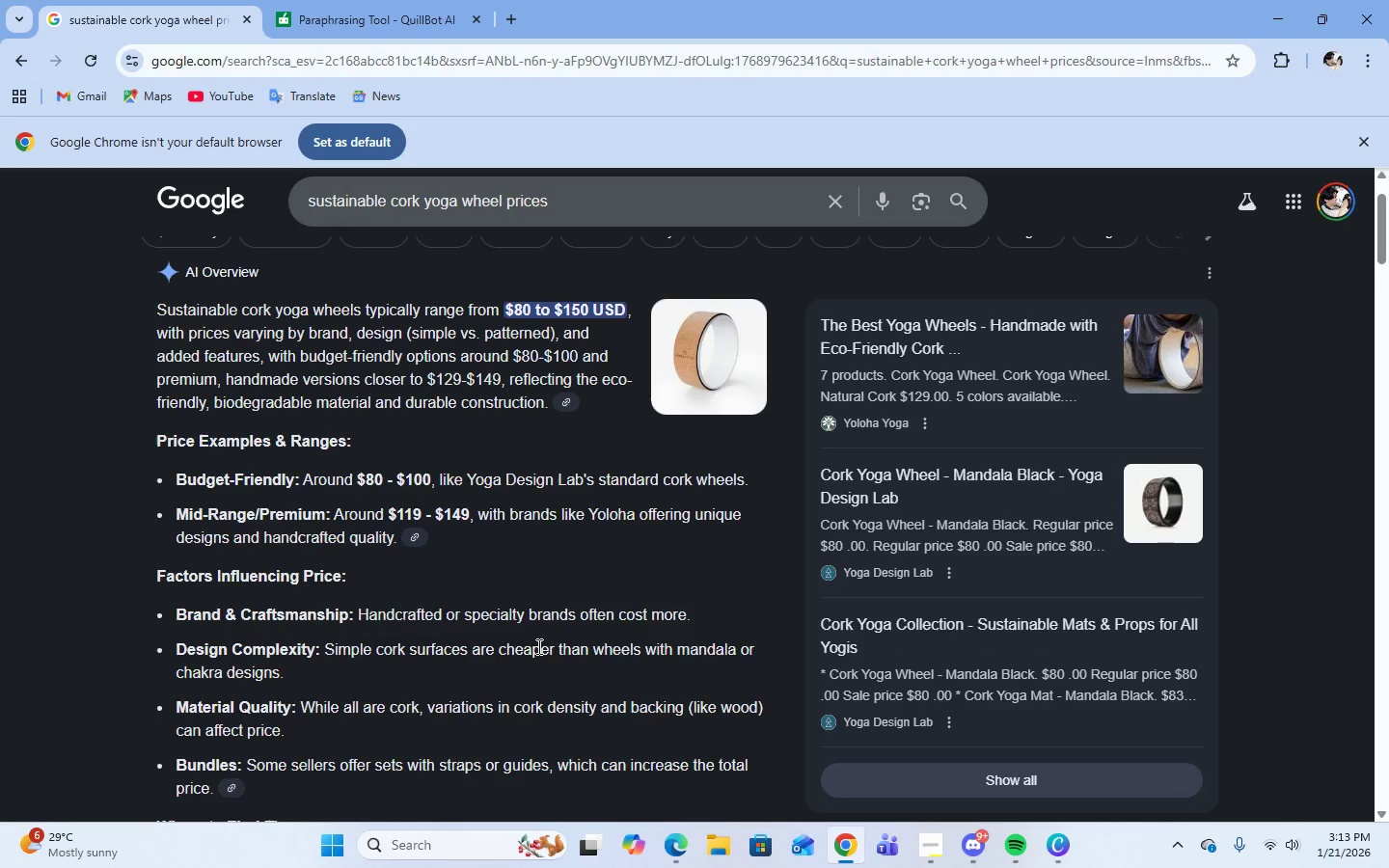 
left_click([1059, 852])
 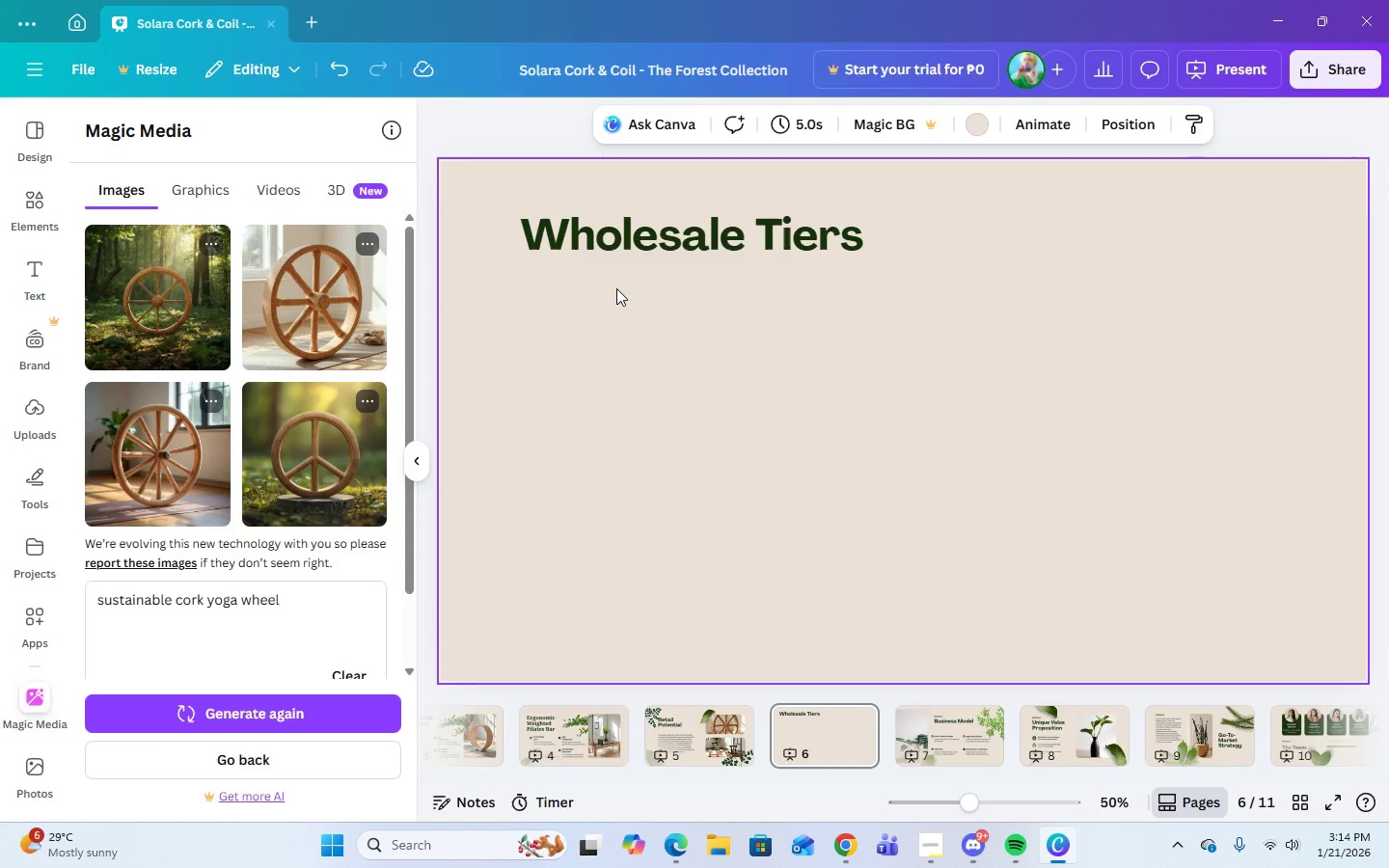 
left_click([674, 382])
 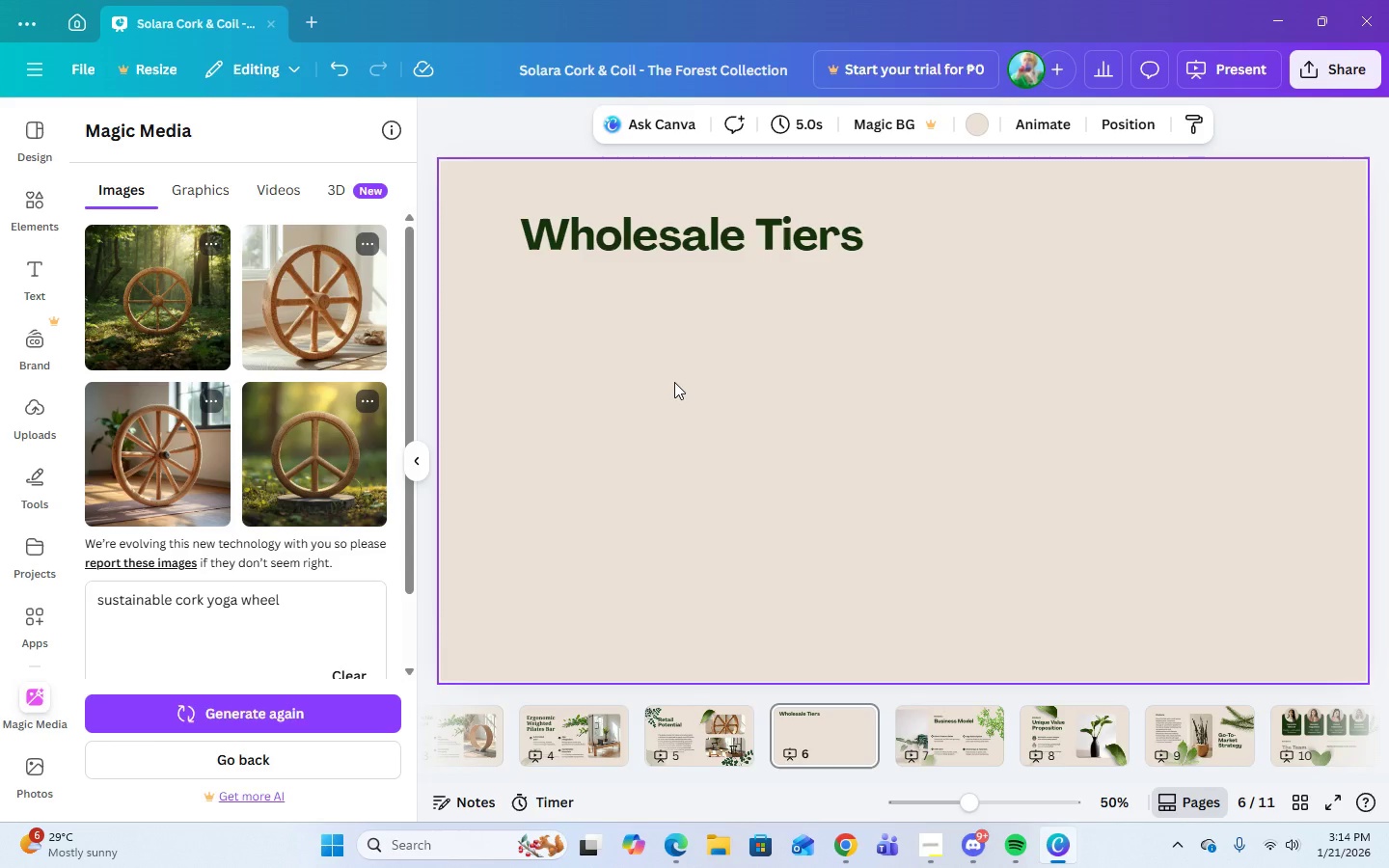 
wait(8.09)
 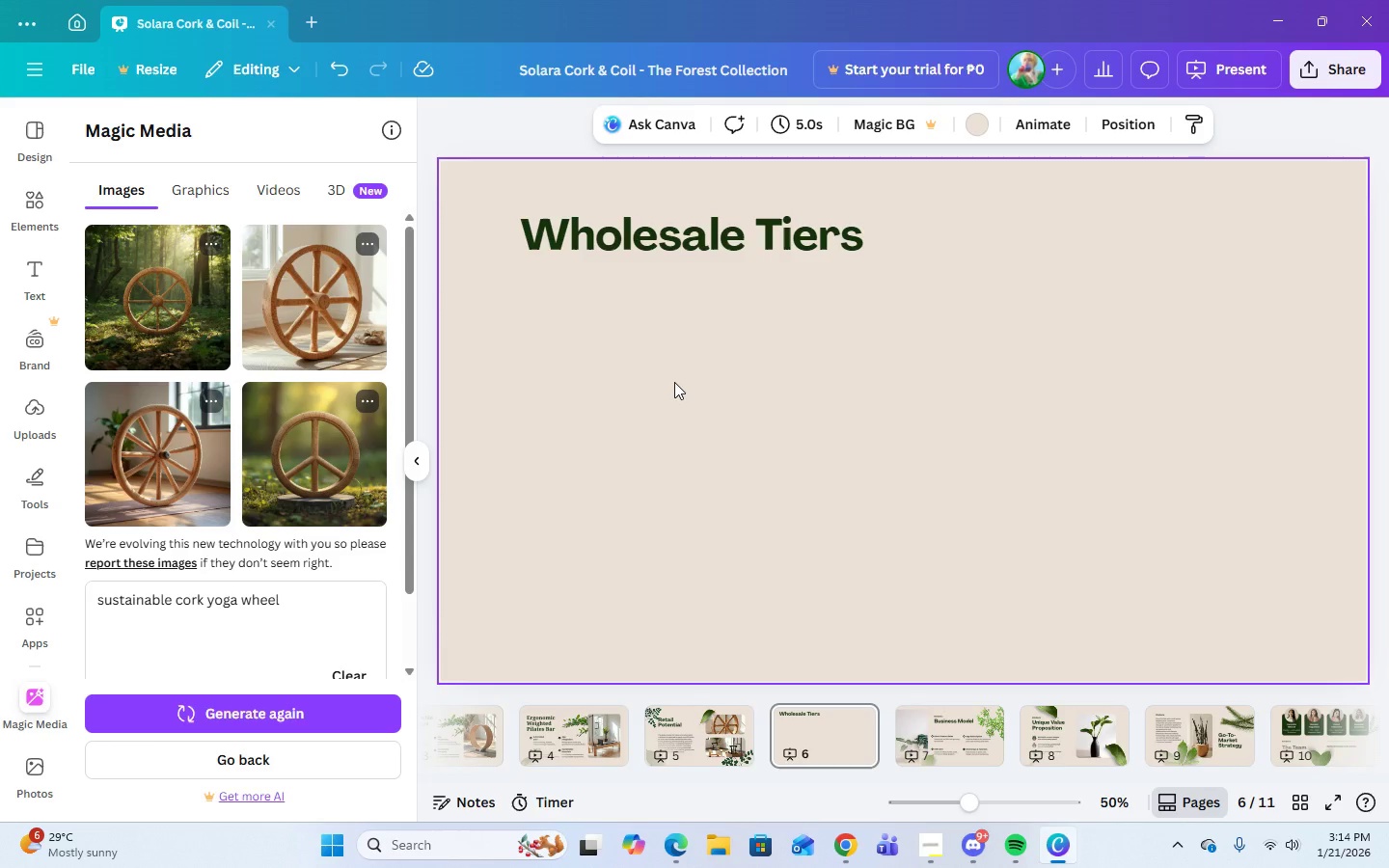 
left_click([36, 80])
 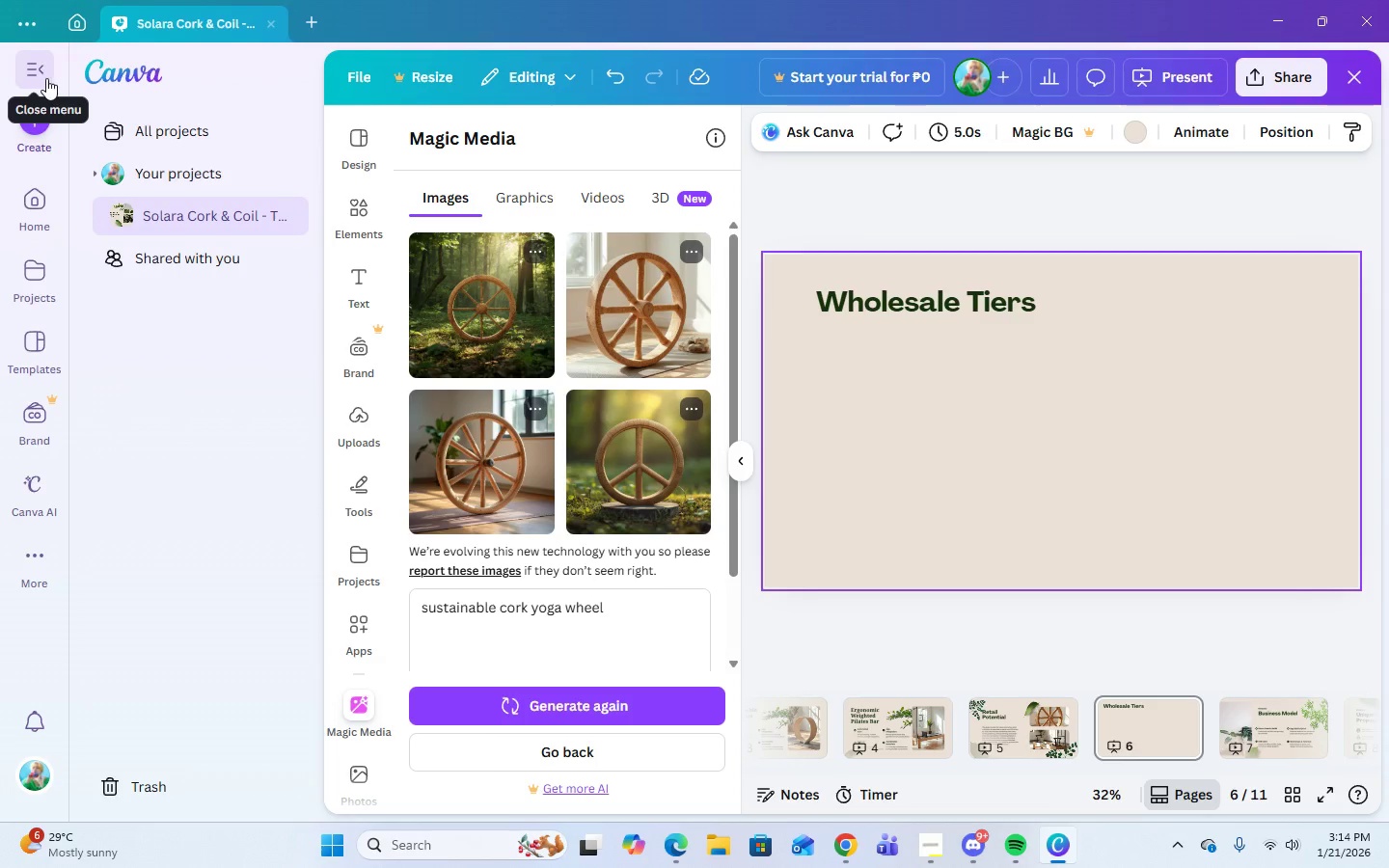 
left_click([41, 74])
 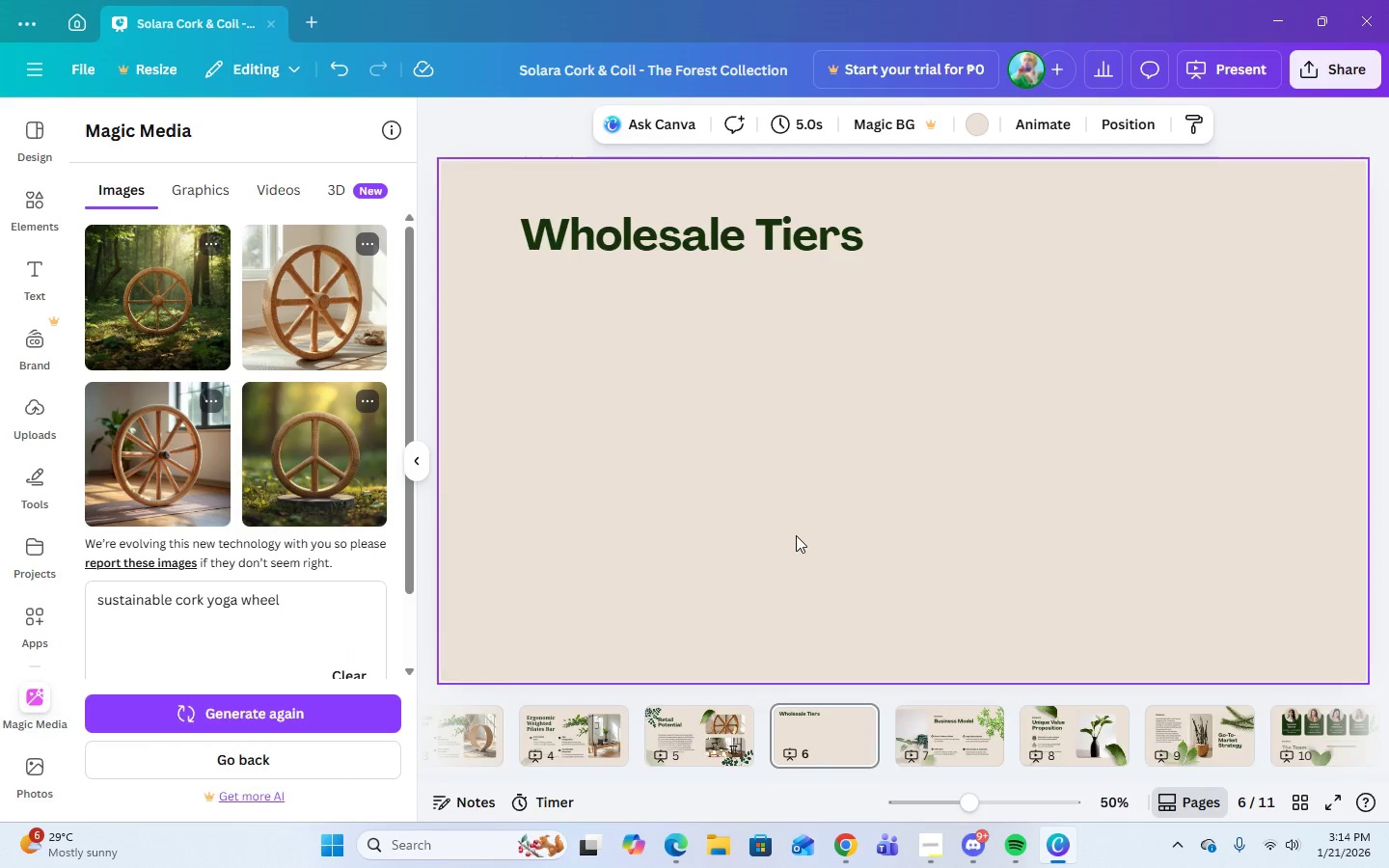 
left_click([746, 450])
 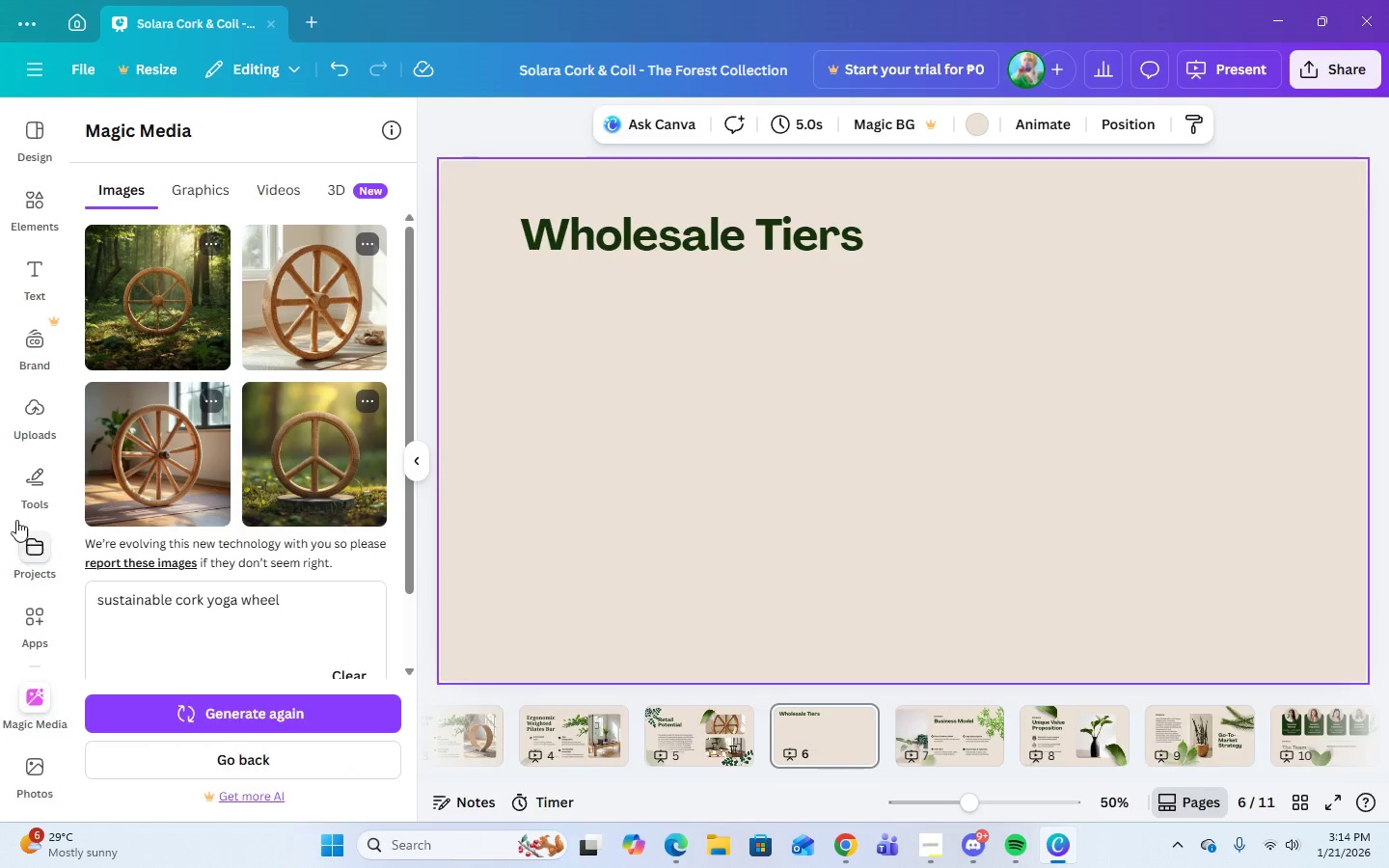 
left_click([22, 497])
 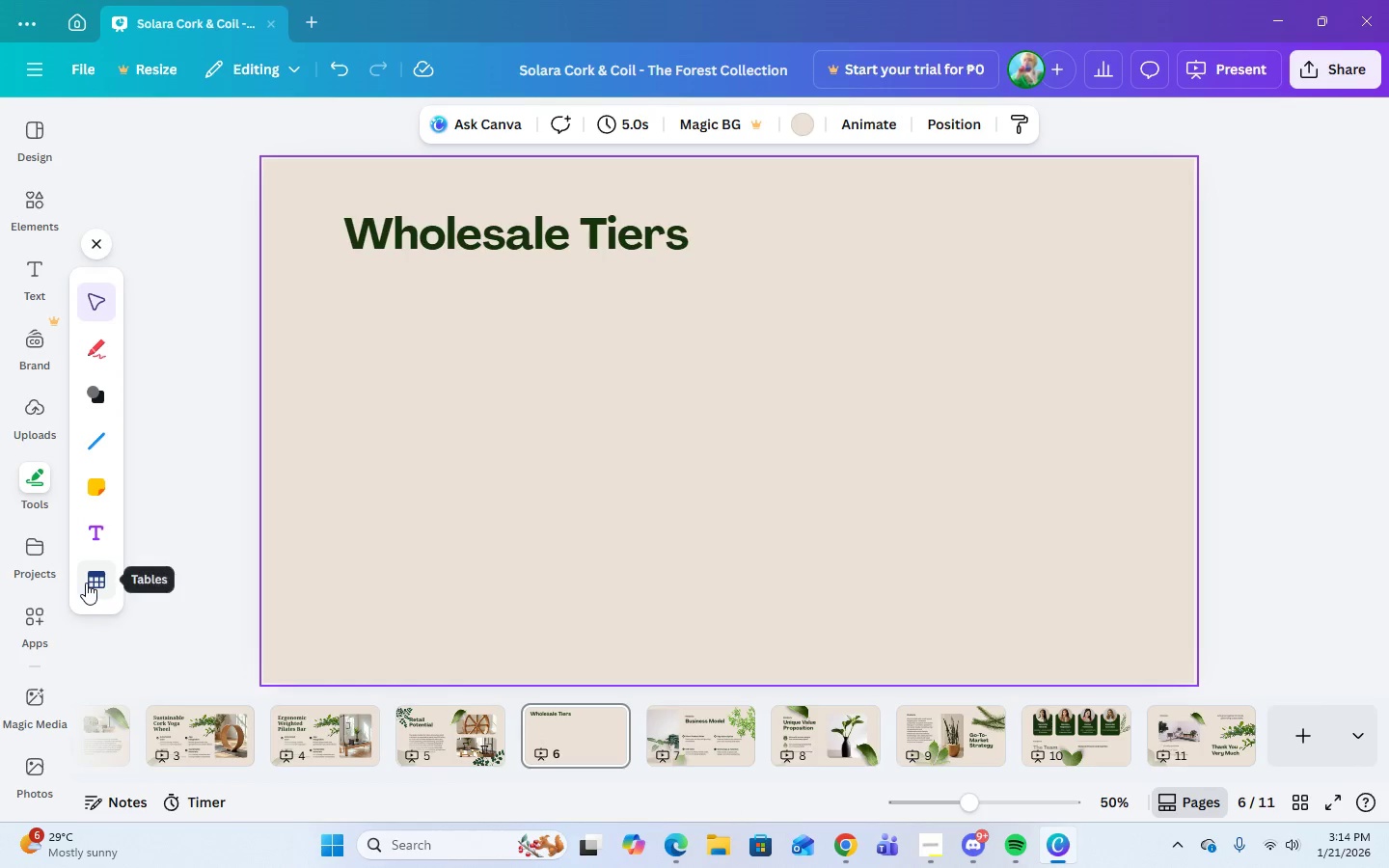 
left_click([86, 583])
 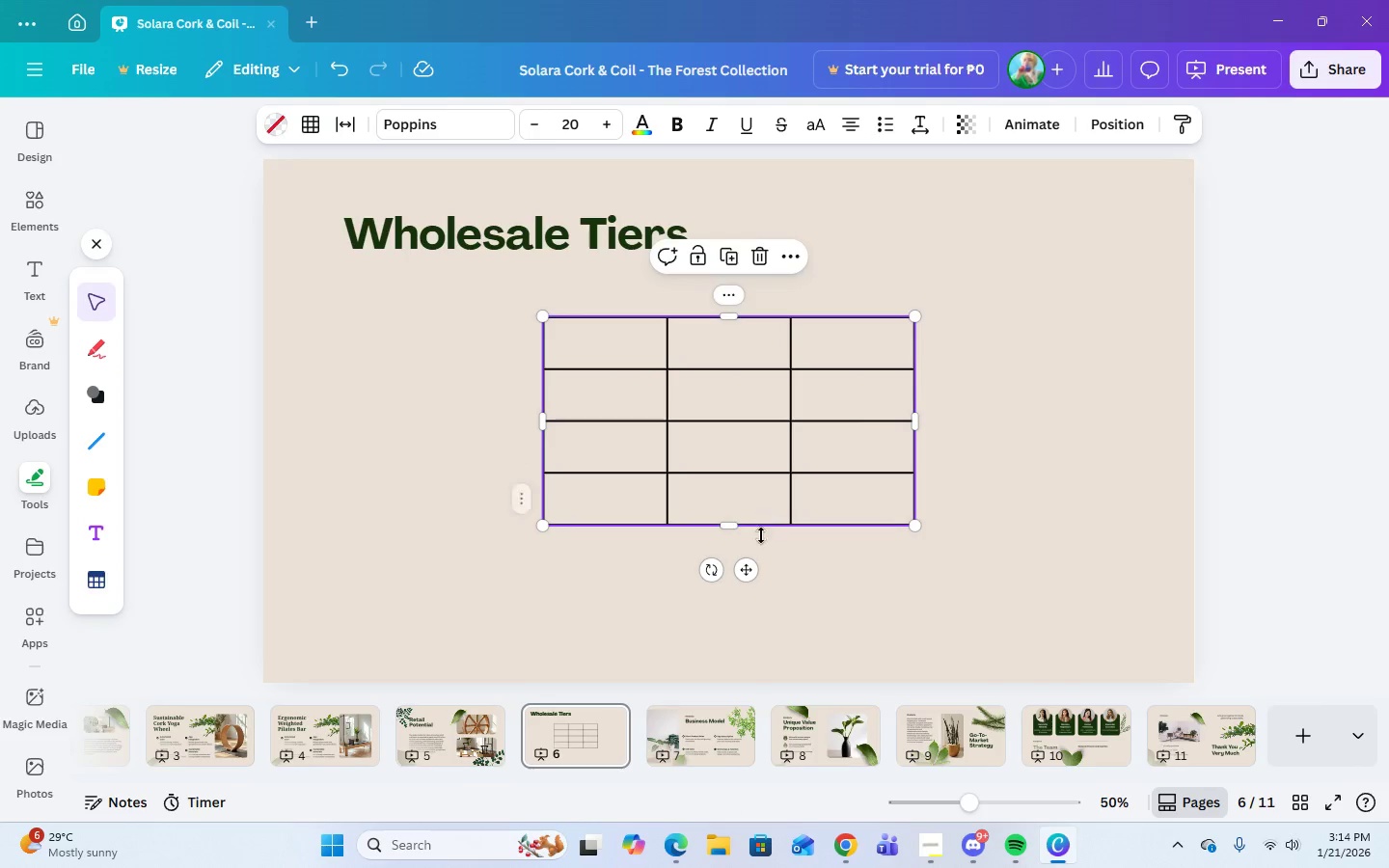 
left_click_drag(start_coordinate=[751, 565], to_coordinate=[567, 542])
 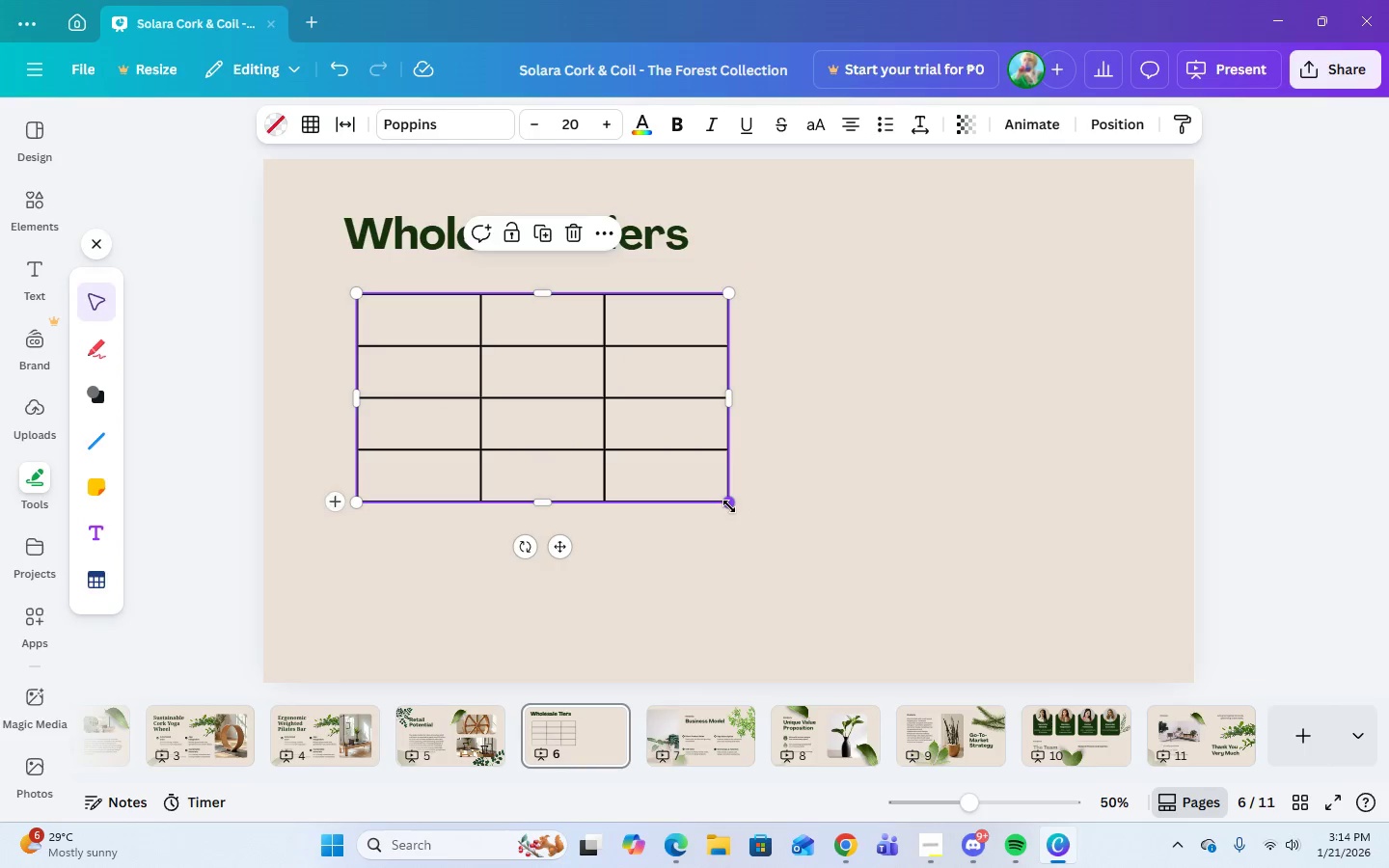 
left_click_drag(start_coordinate=[731, 506], to_coordinate=[732, 515])
 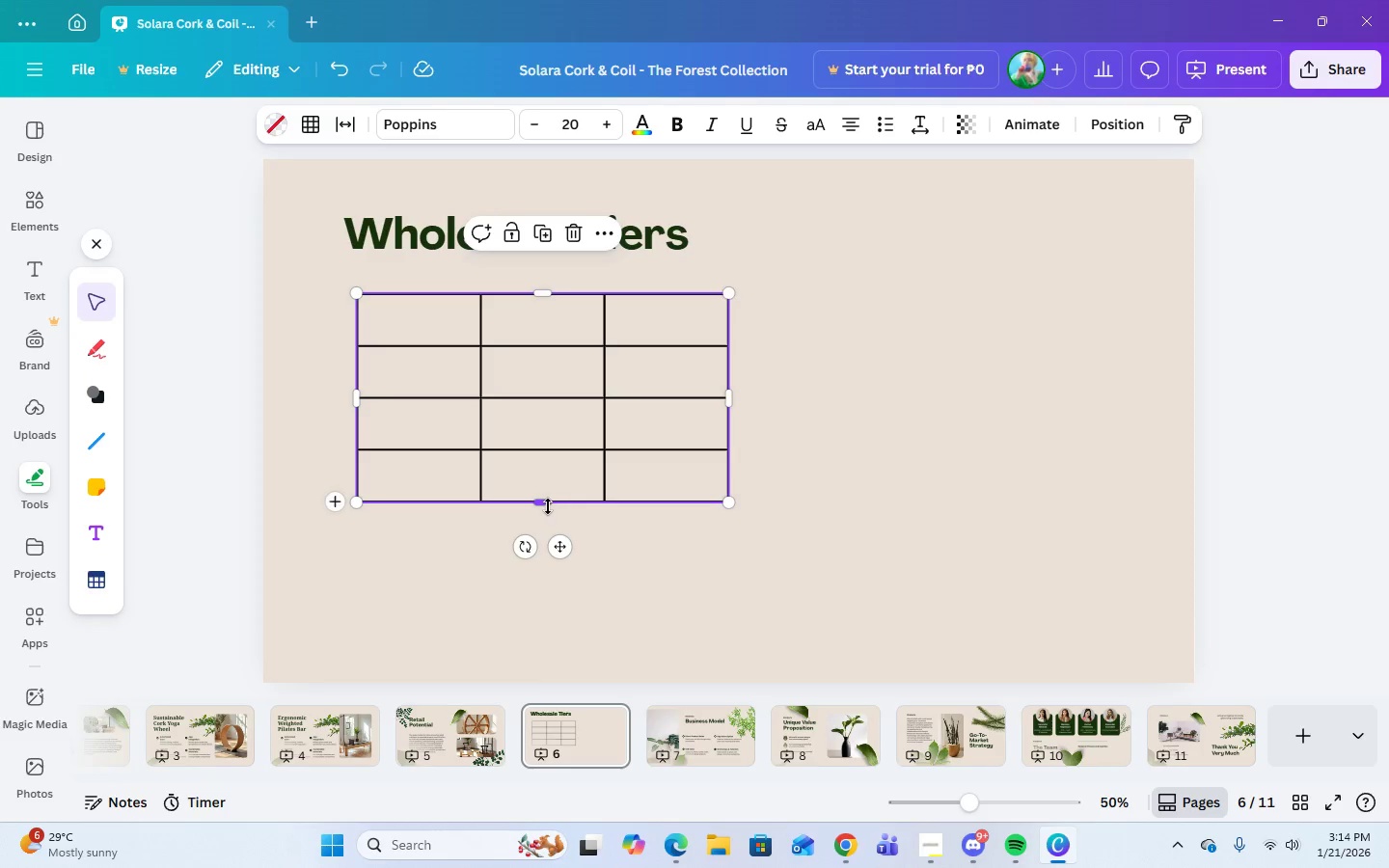 
left_click_drag(start_coordinate=[548, 506], to_coordinate=[560, 554])
 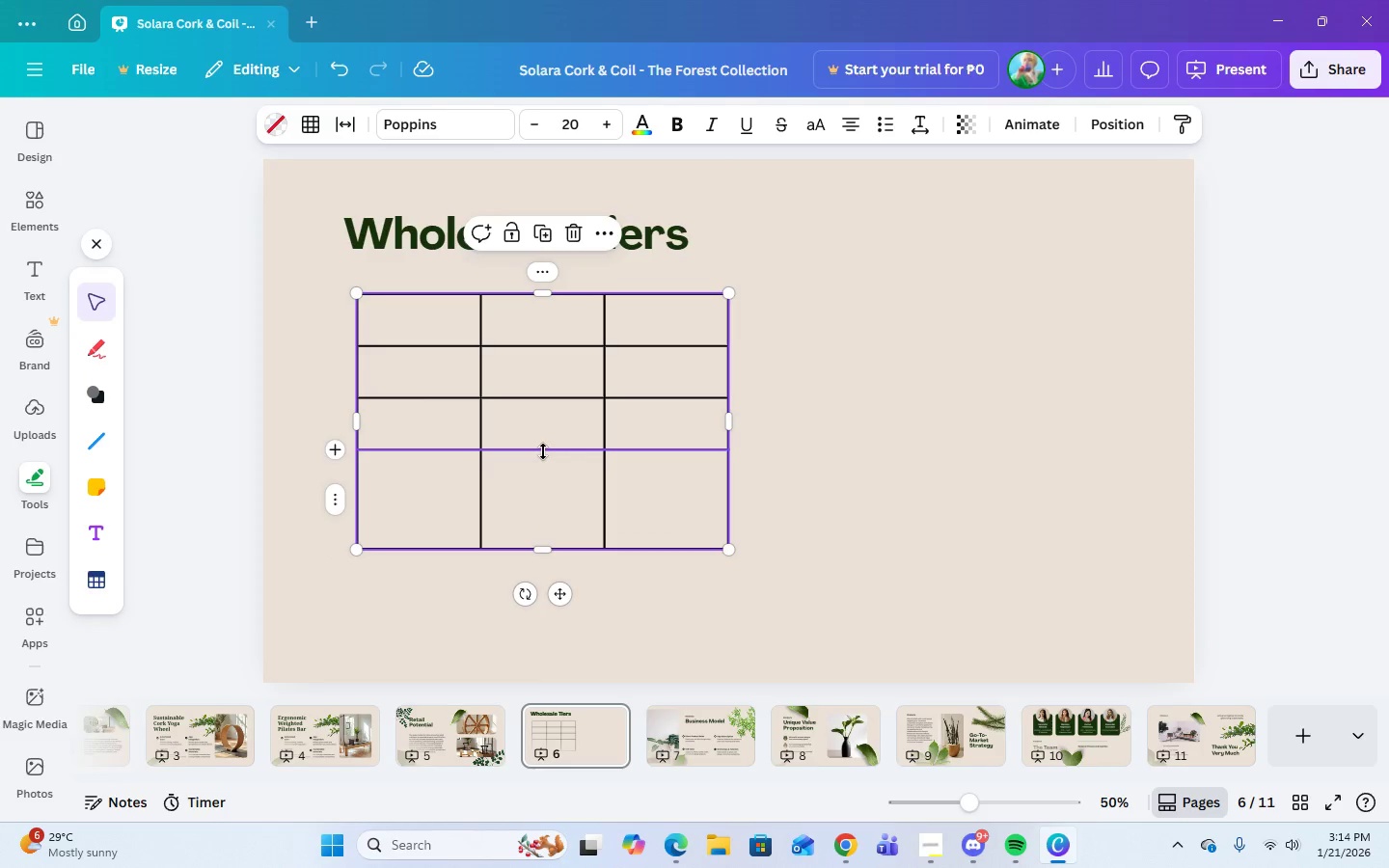 
left_click([543, 451])
 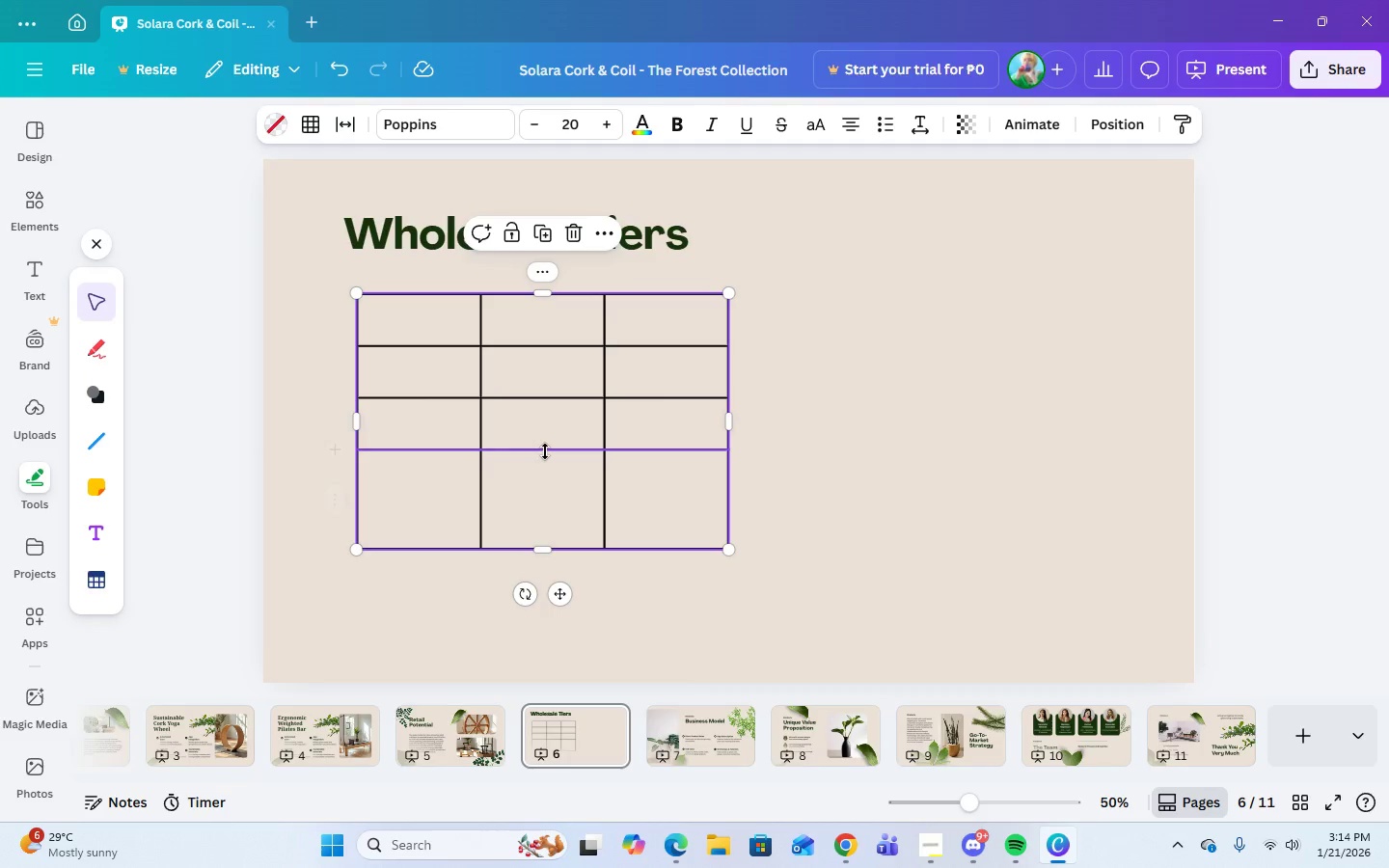 
left_click_drag(start_coordinate=[545, 451], to_coordinate=[548, 473])
 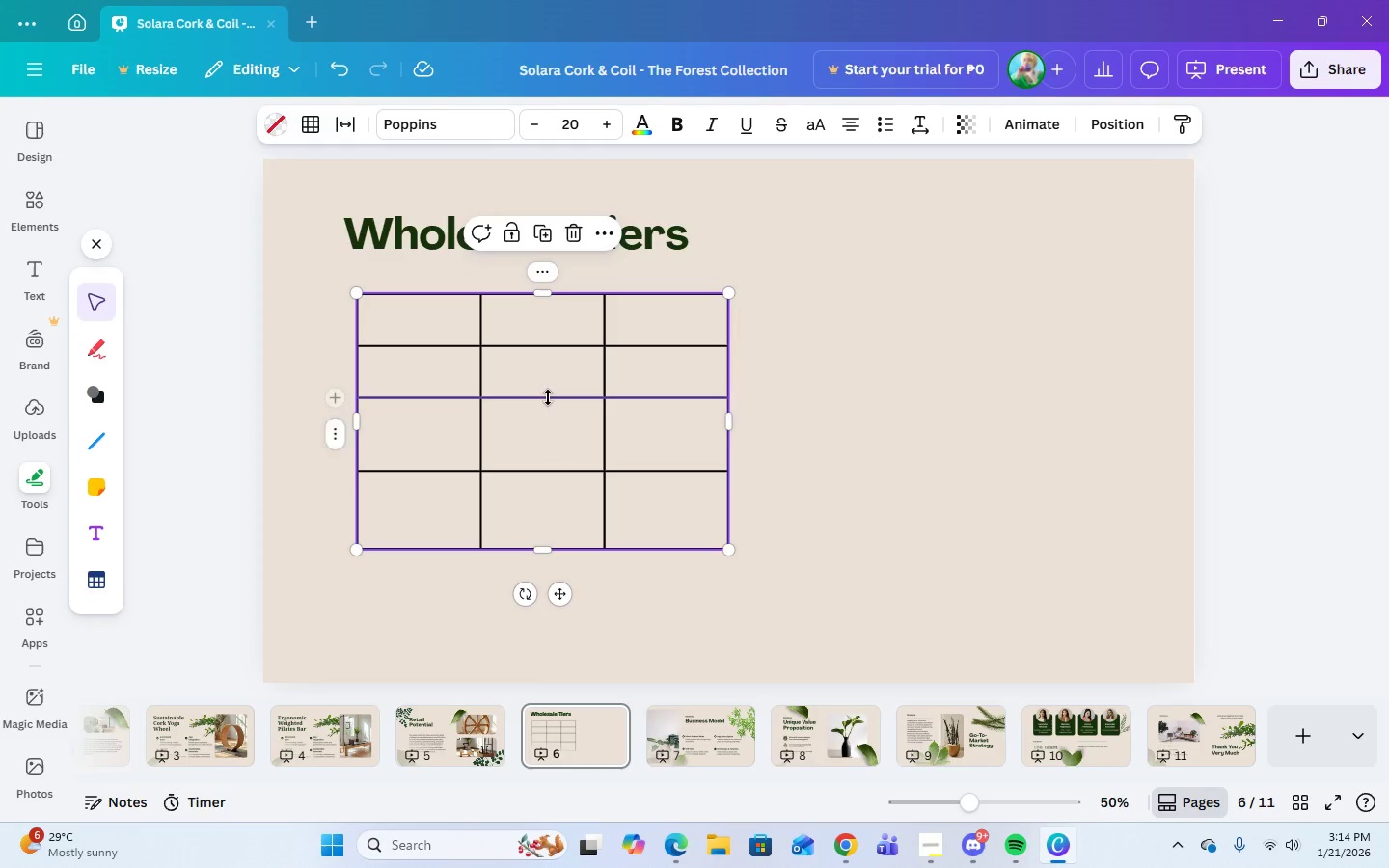 
left_click([548, 397])
 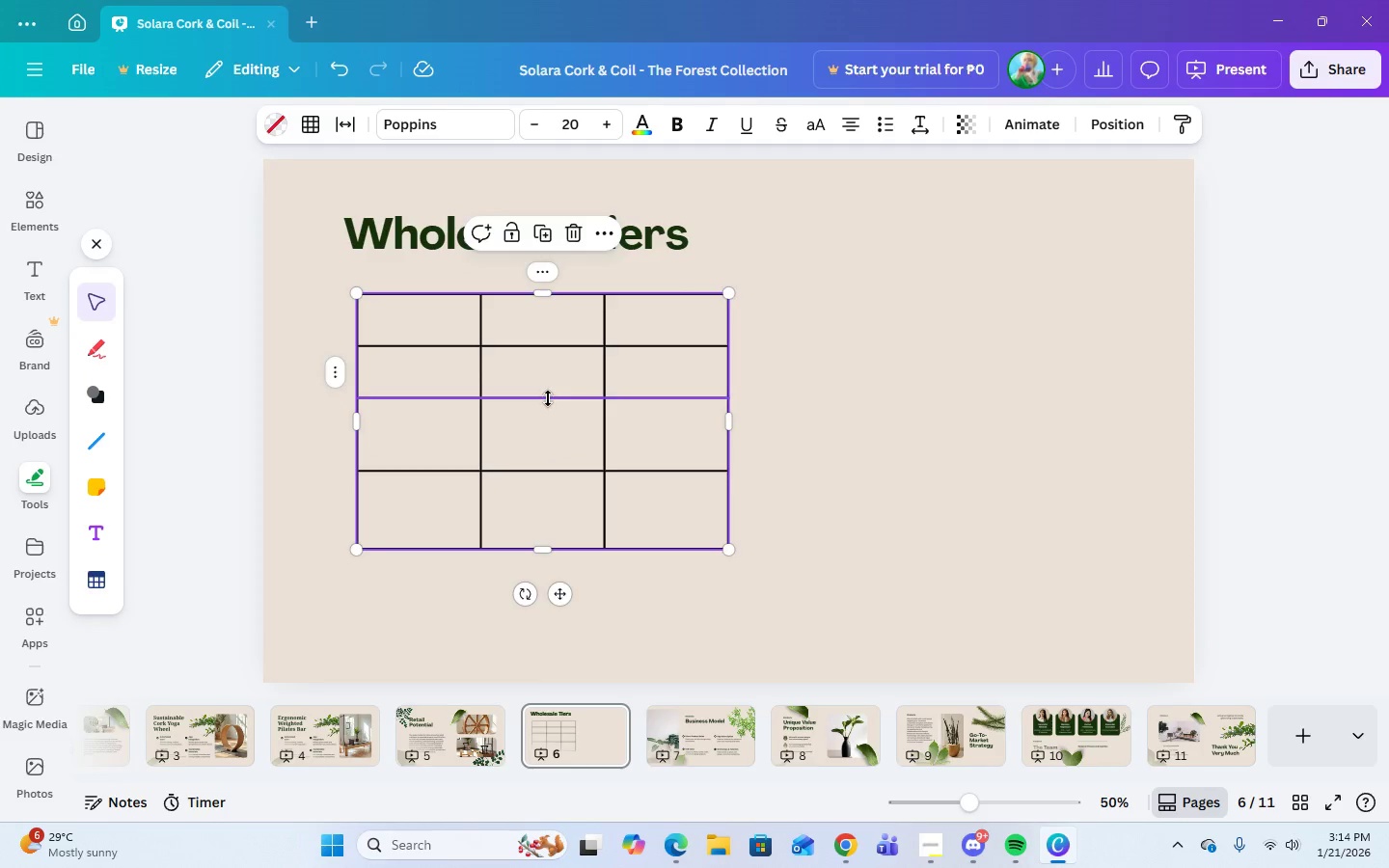 
left_click_drag(start_coordinate=[548, 397], to_coordinate=[547, 406])
 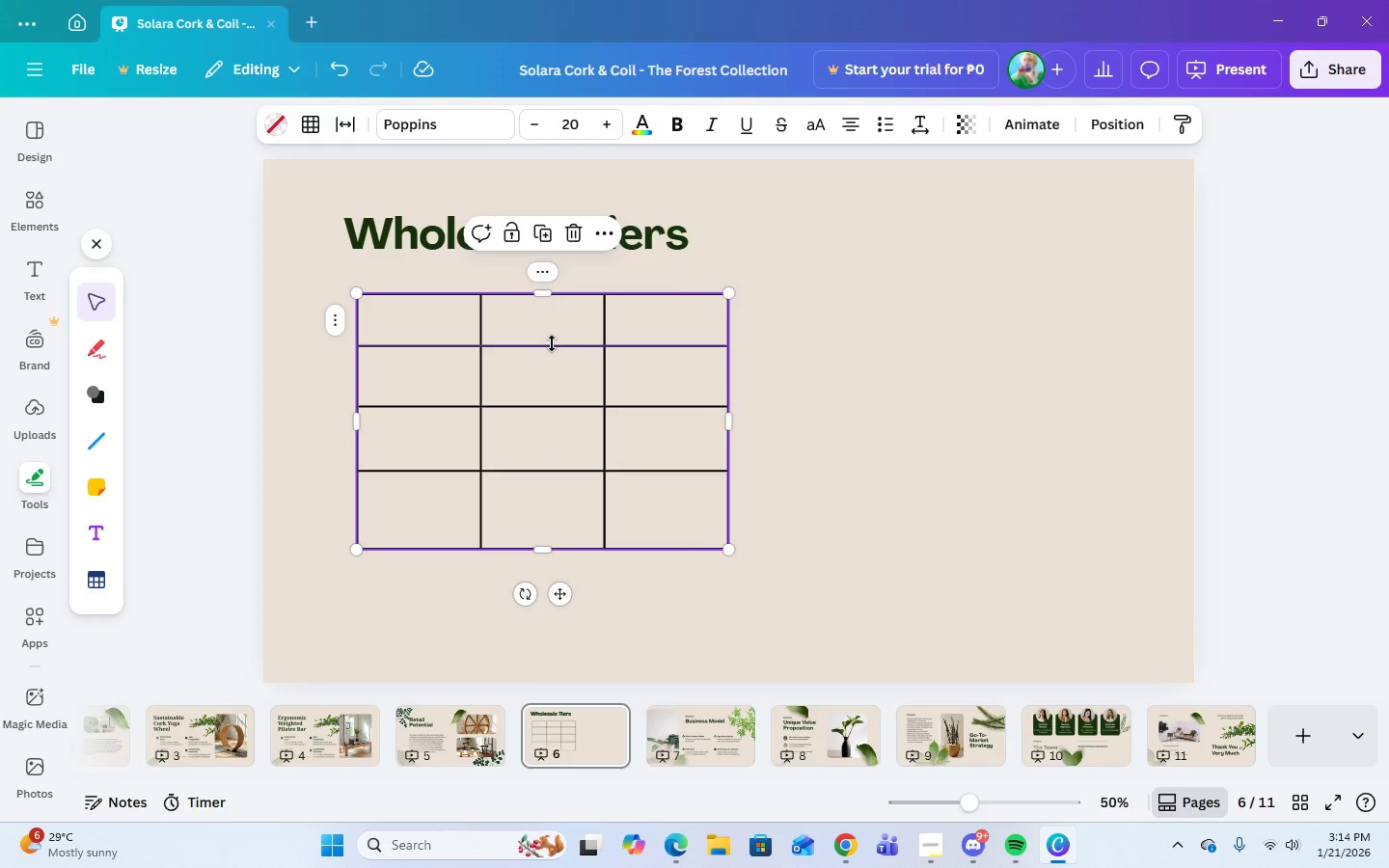 
left_click([552, 343])
 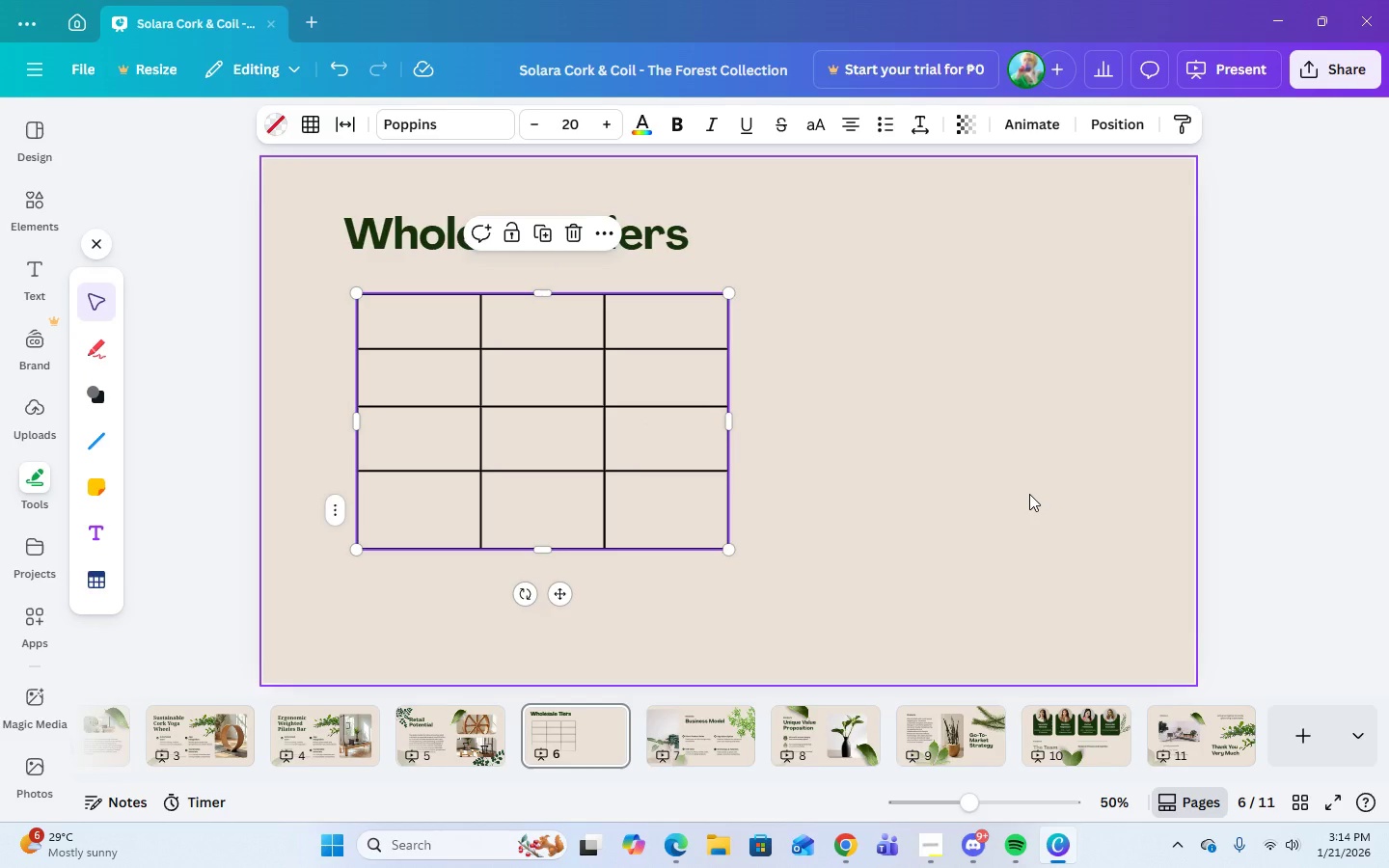 
wait(16.78)
 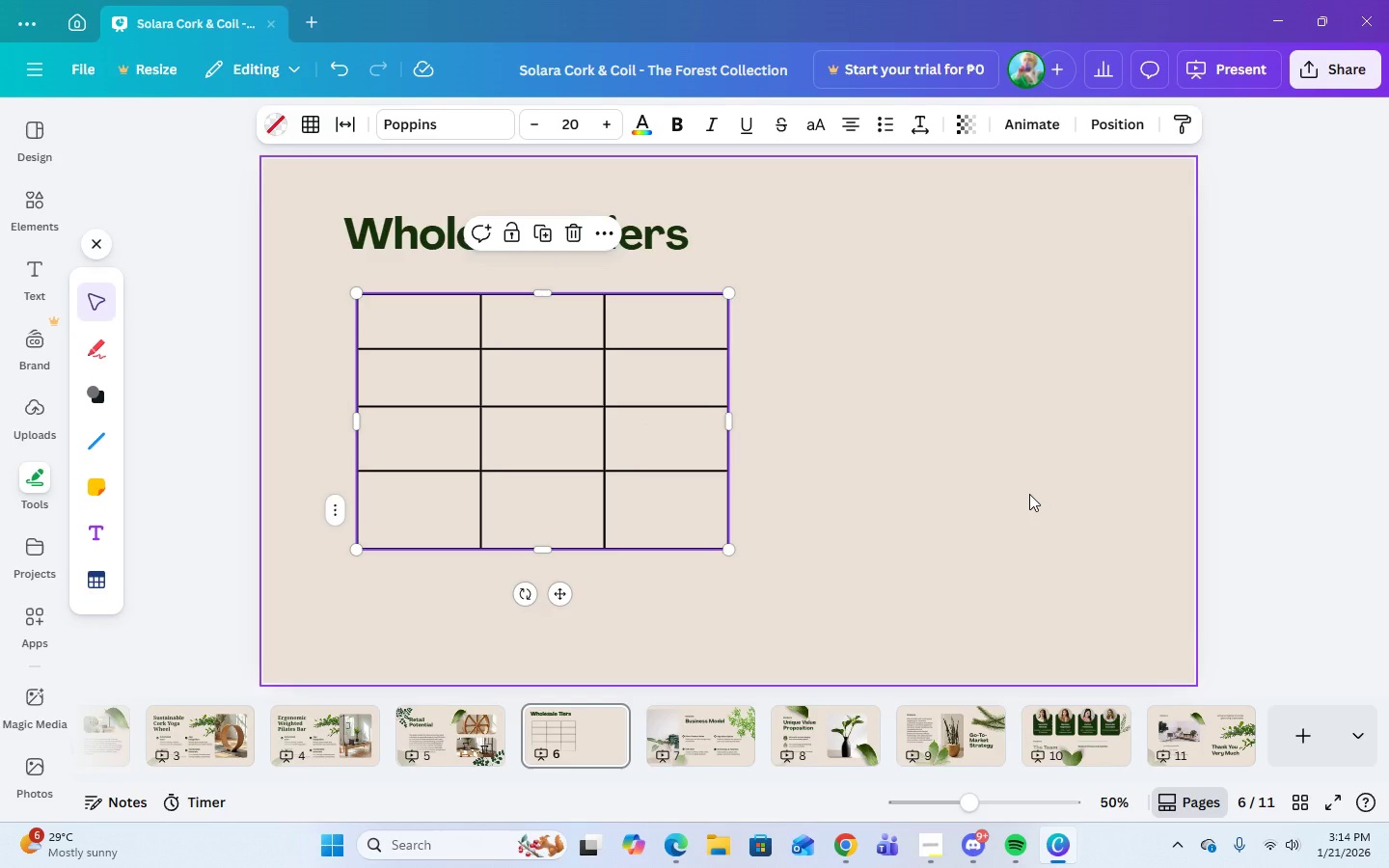 
left_click_drag(start_coordinate=[733, 423], to_coordinate=[887, 420])
 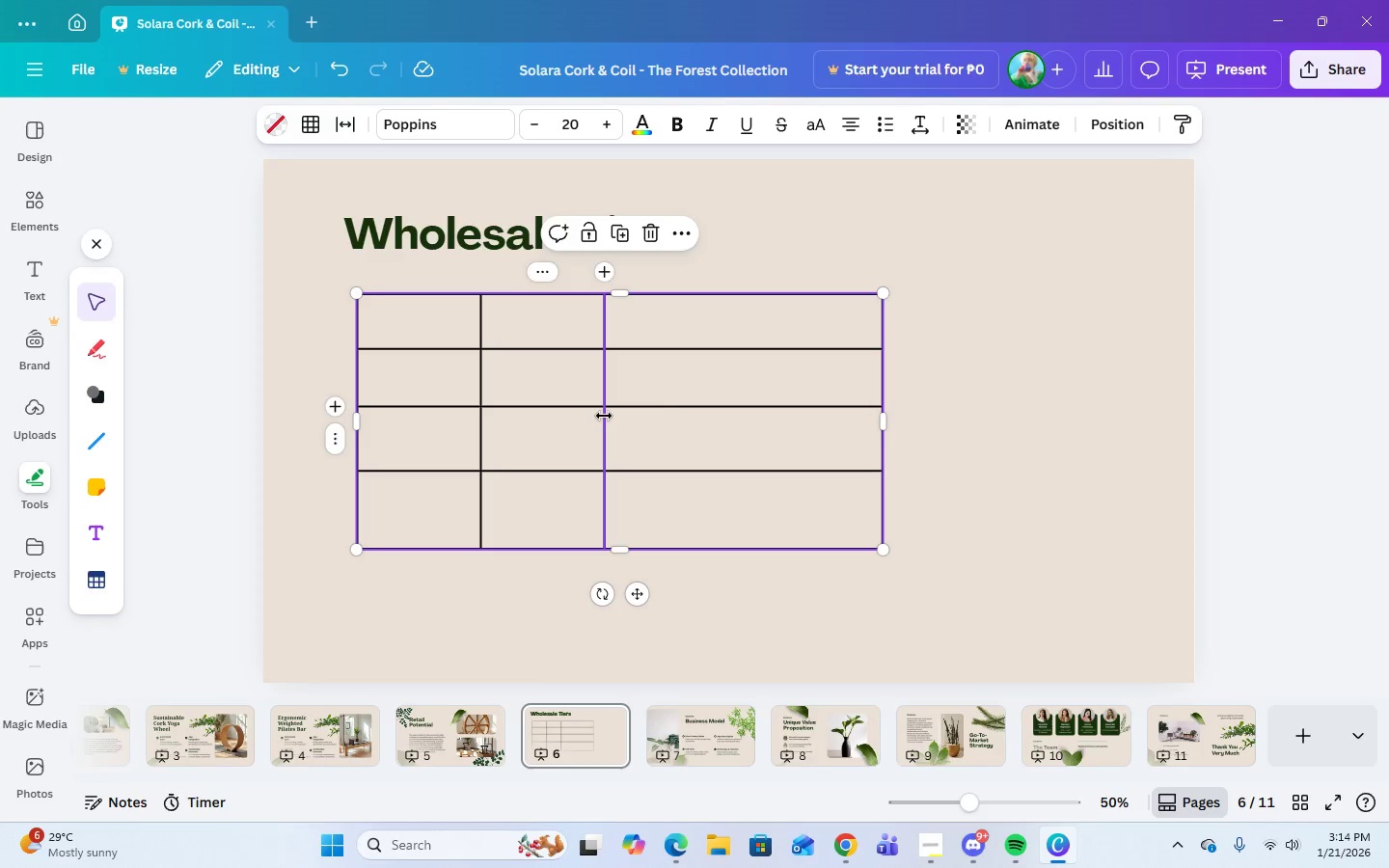 
left_click_drag(start_coordinate=[604, 416], to_coordinate=[683, 420])
 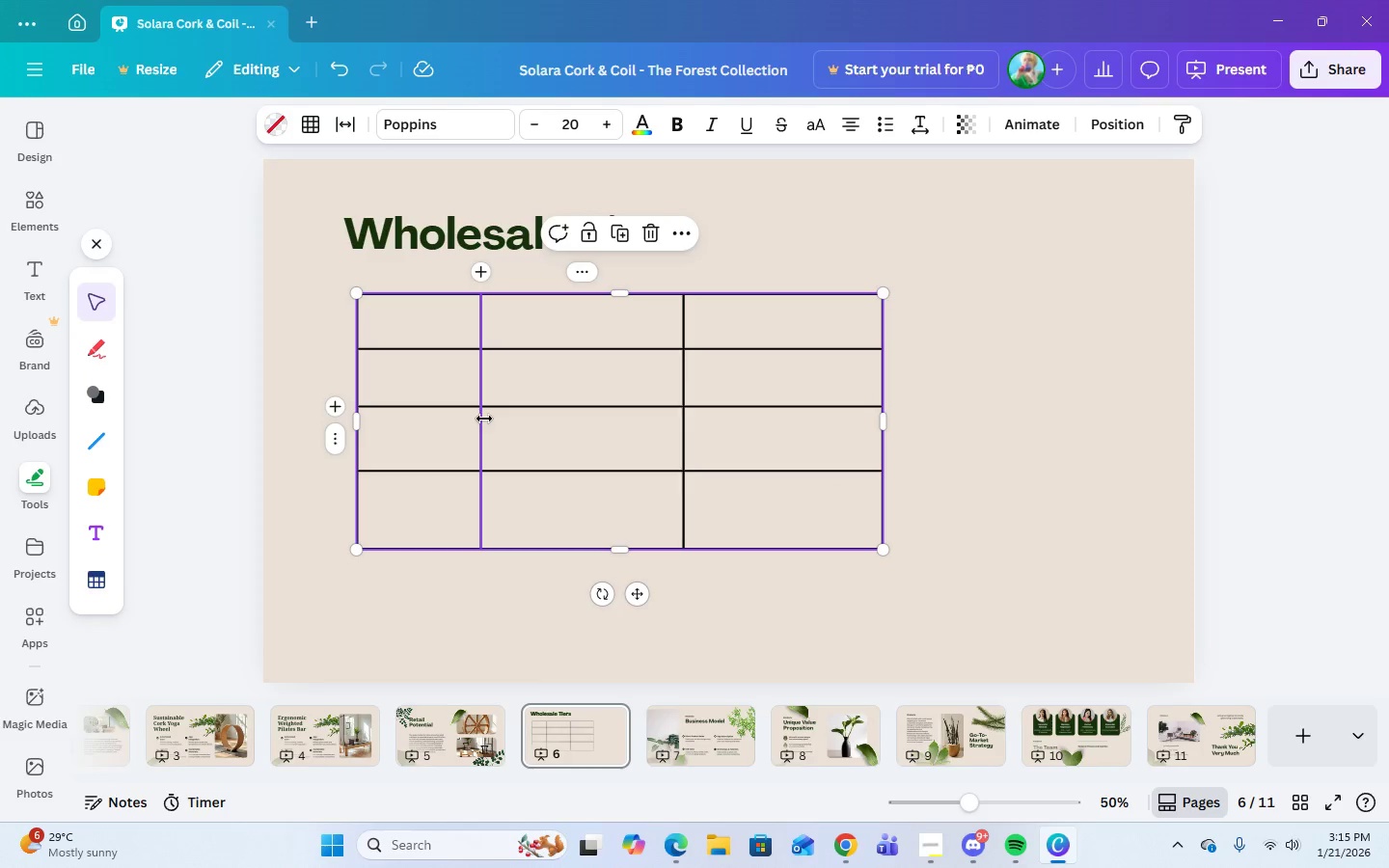 
left_click_drag(start_coordinate=[484, 420], to_coordinate=[523, 420])
 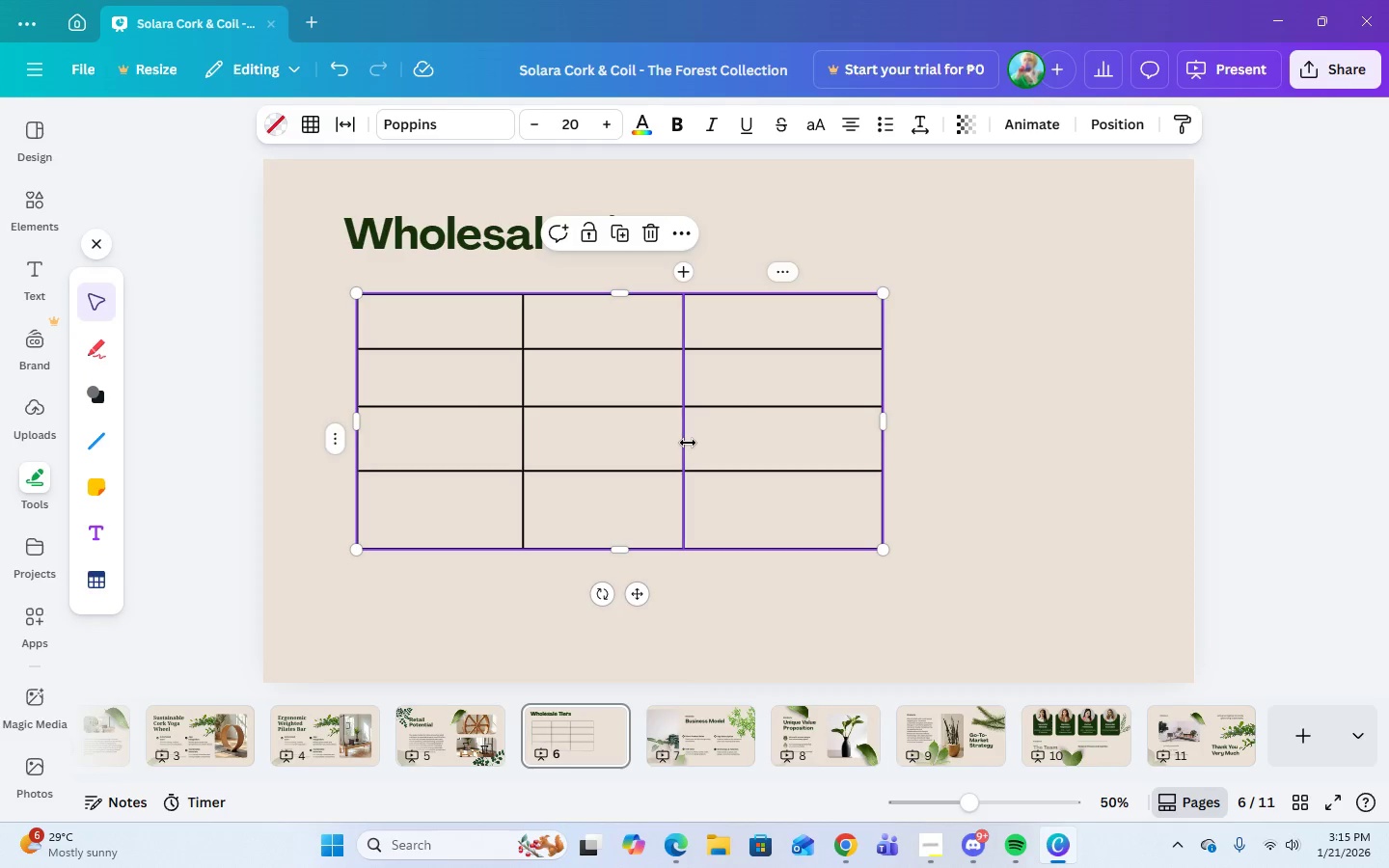 
left_click_drag(start_coordinate=[688, 443], to_coordinate=[703, 442])
 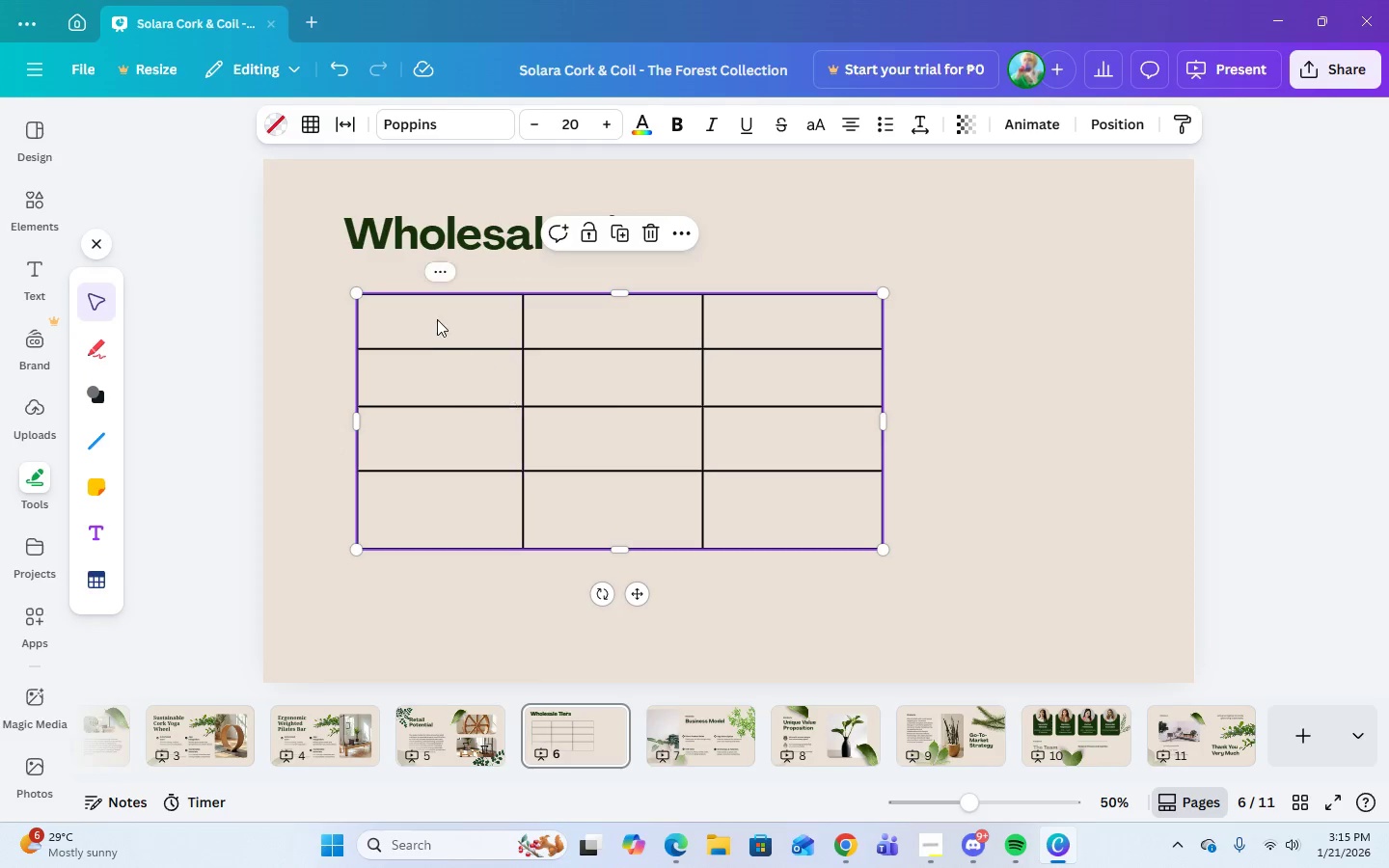 
left_click([430, 313])
 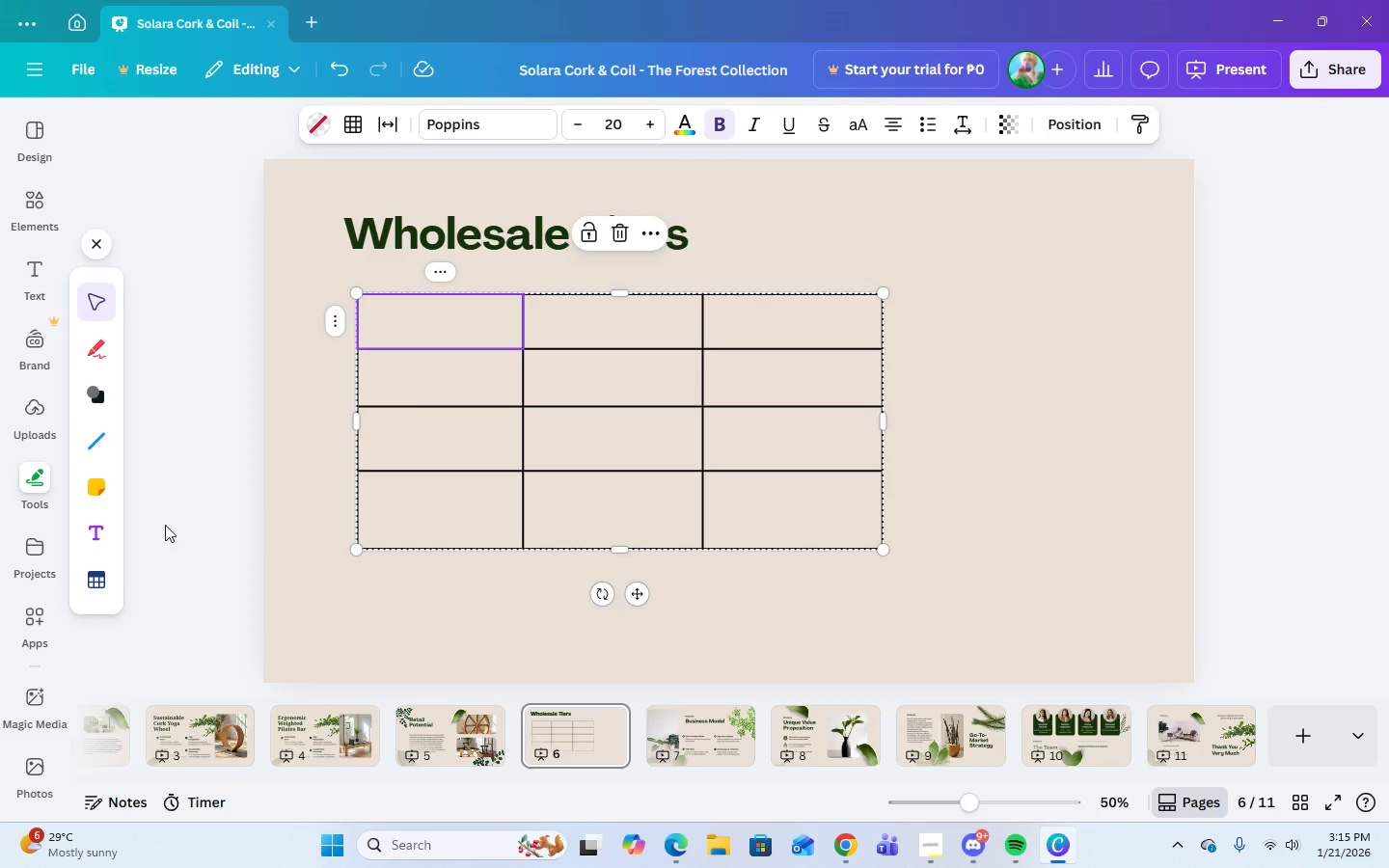 
left_click([442, 317])
 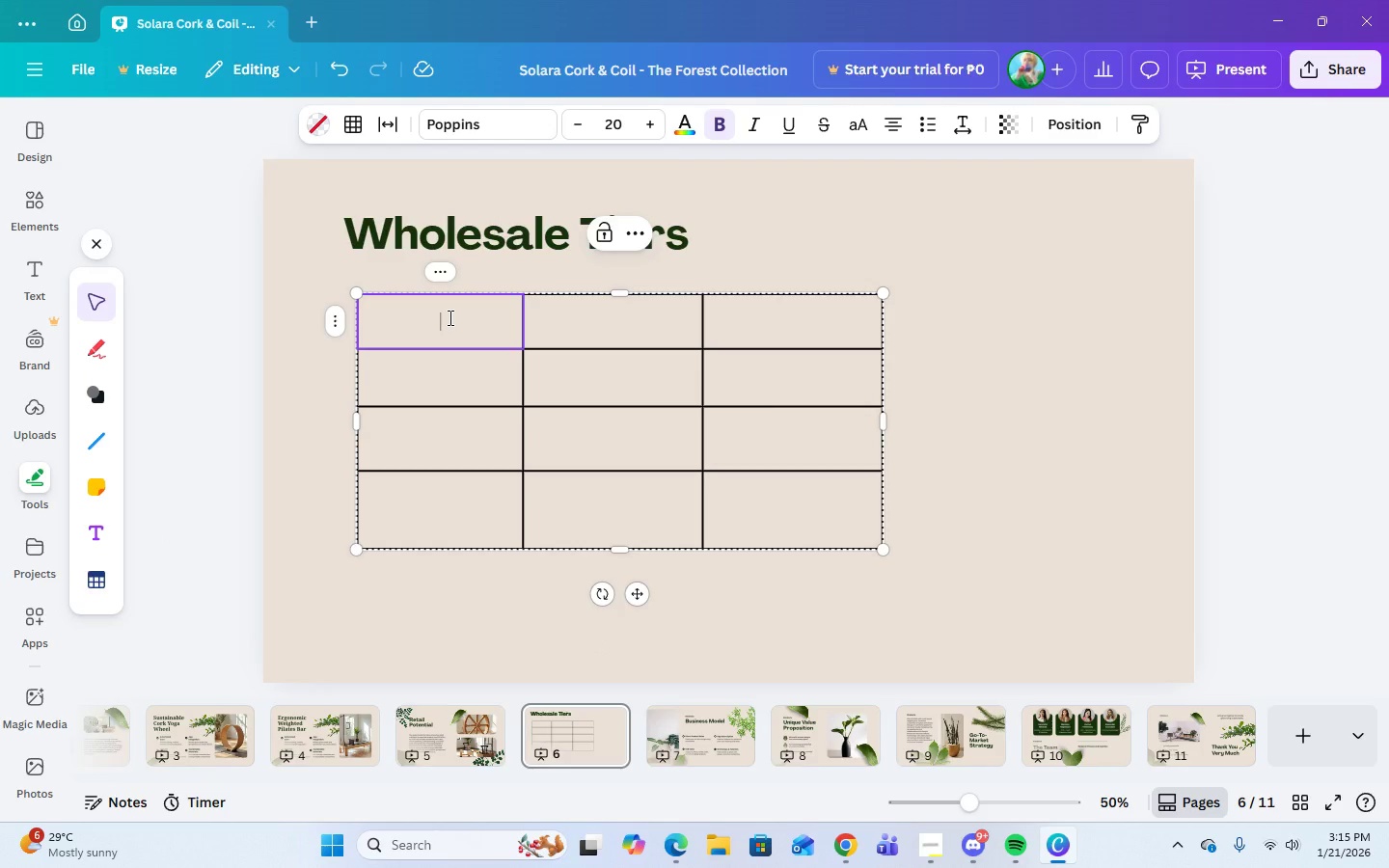 
type(Items)
 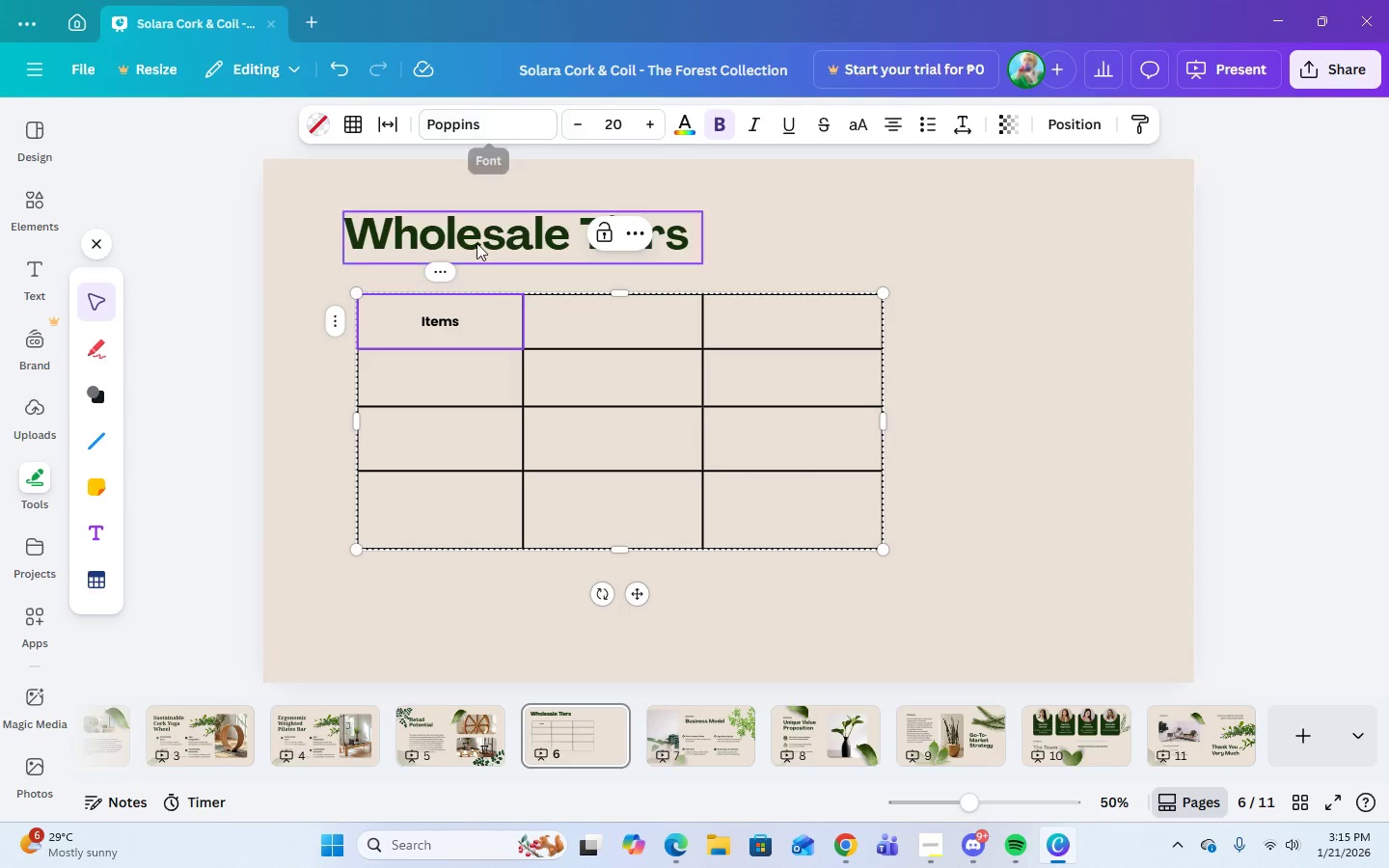 
left_click([465, 129])
 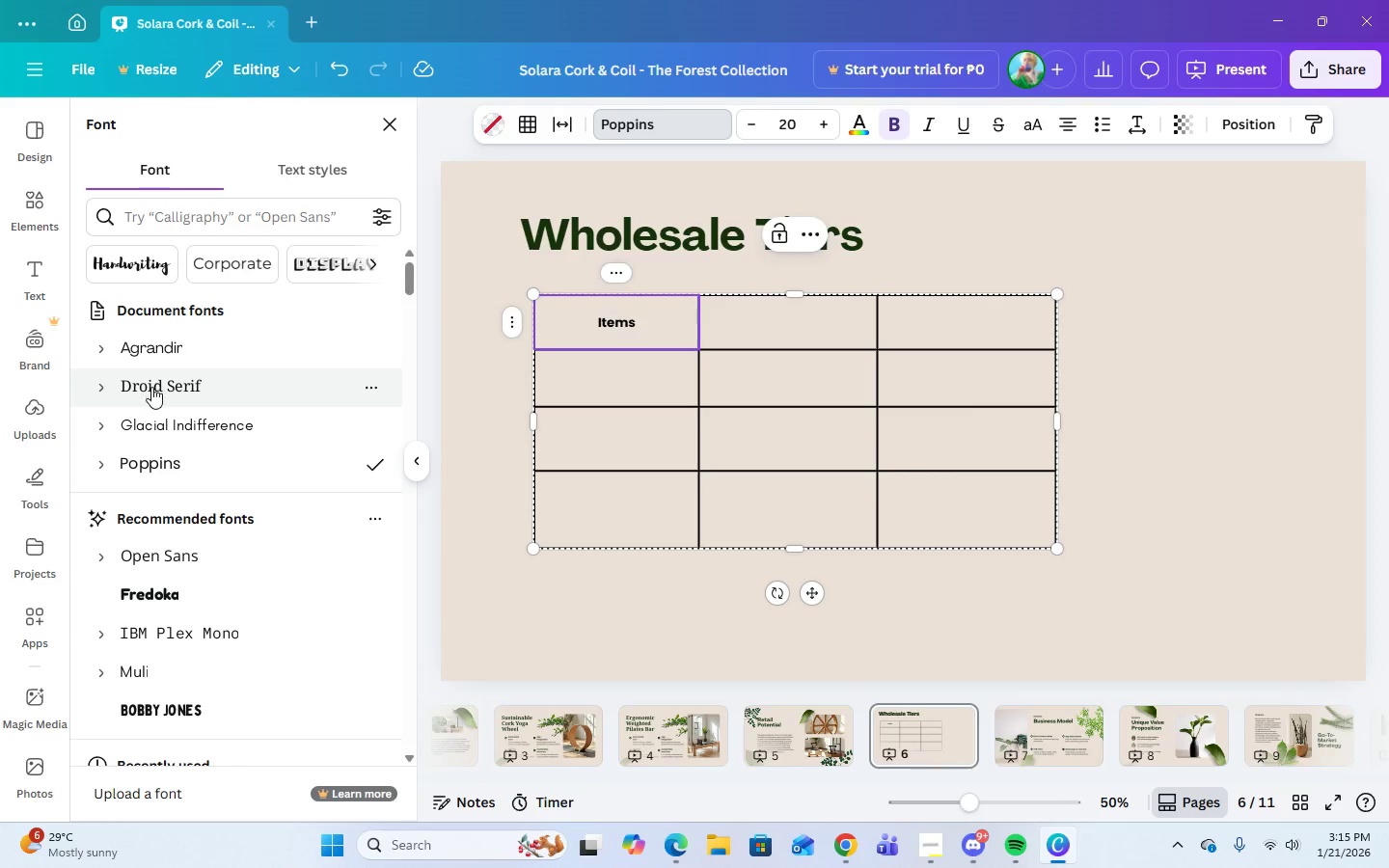 
left_click([104, 388])
 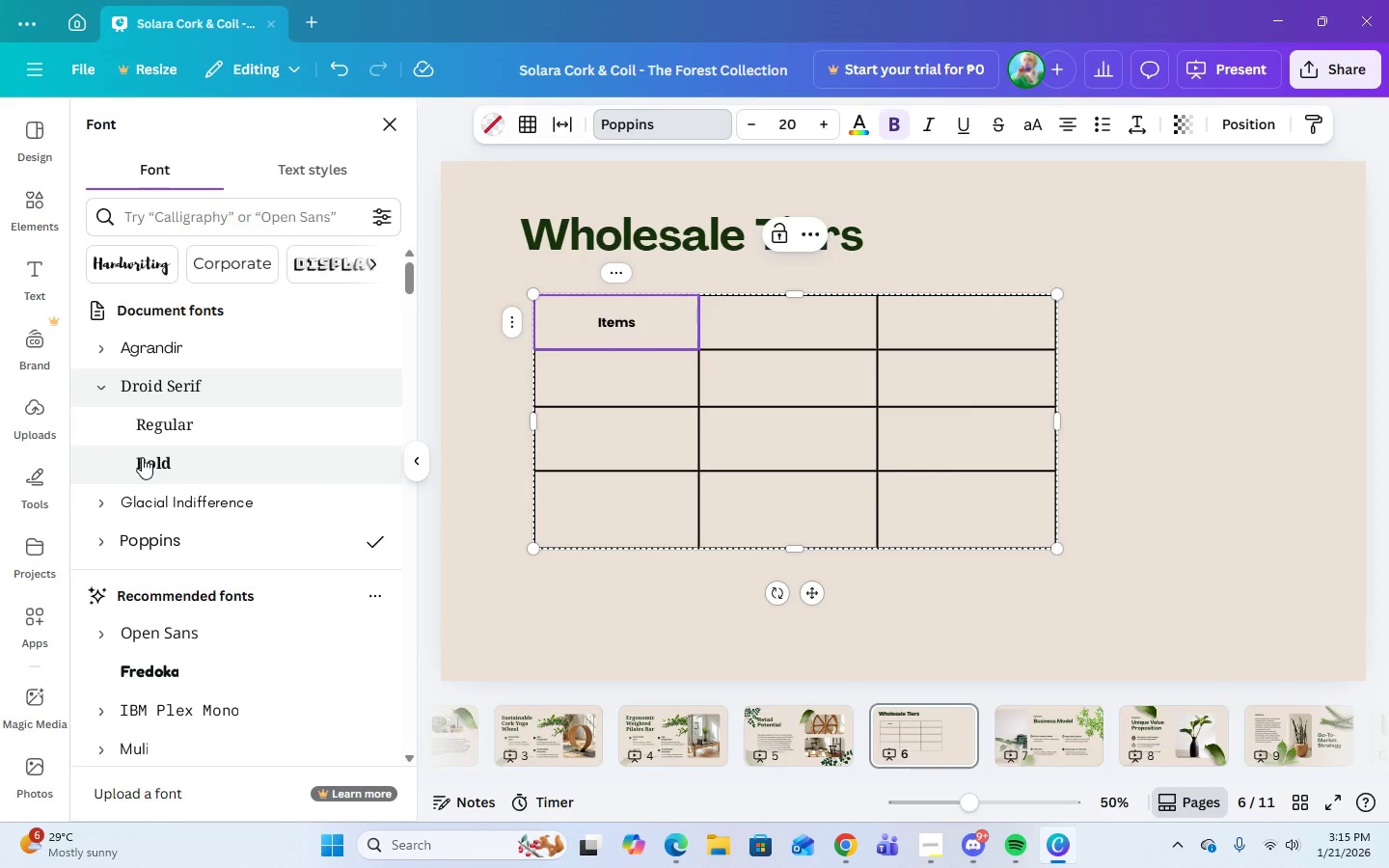 
left_click([142, 457])
 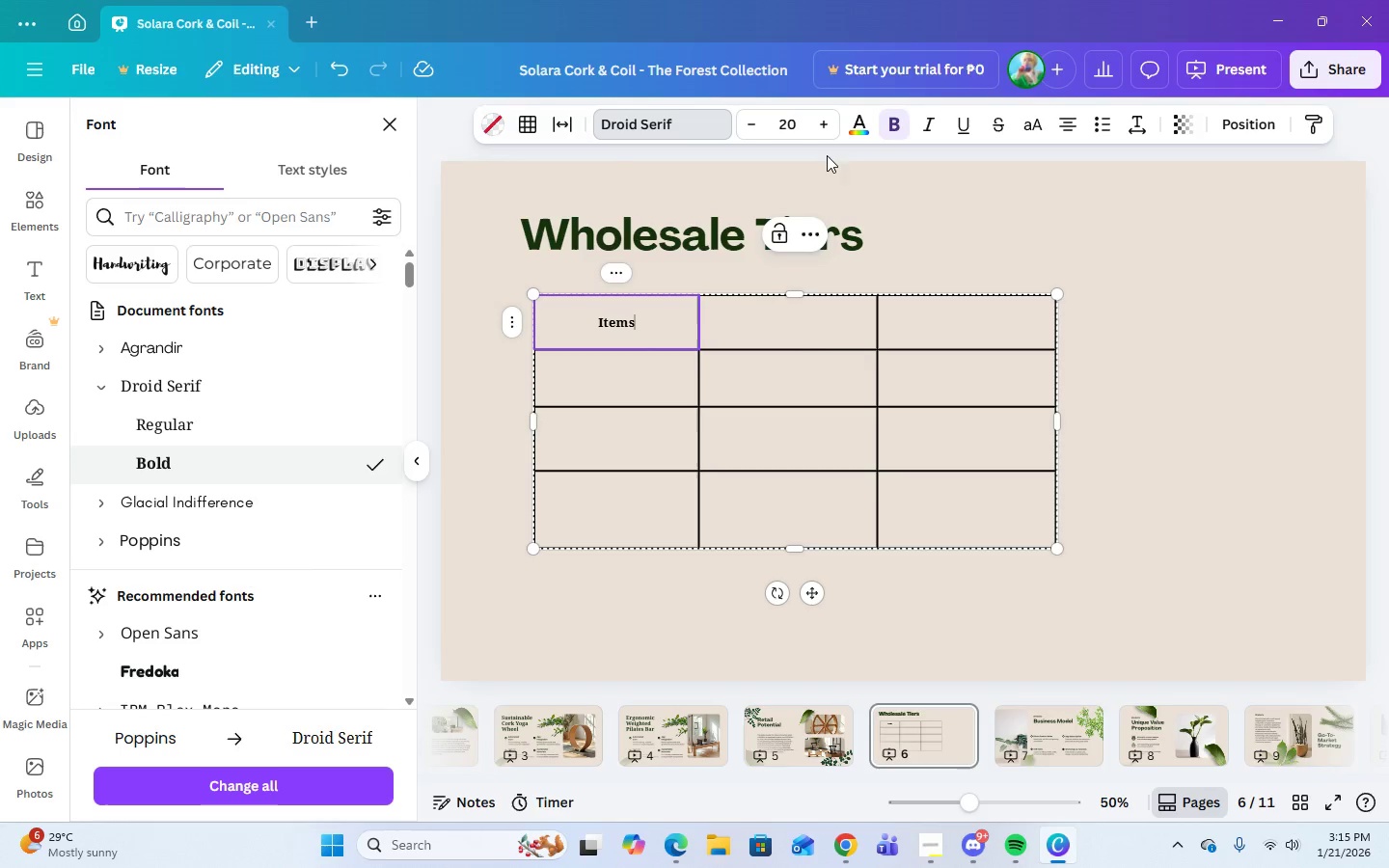 
left_click([783, 128])
 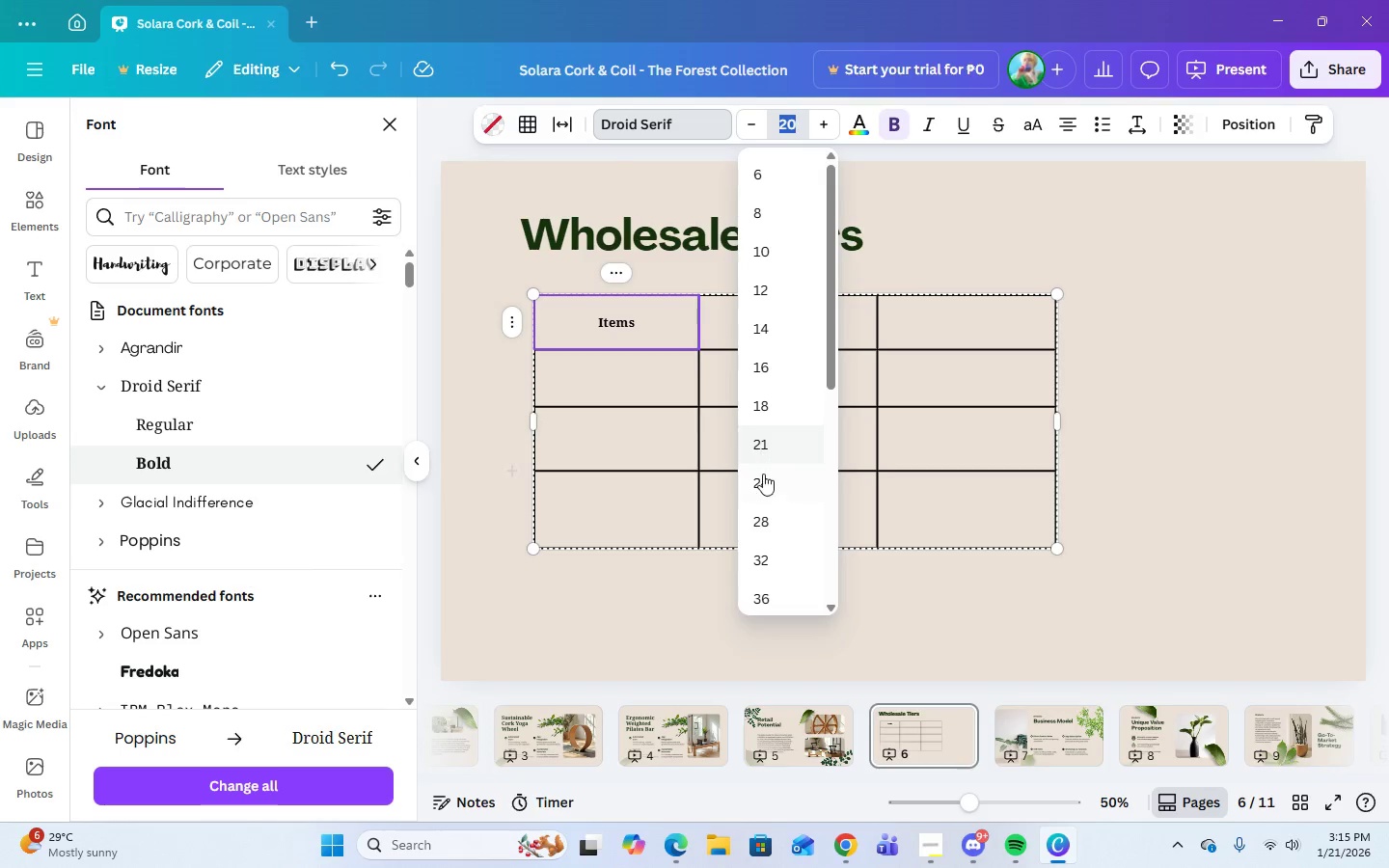 
left_click([763, 481])
 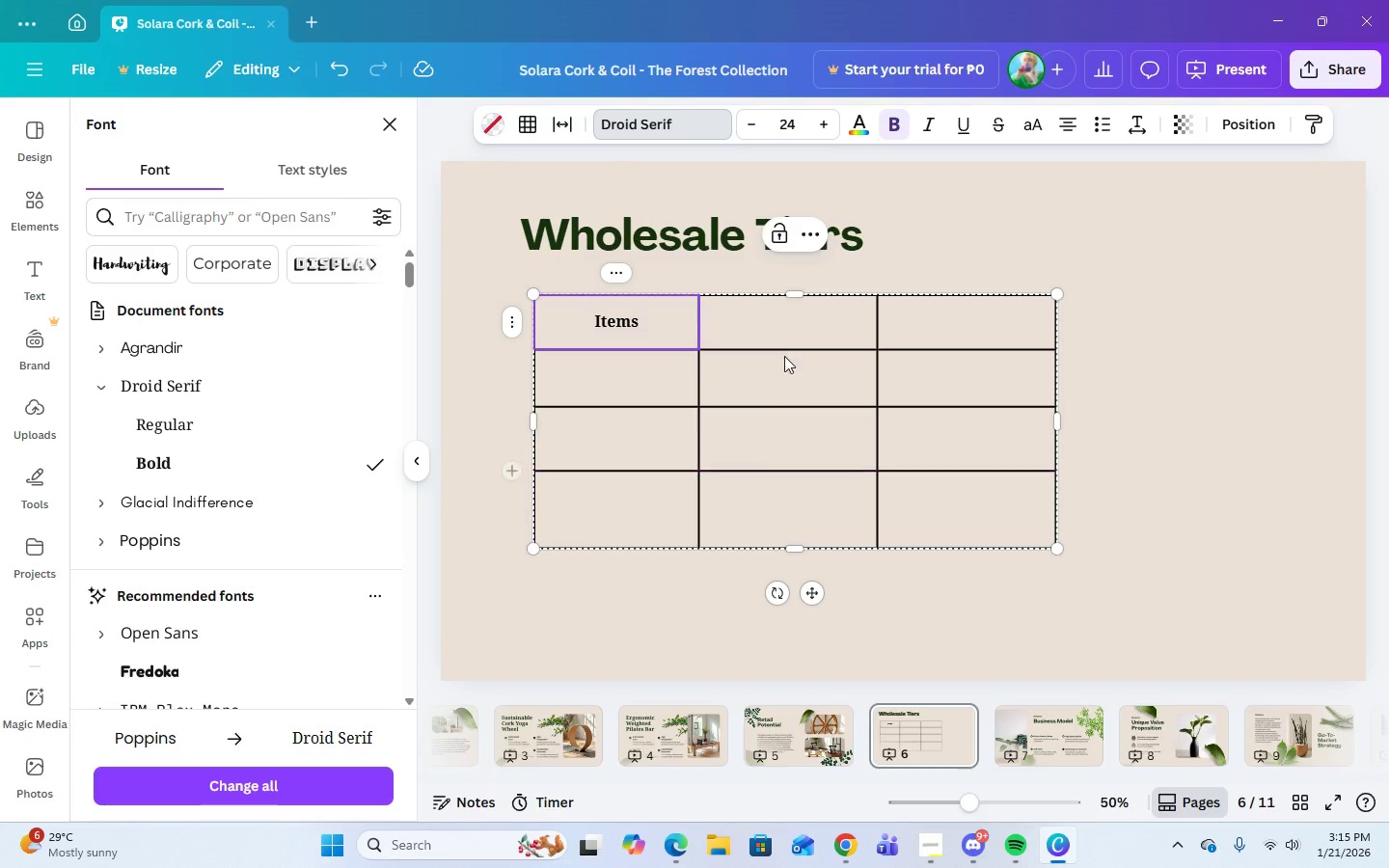 
left_click([785, 329])
 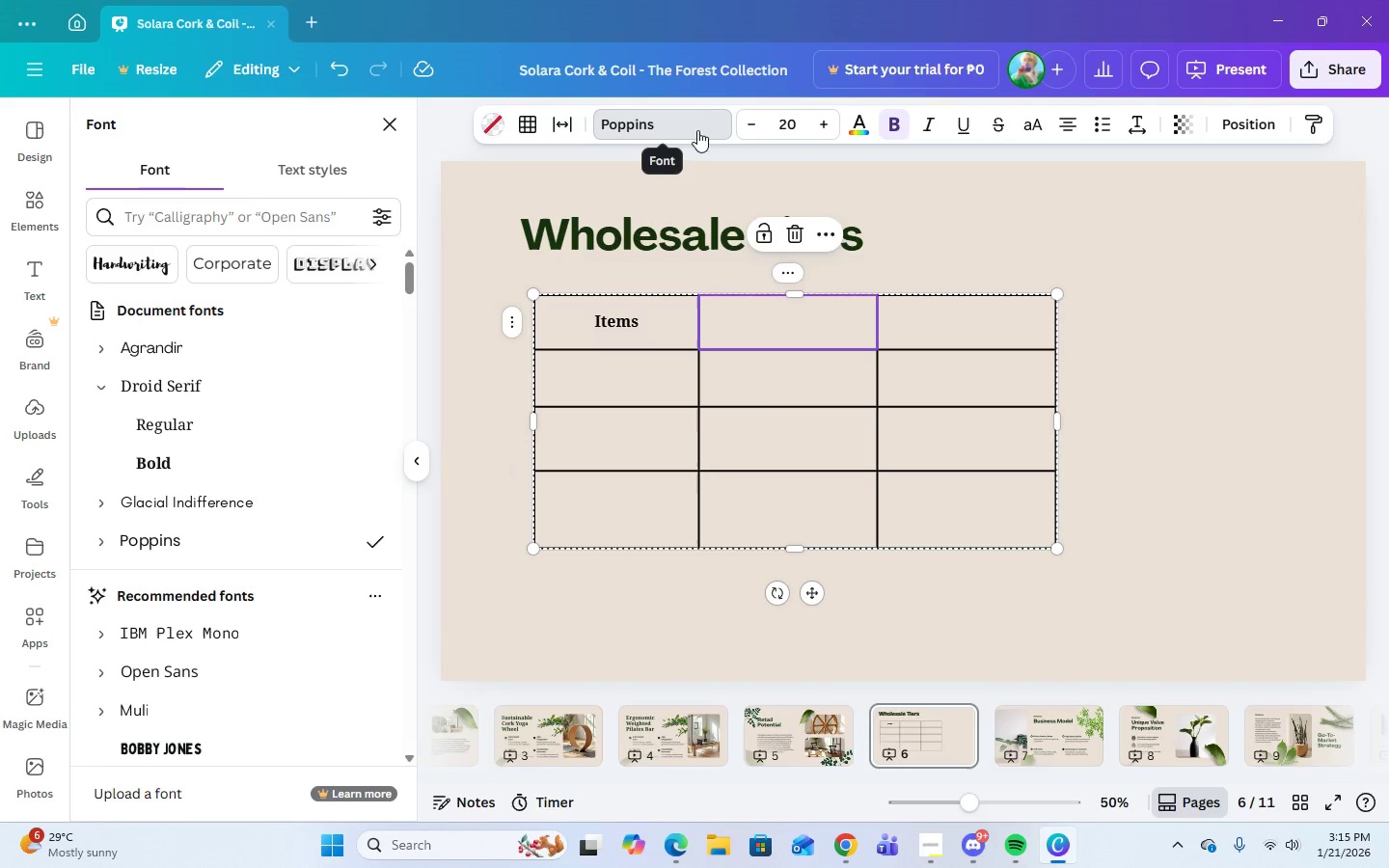 
left_click([654, 135])
 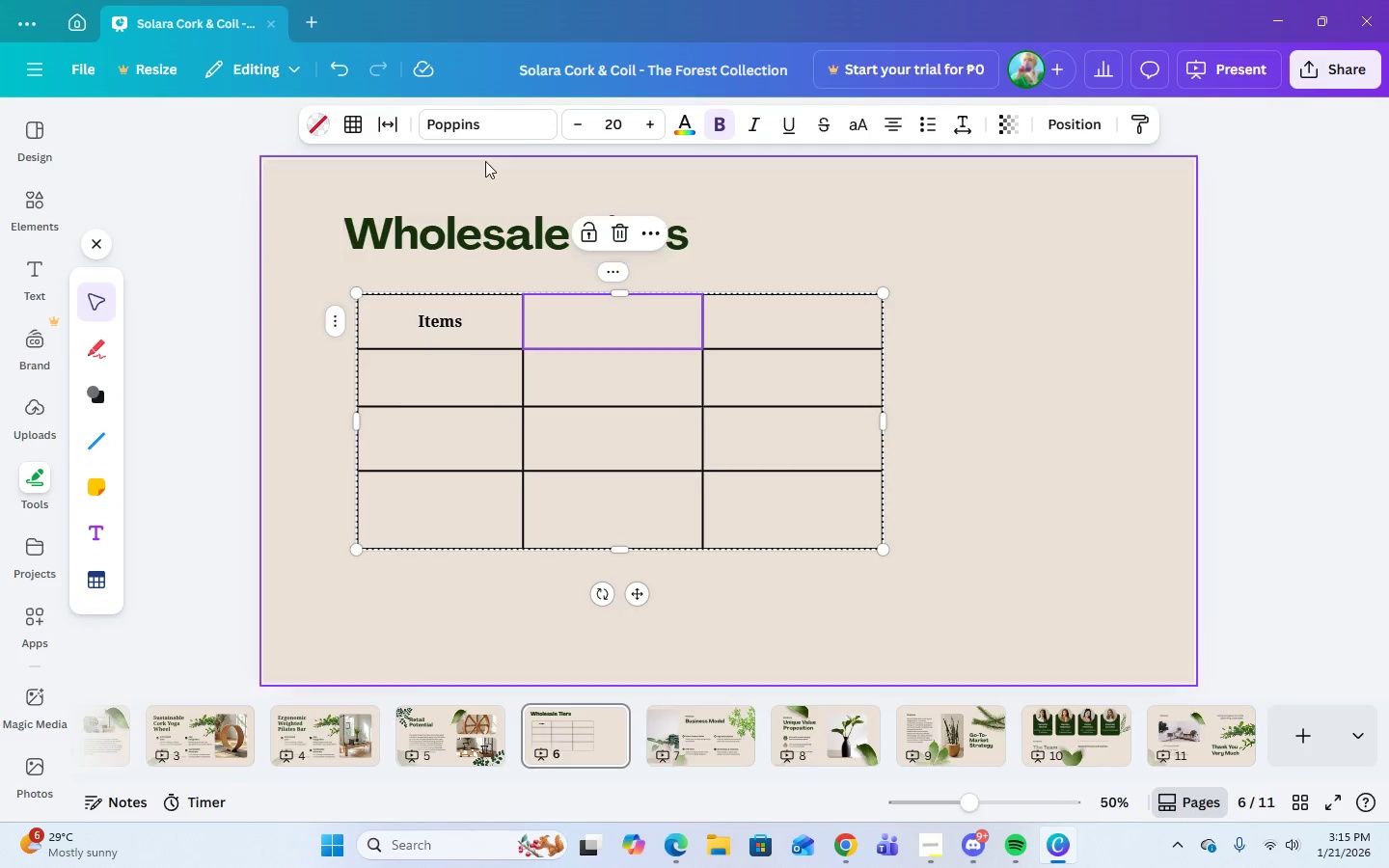 
left_click([477, 131])
 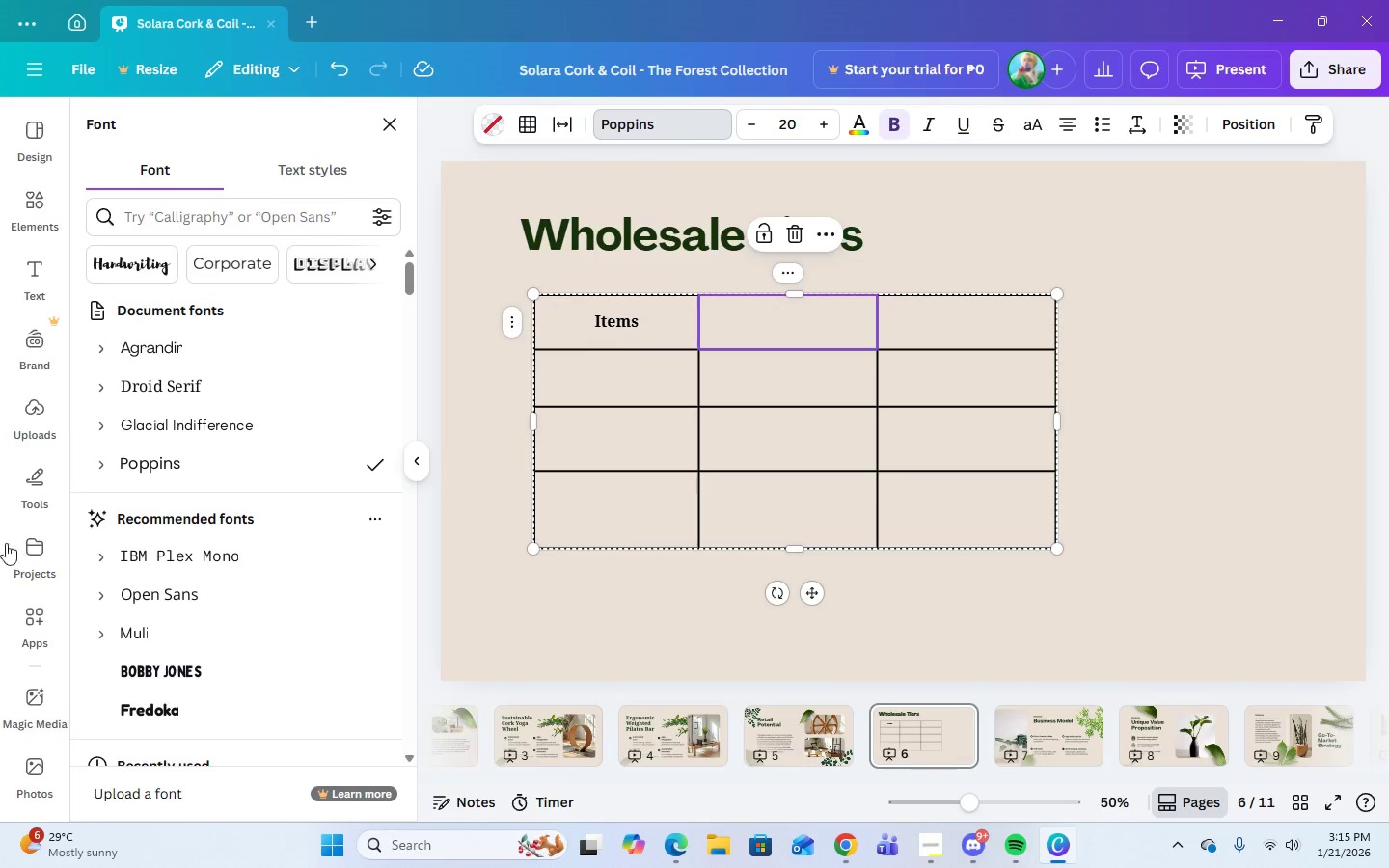 
left_click([97, 391])
 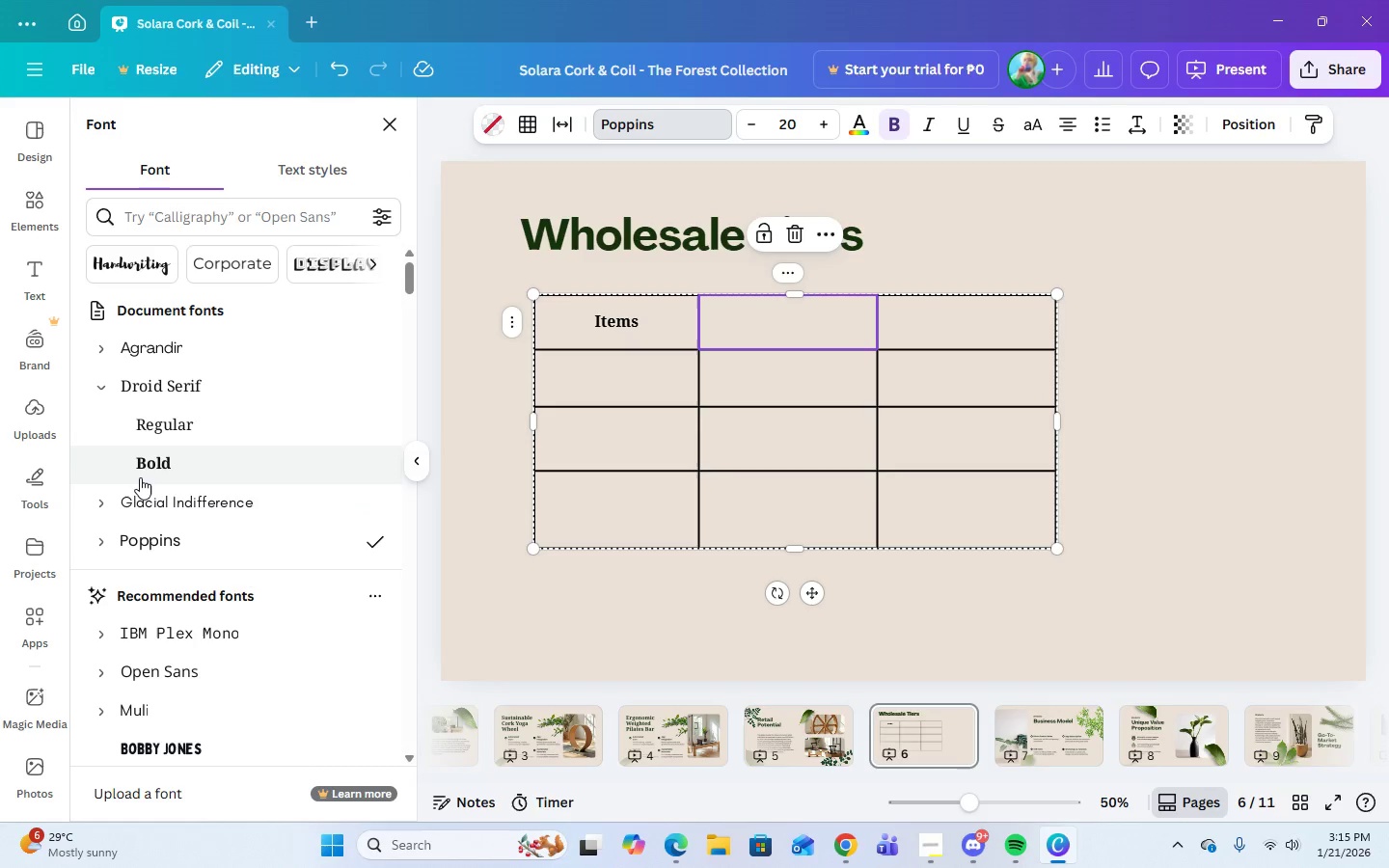 
left_click([140, 469])
 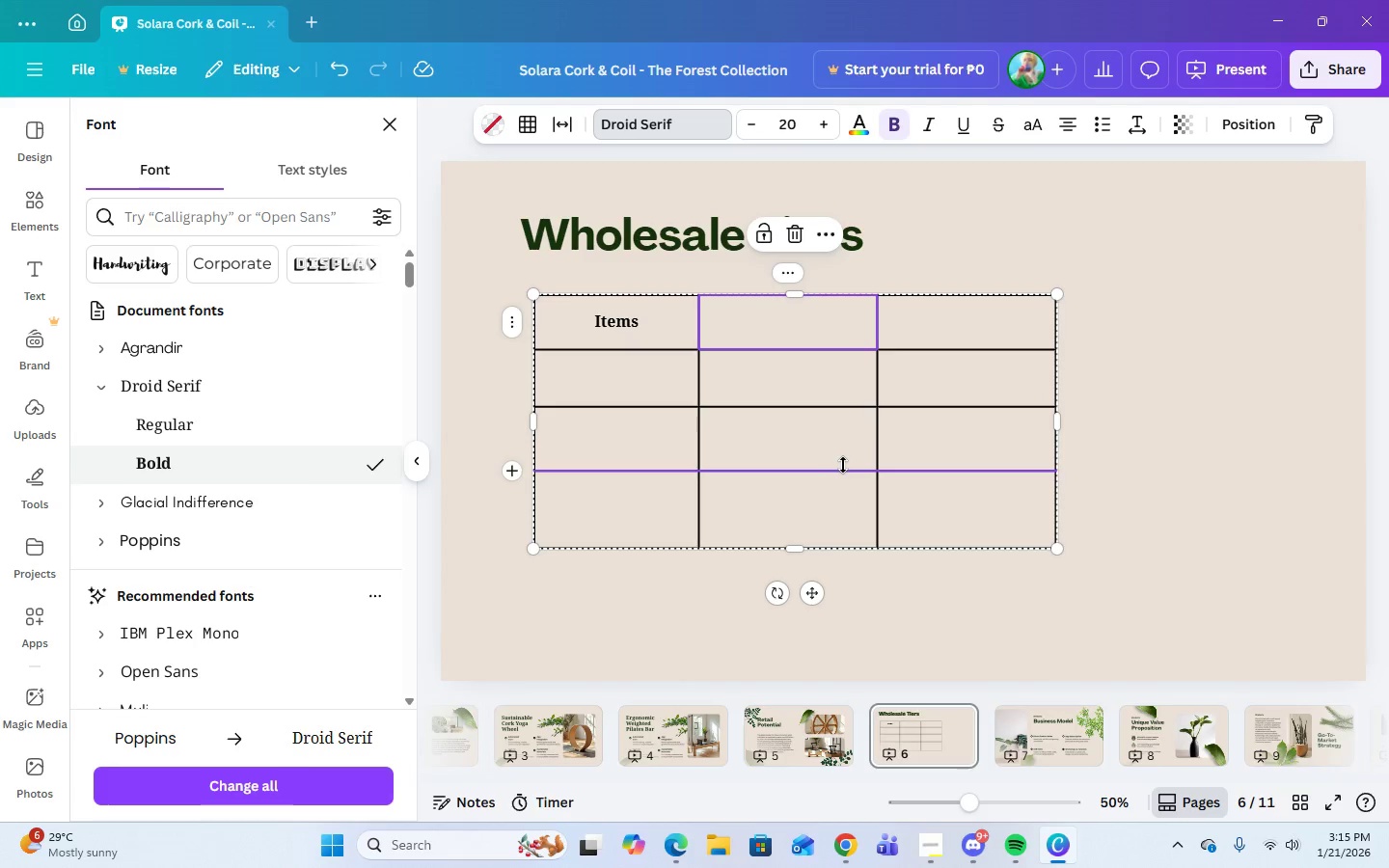 
type(standar)
key(Backspace)
key(Backspace)
key(Backspace)
key(Backspace)
key(Backspace)
key(Backspace)
key(Backspace)
type(Standard)
 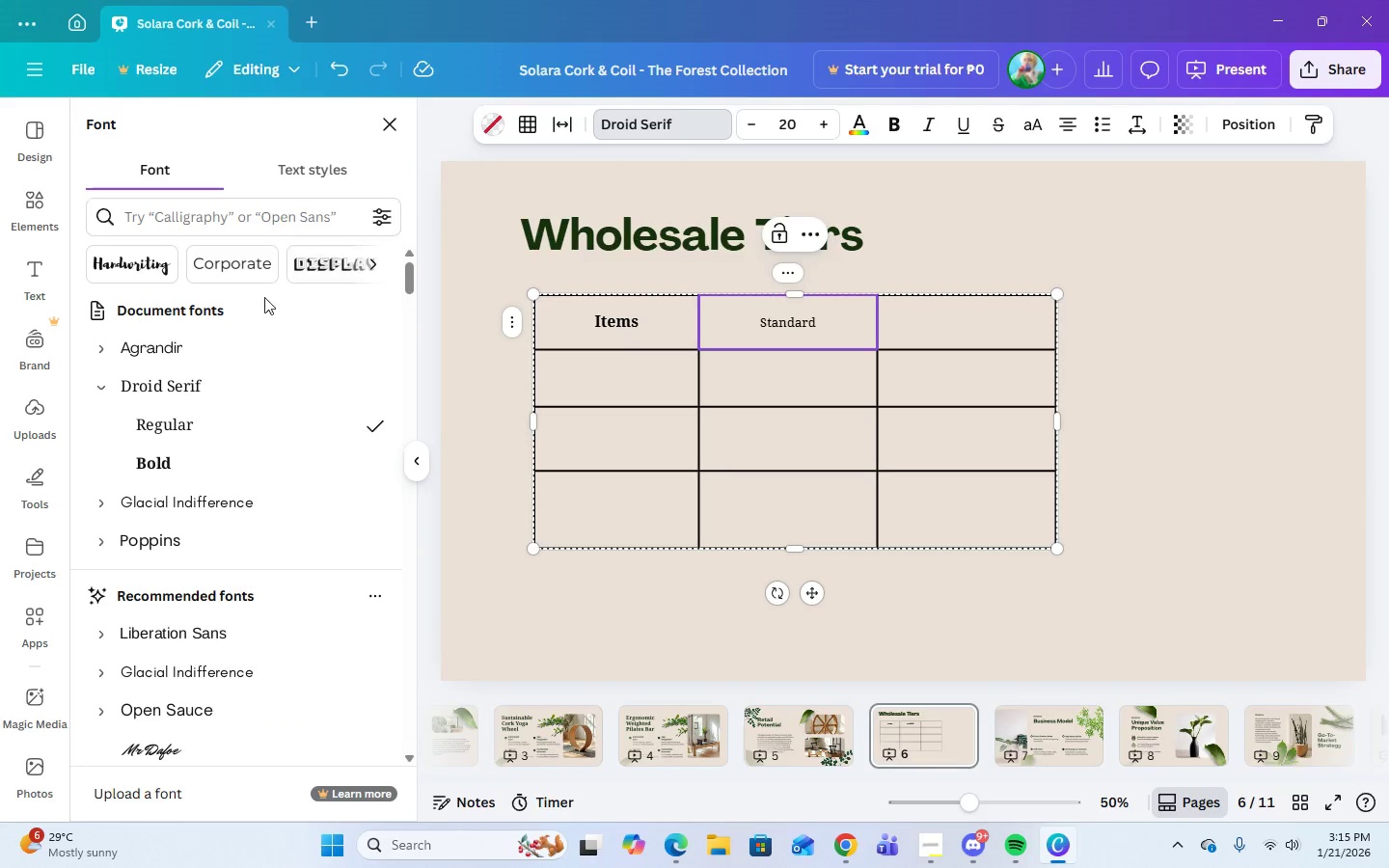 
left_click([159, 465])
 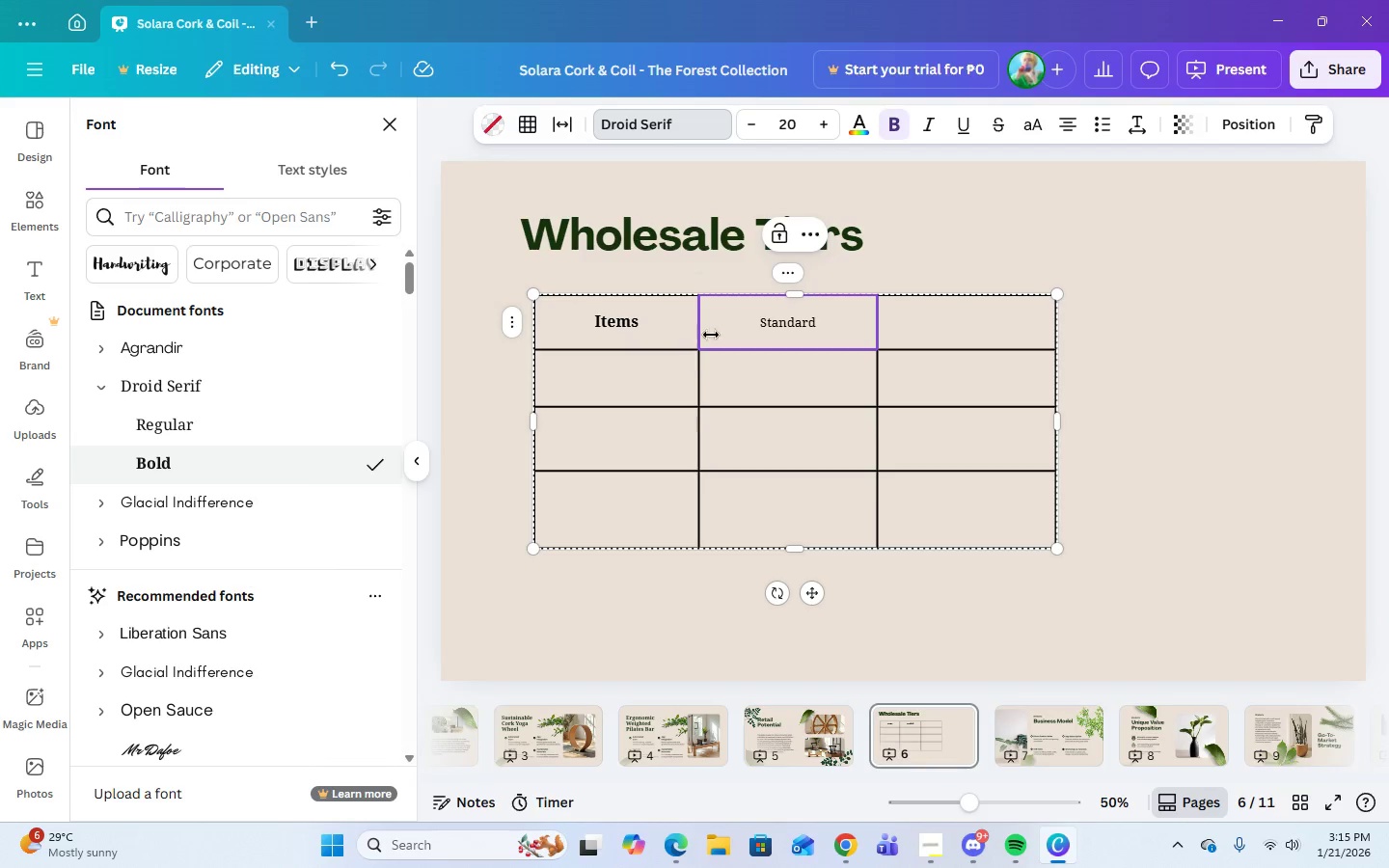 
left_click([776, 330])
 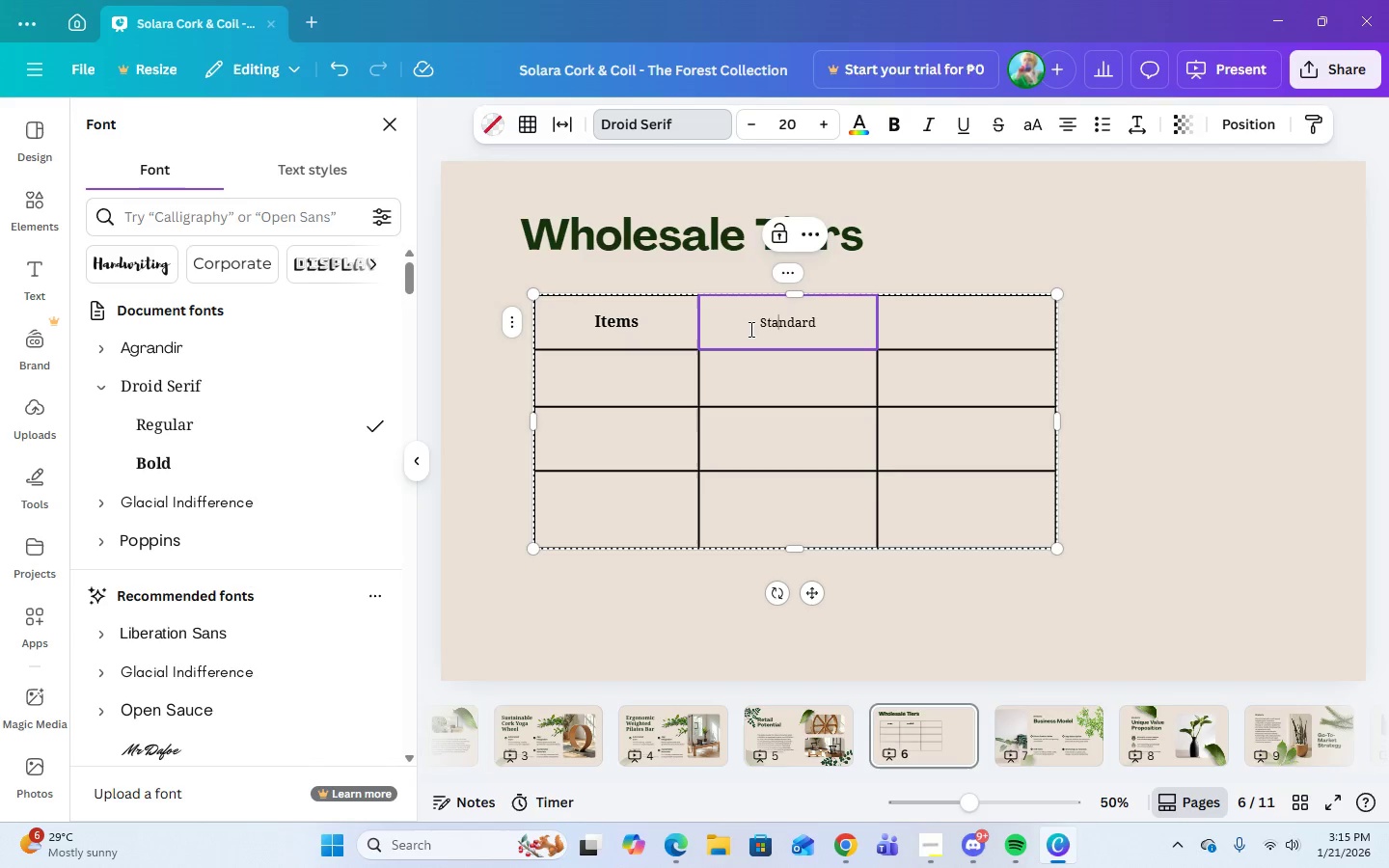 
left_click_drag(start_coordinate=[749, 329], to_coordinate=[824, 329])
 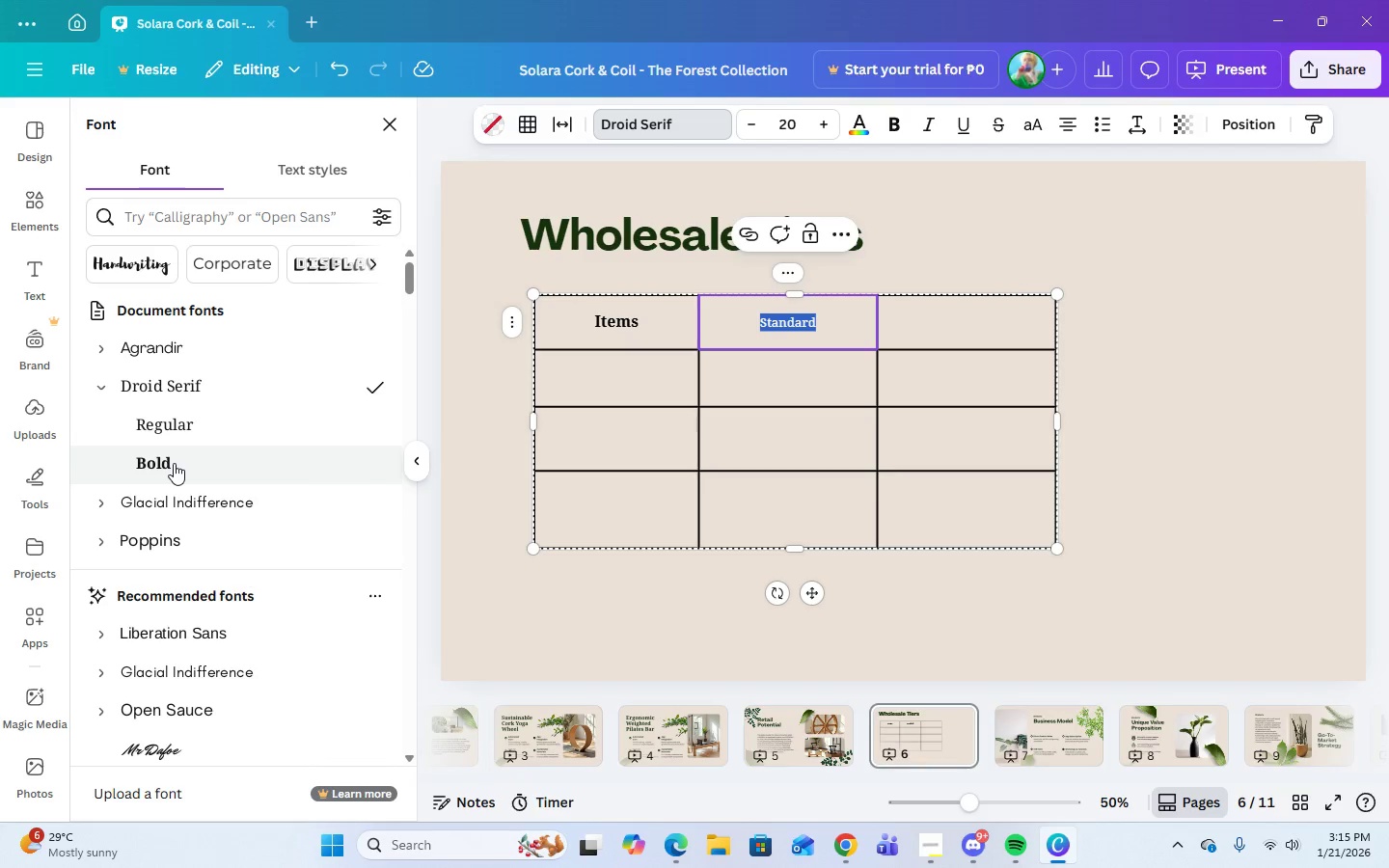 
left_click([174, 463])
 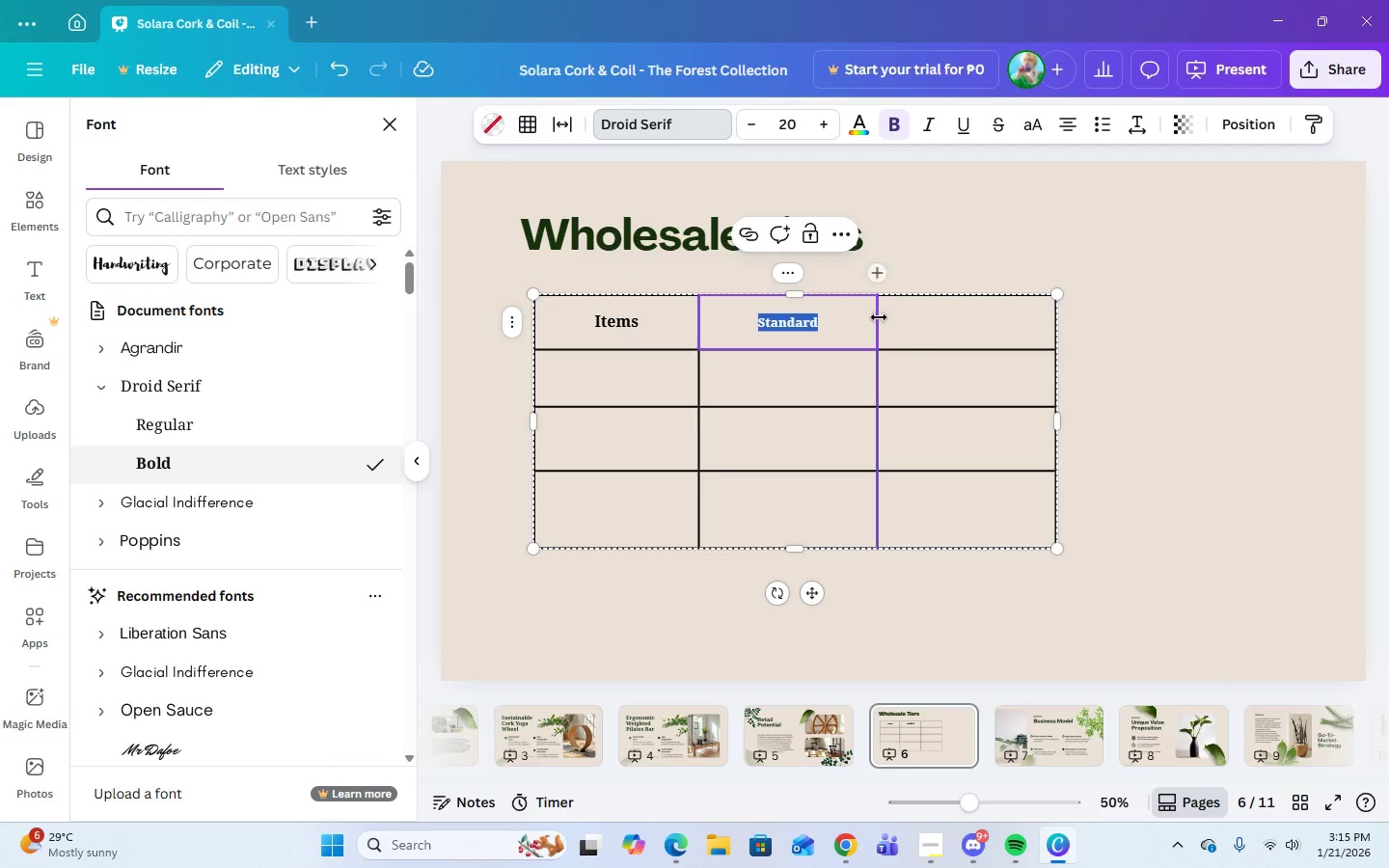 
left_click([916, 329])
 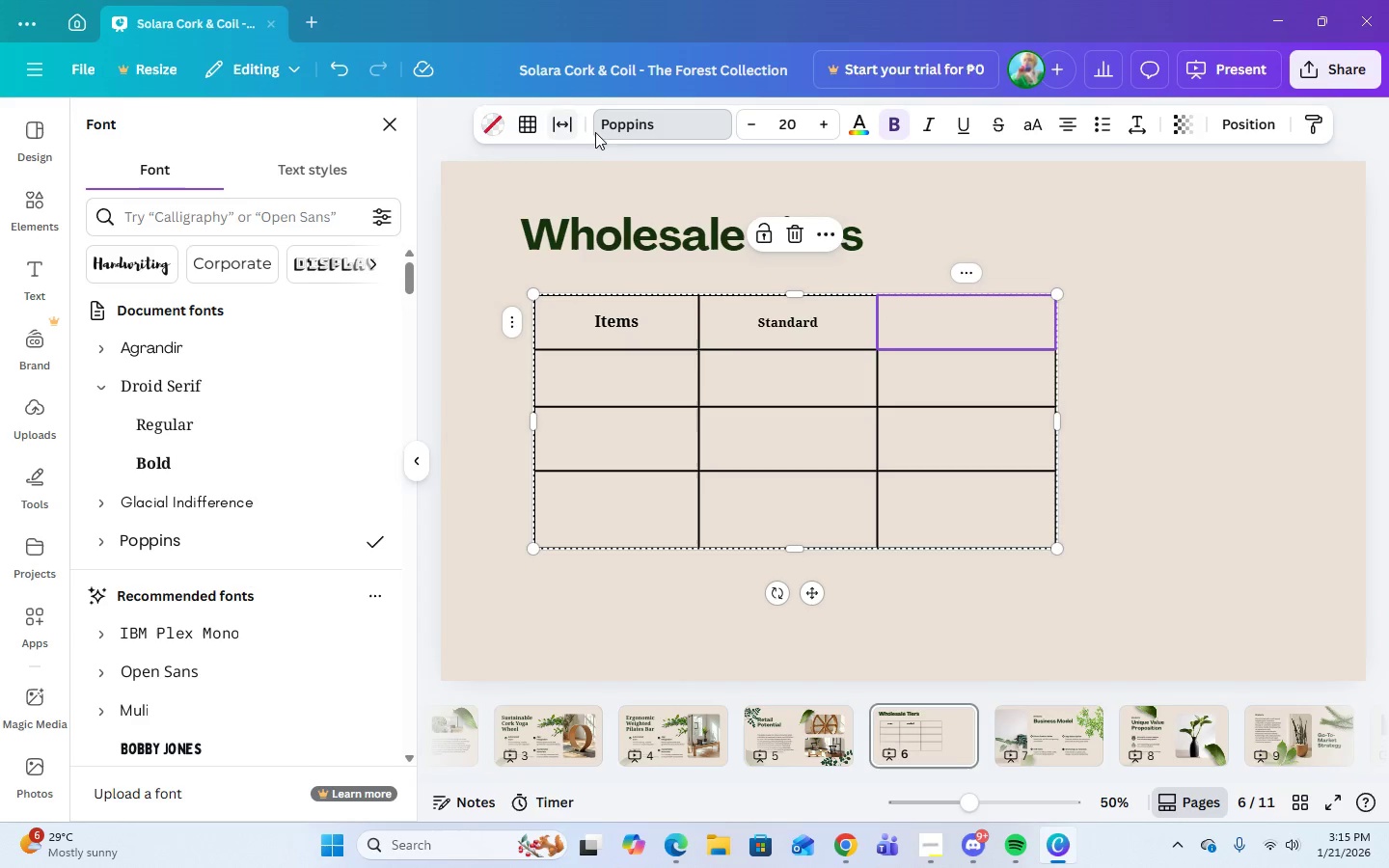 
left_click([623, 134])
 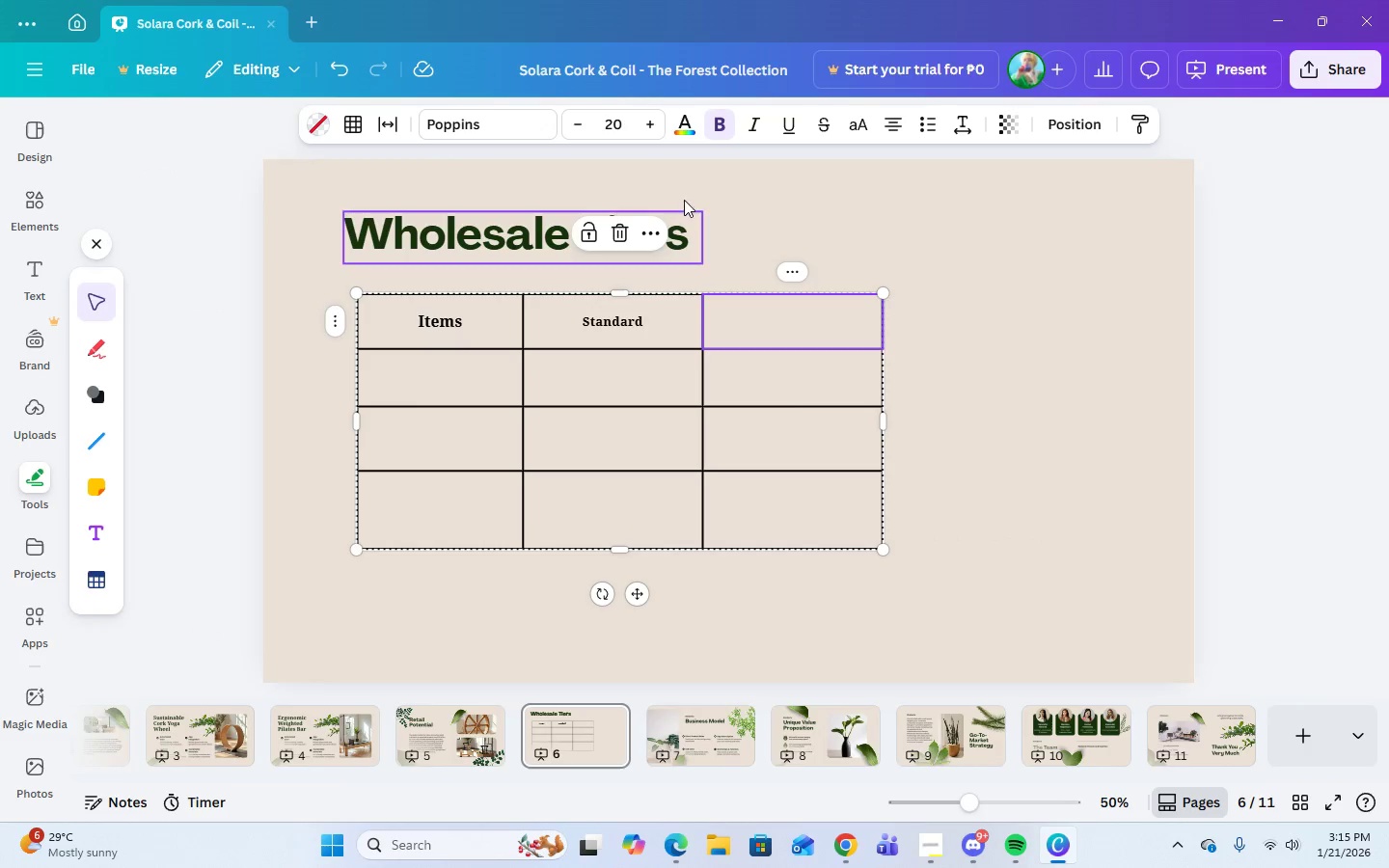 
left_click([505, 135])
 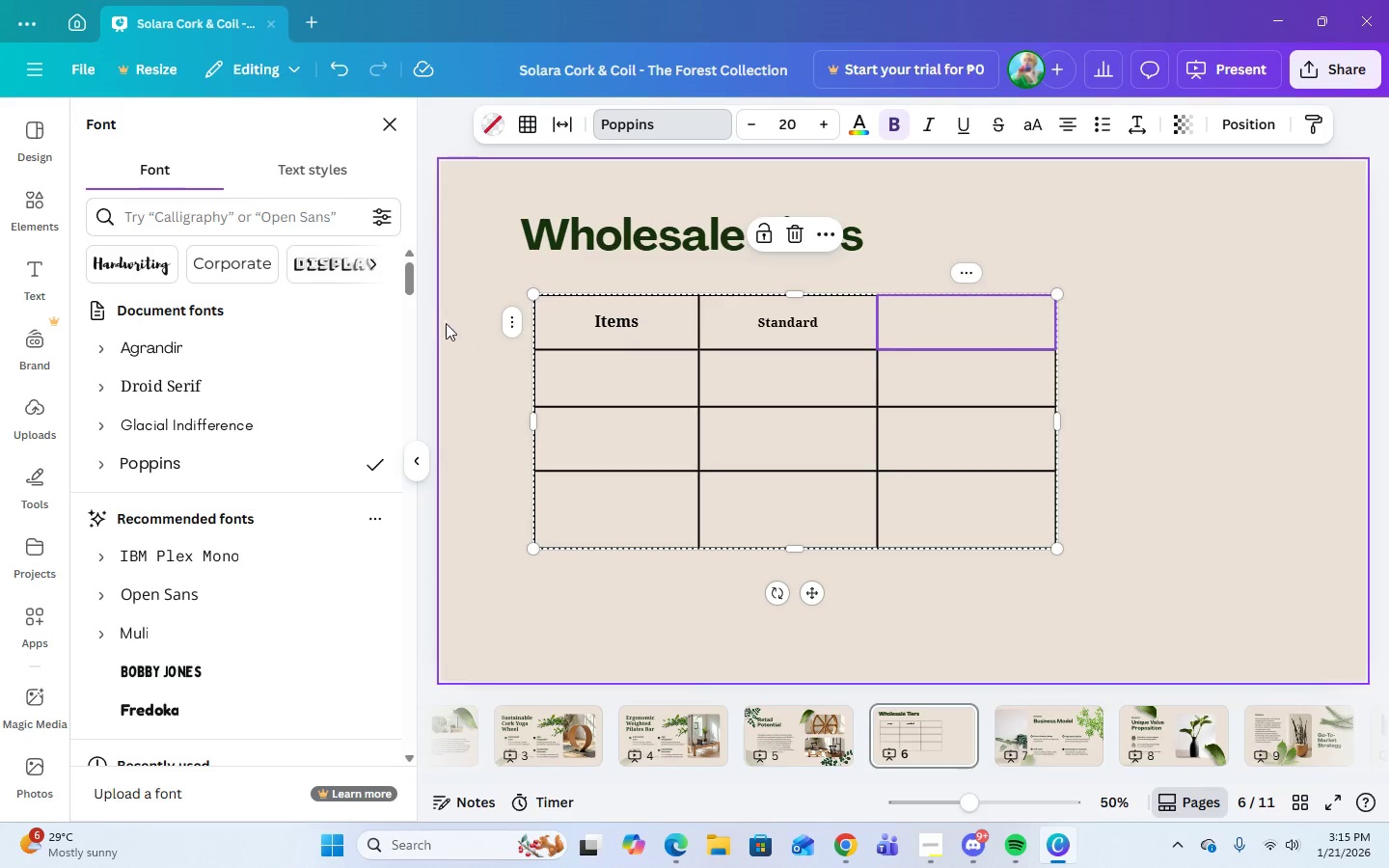 
left_click([103, 391])
 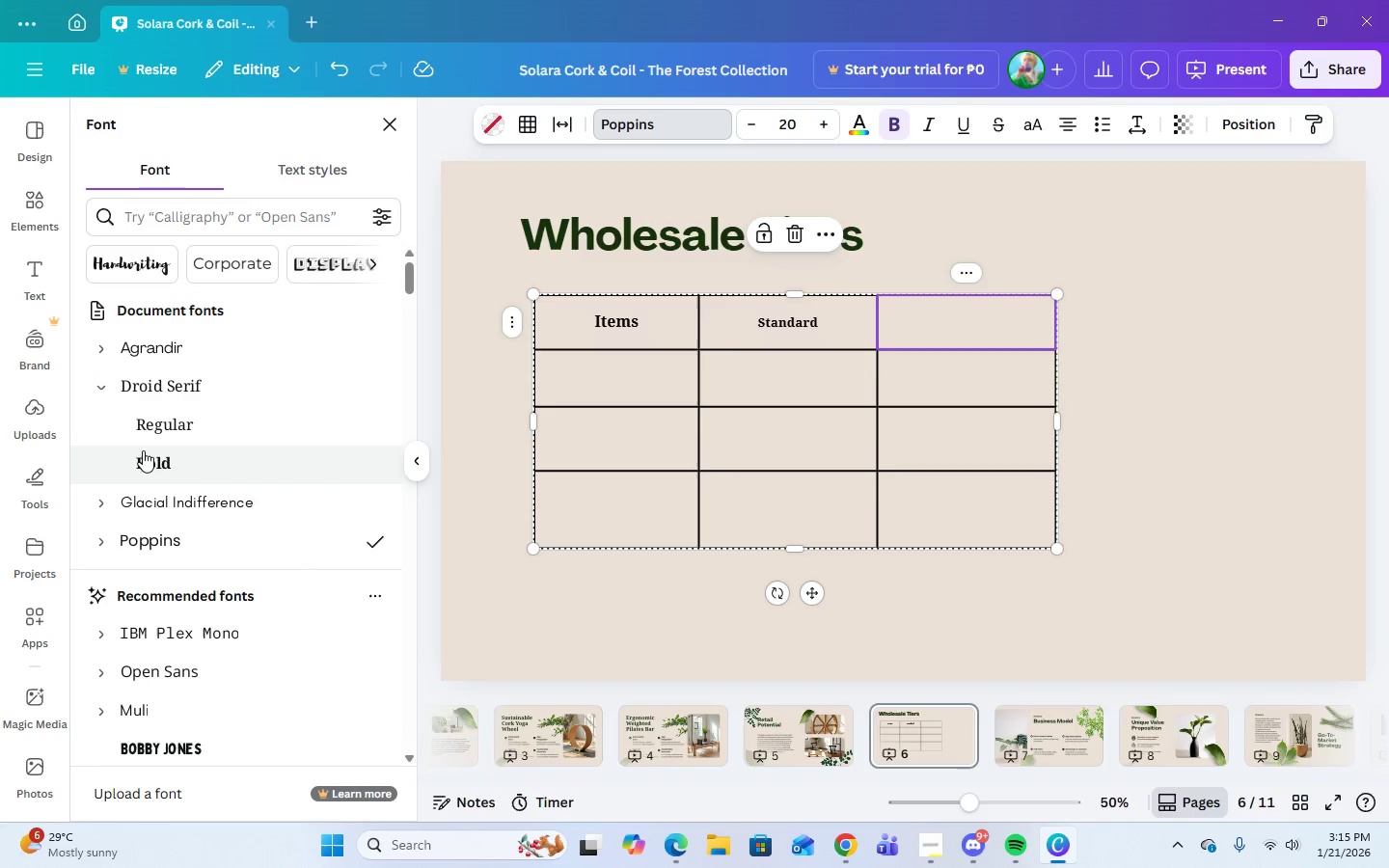 
left_click([147, 463])
 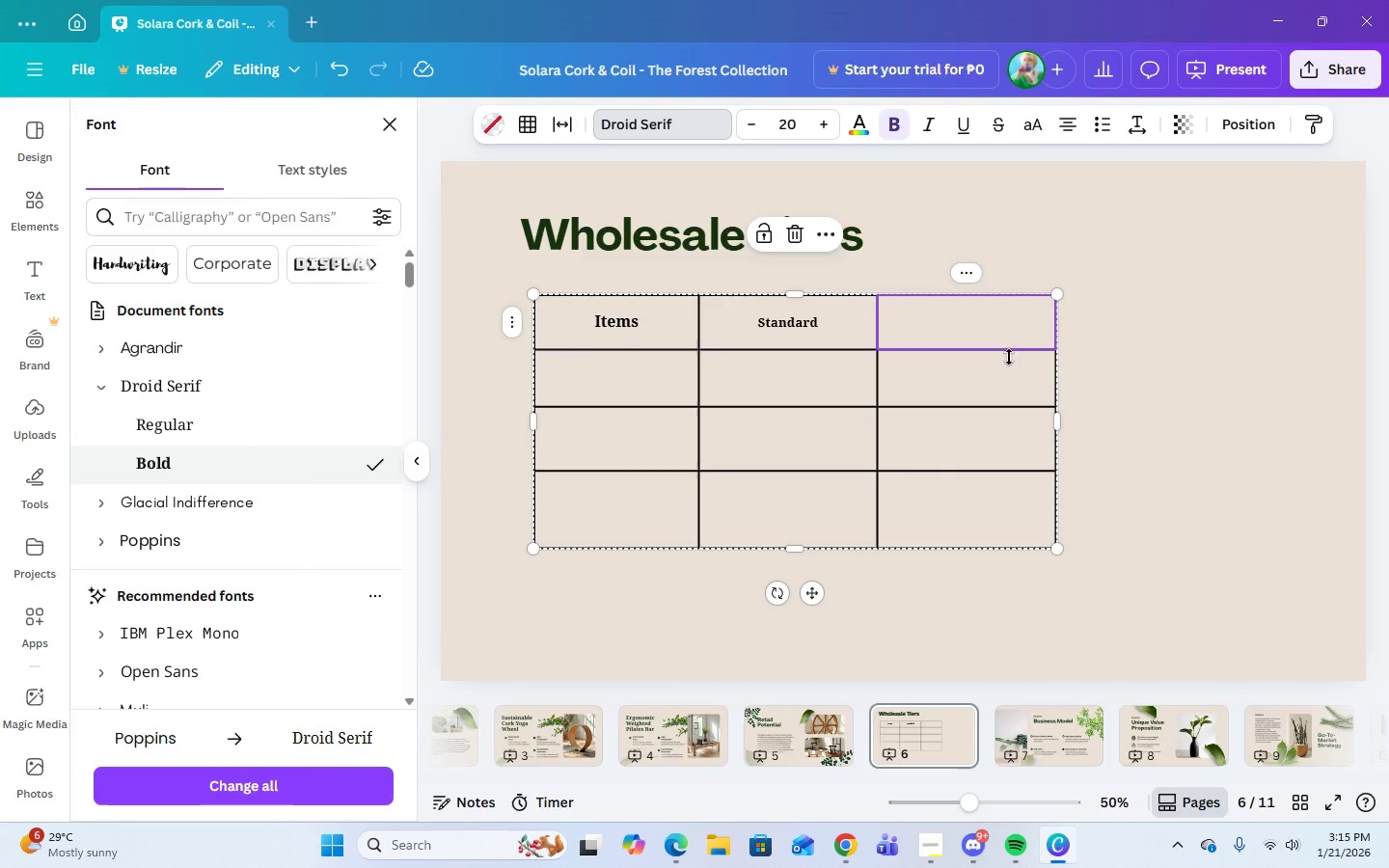 
left_click([993, 330])
 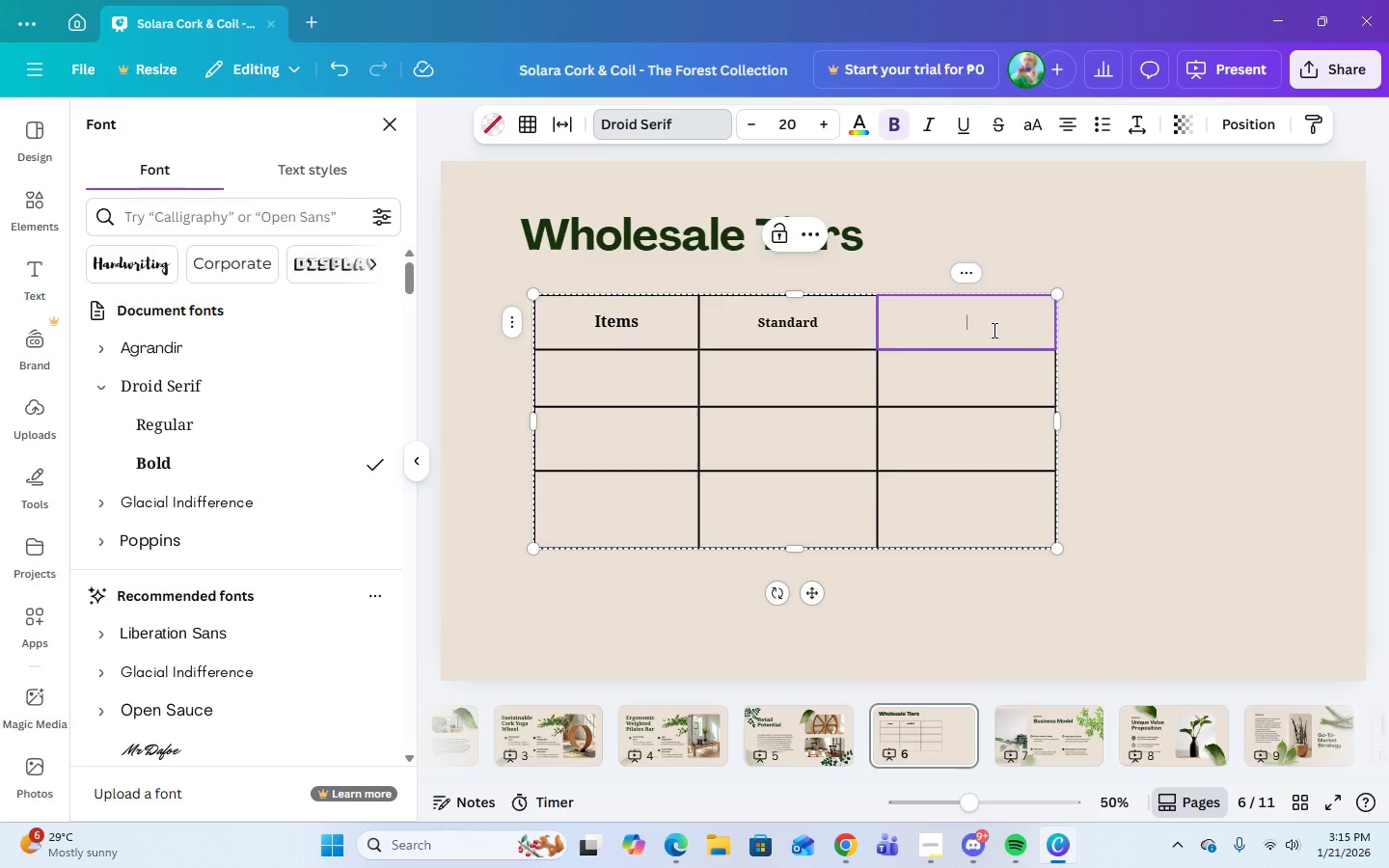 
type(Premium )
 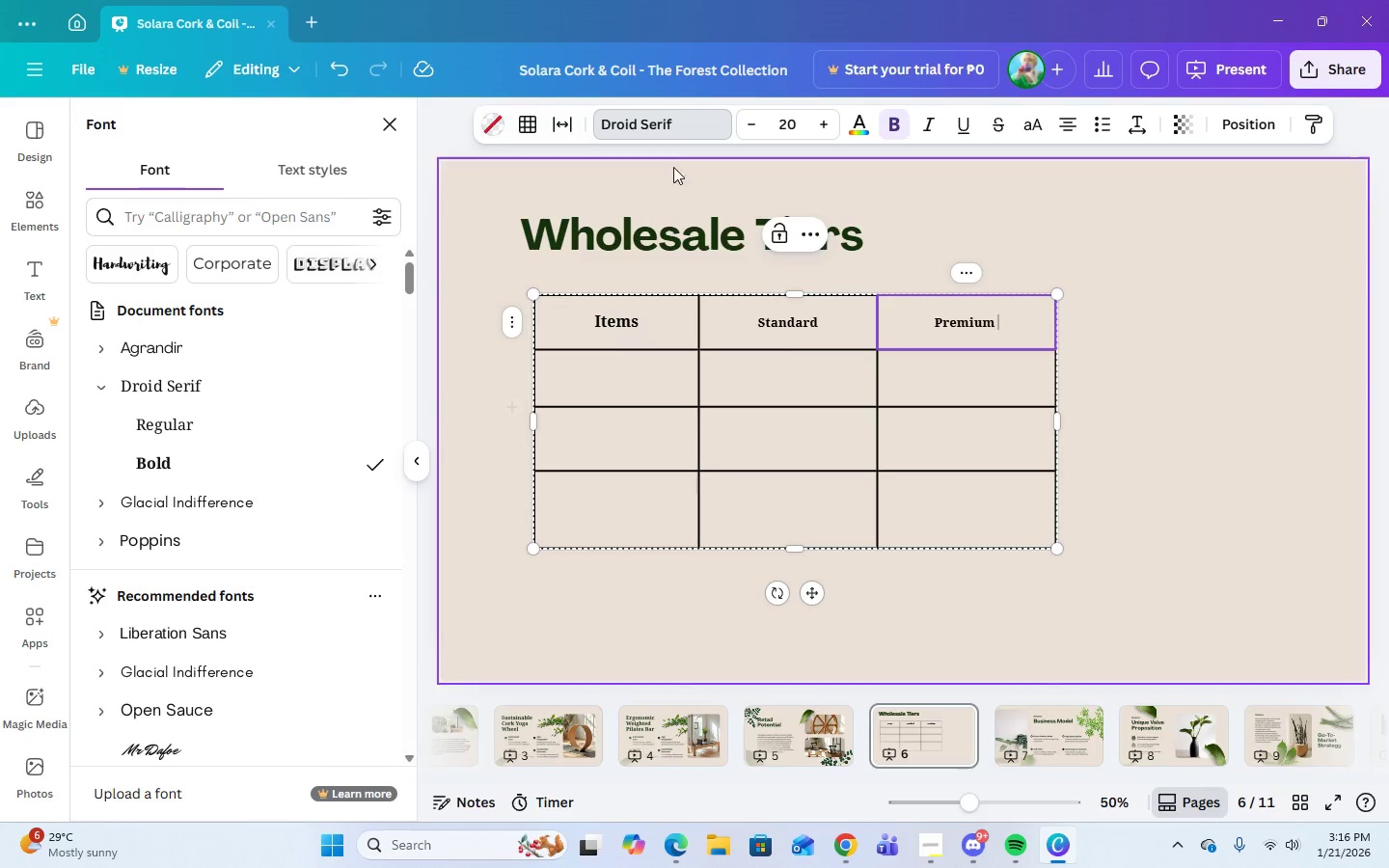 
wait(5.64)
 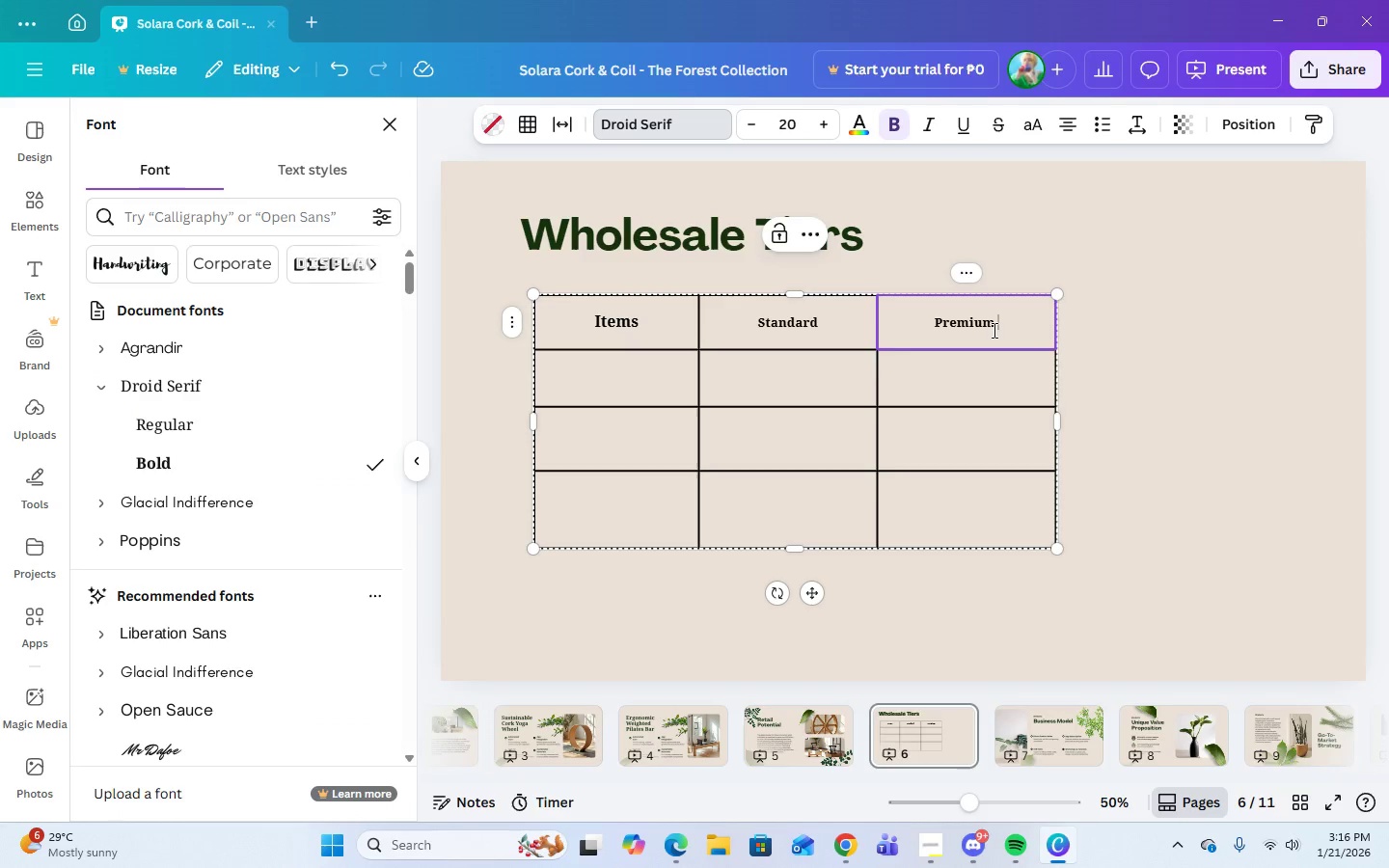 
left_click([797, 324])
 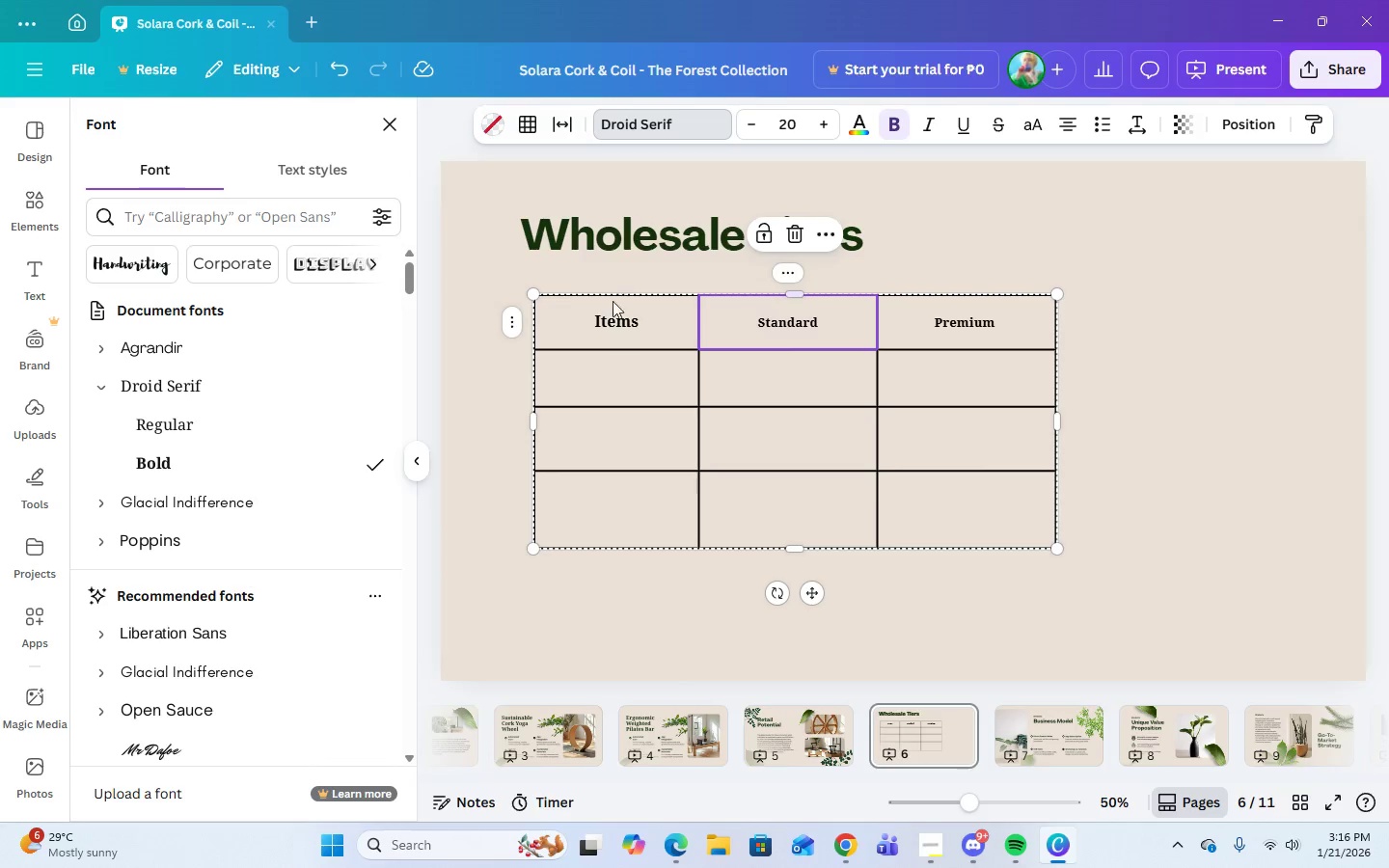 
left_click([615, 318])
 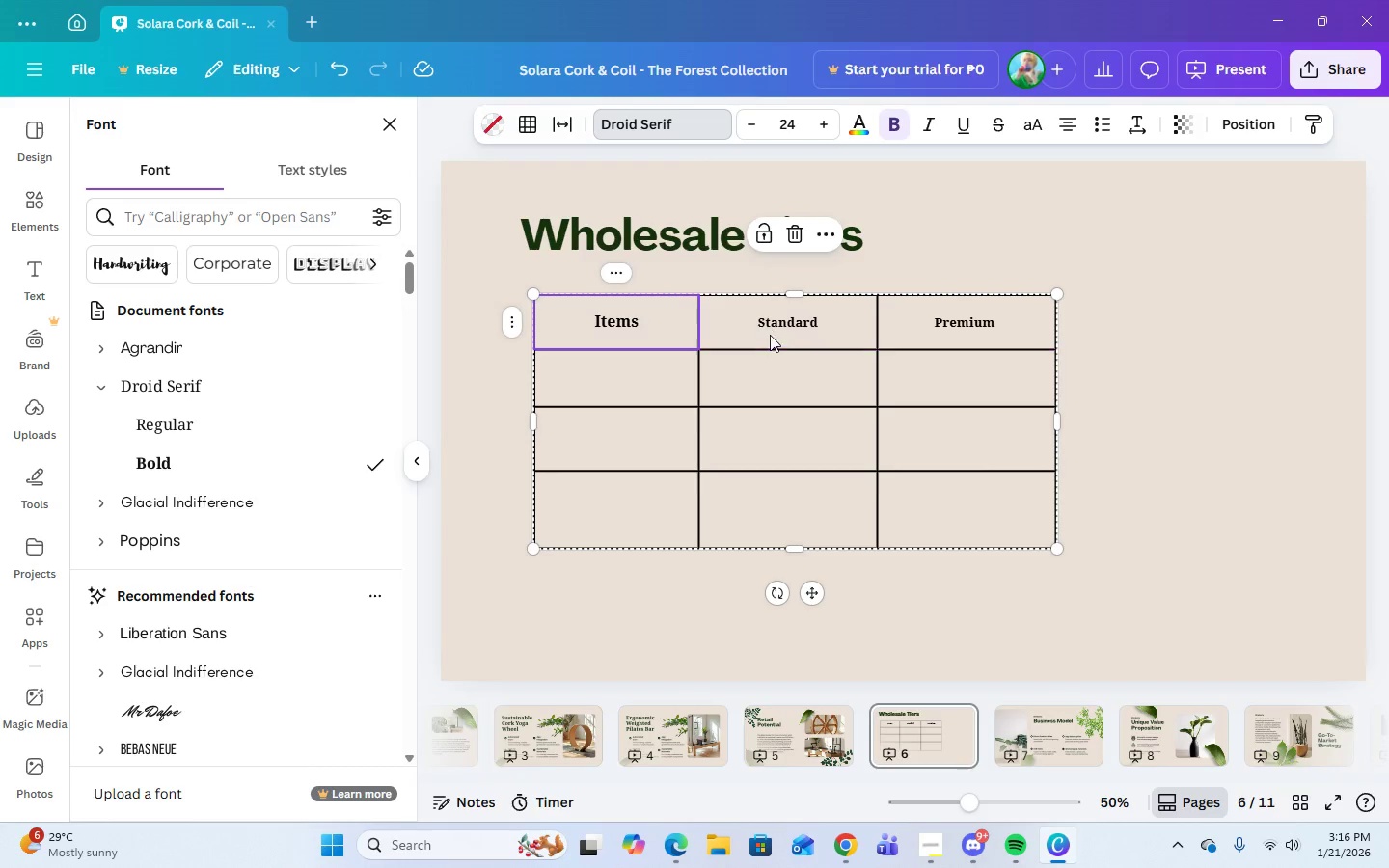 
double_click([777, 322])
 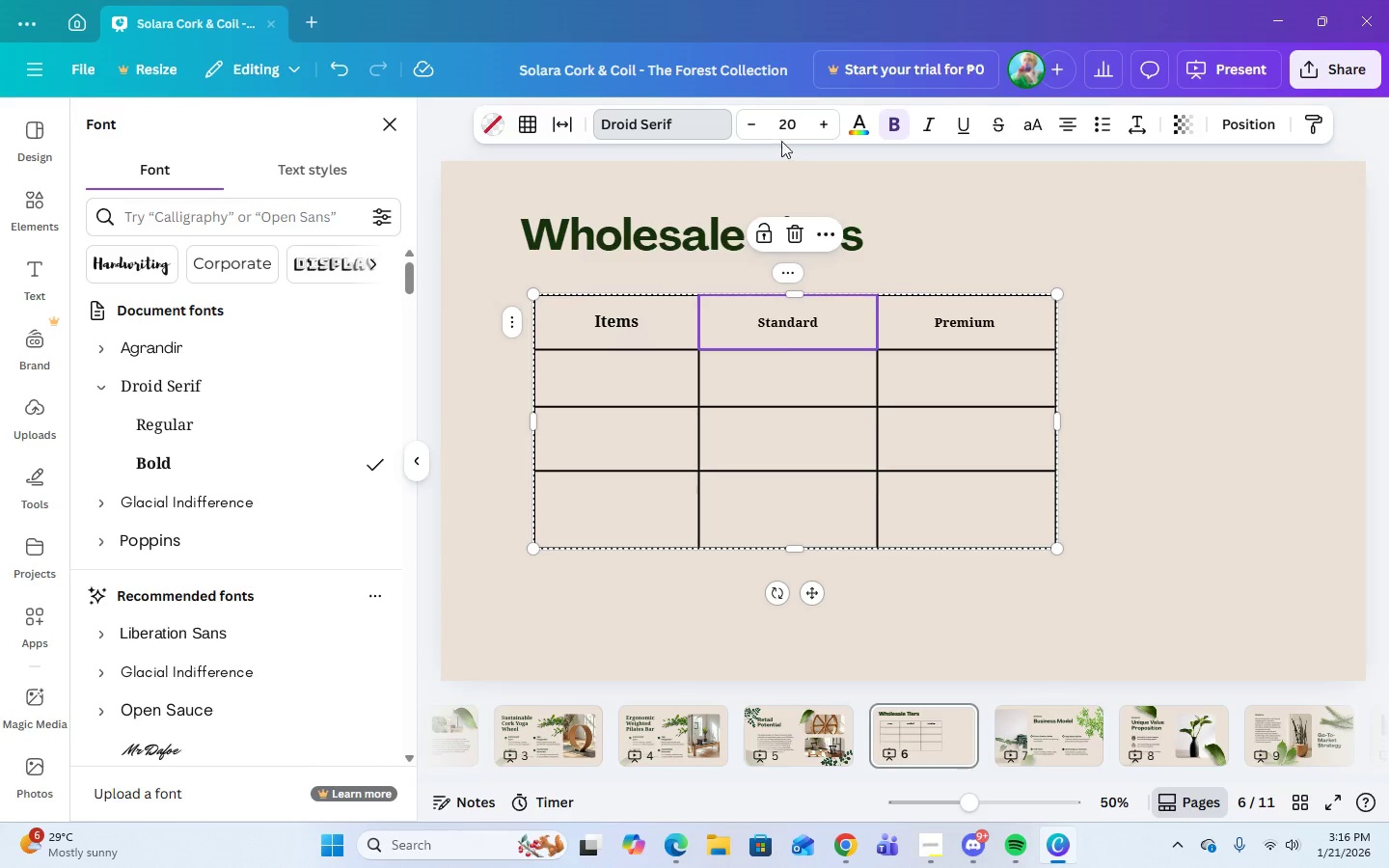 
left_click([788, 129])
 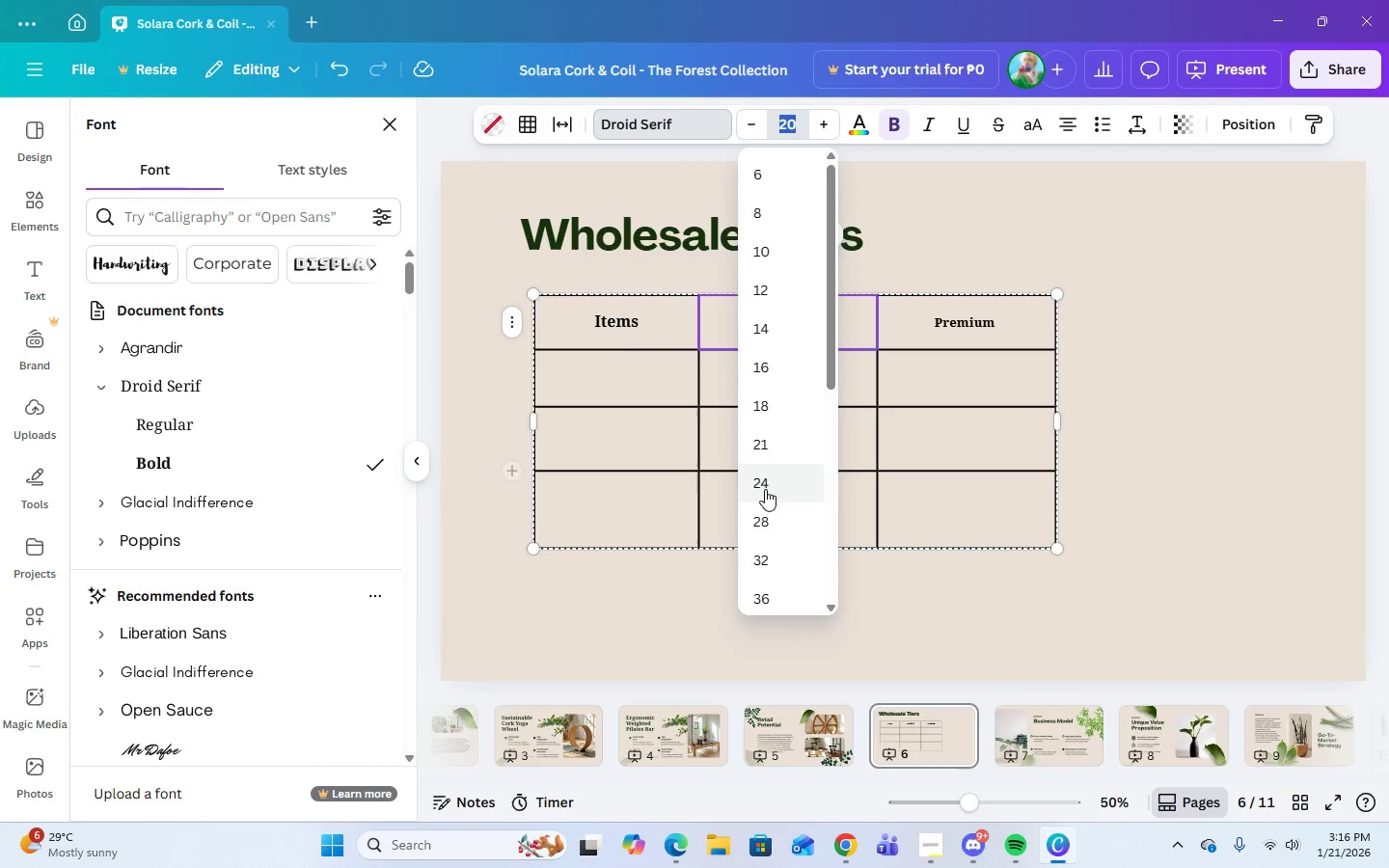 
left_click([764, 477])
 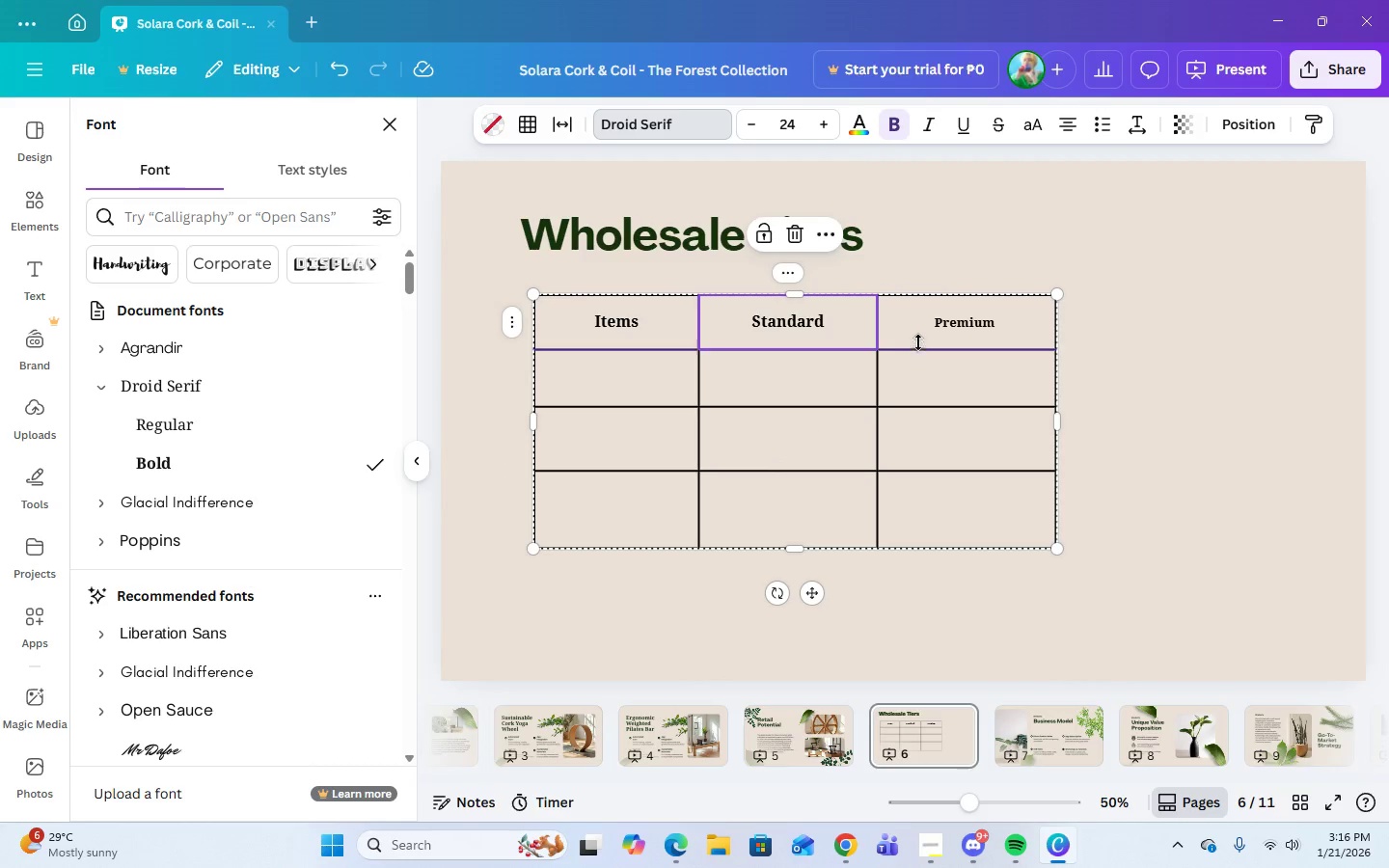 
left_click([925, 338])
 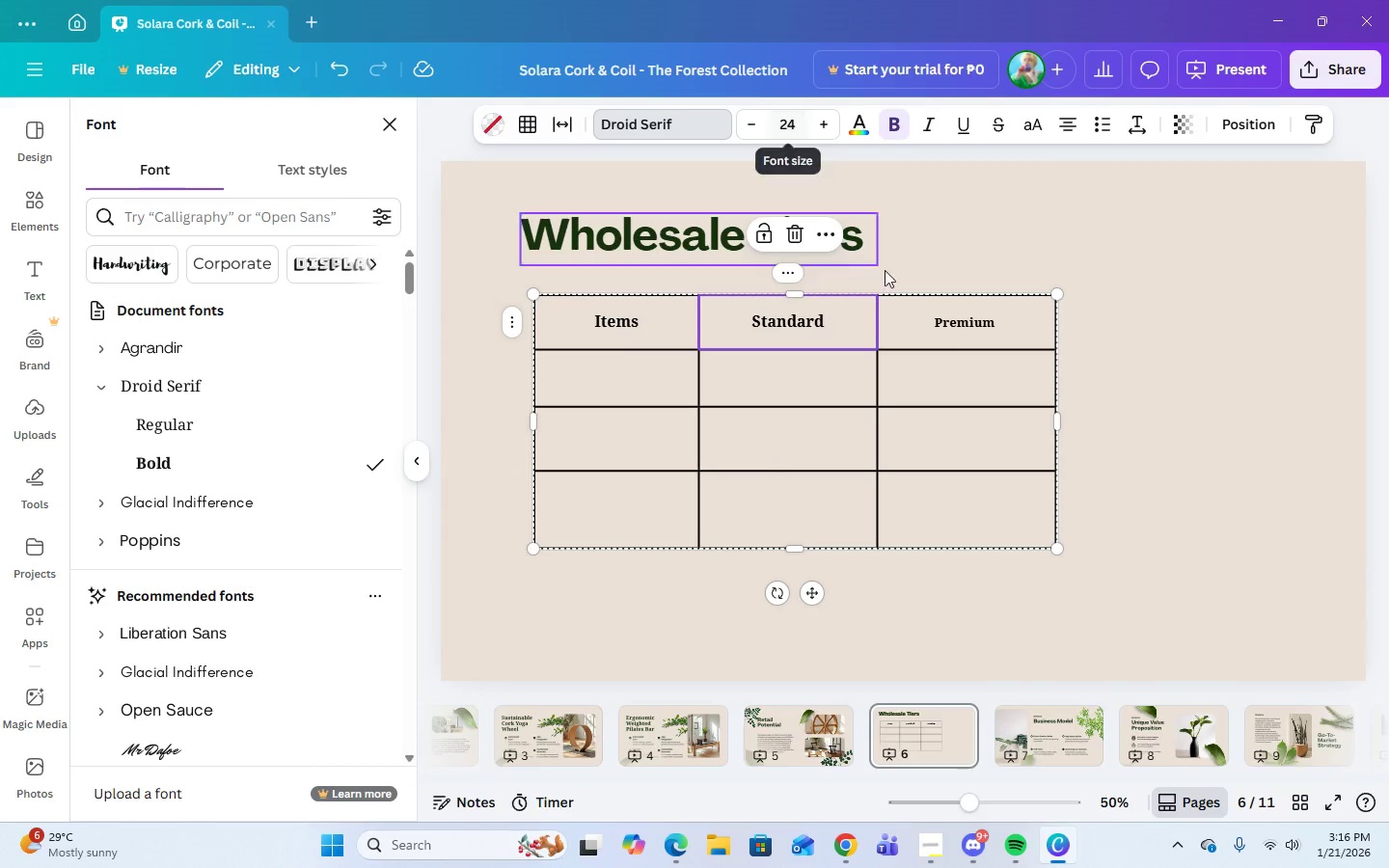 
left_click([907, 319])
 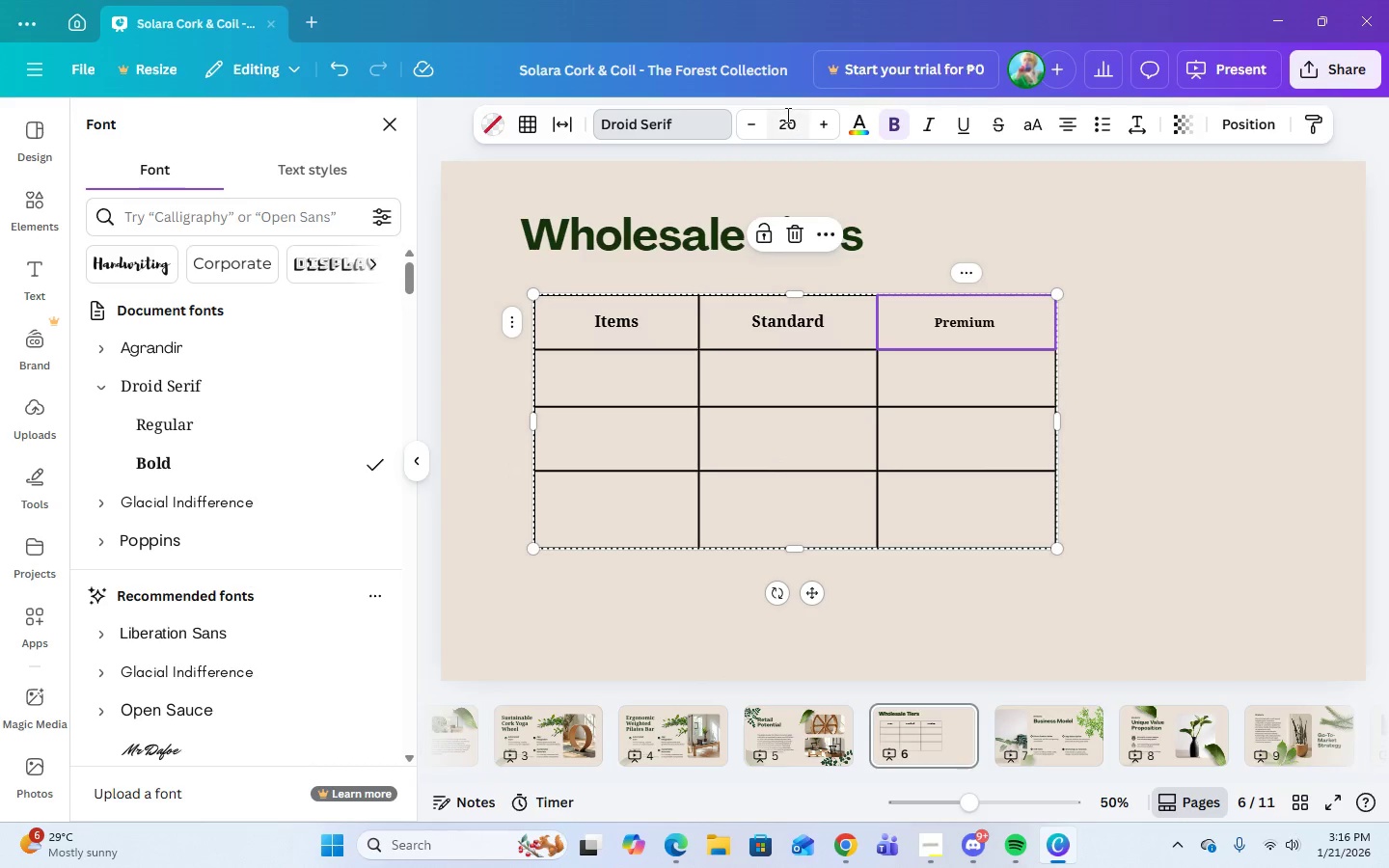 
left_click([786, 128])
 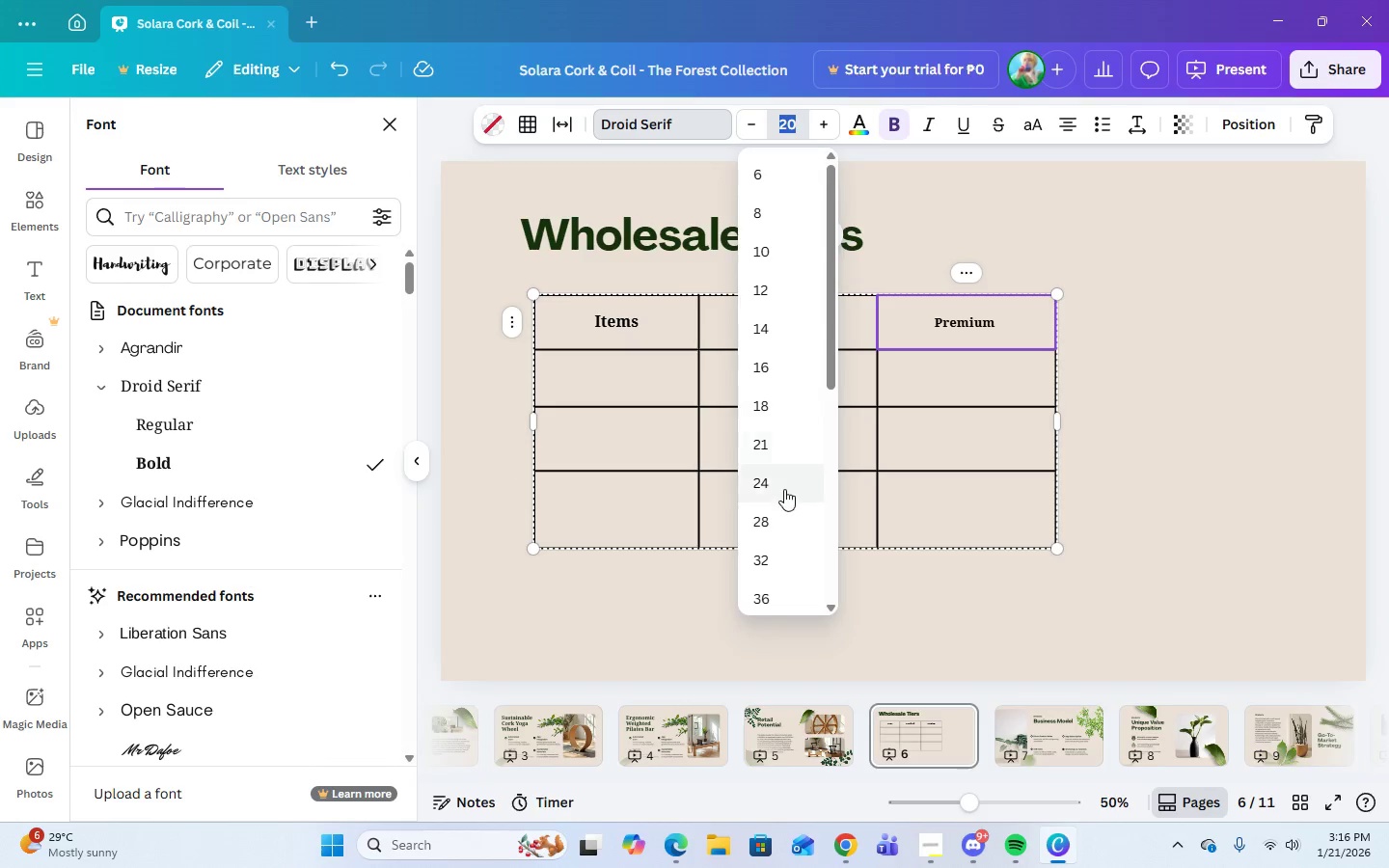 
left_click([783, 485])
 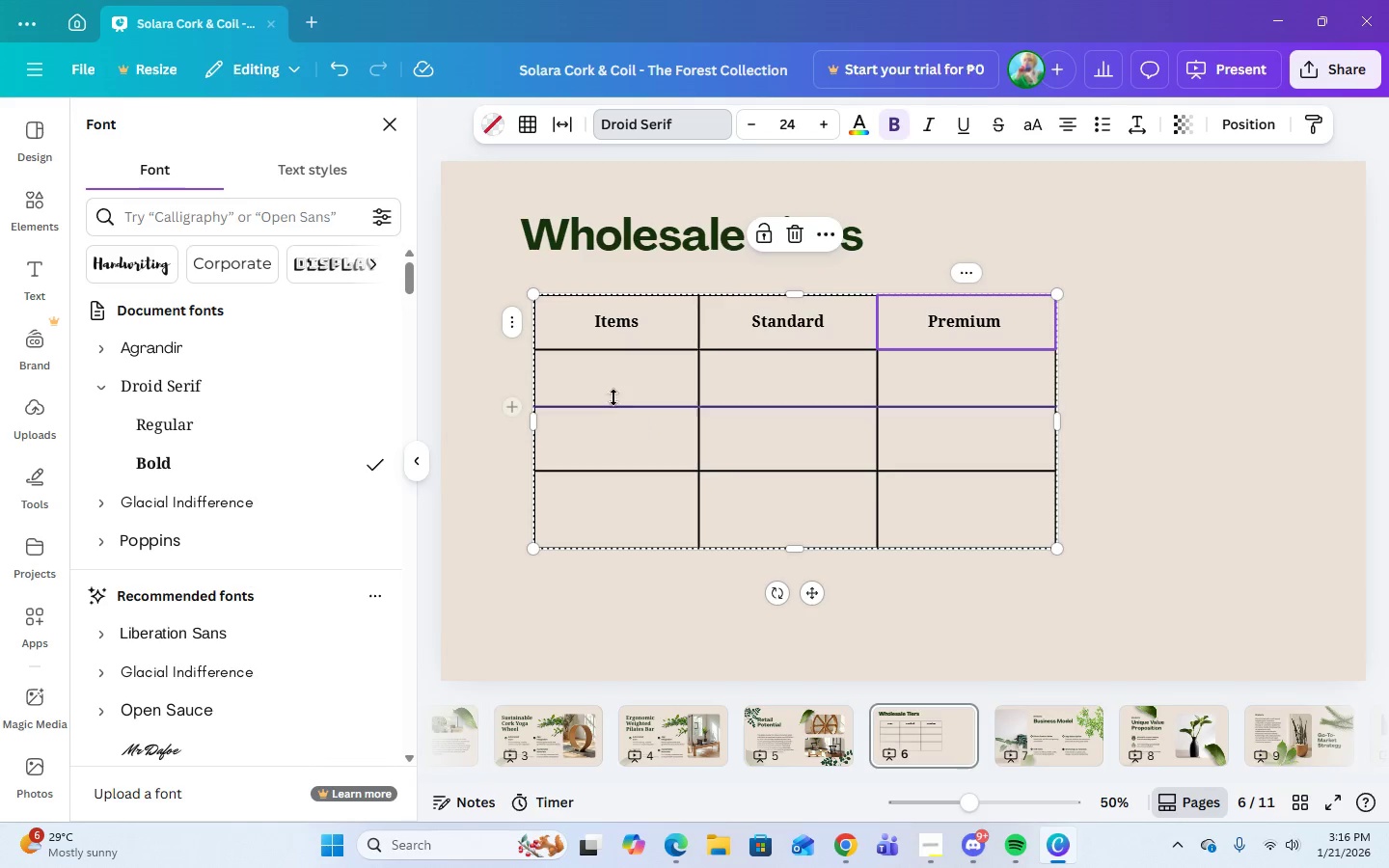 
left_click([611, 369])
 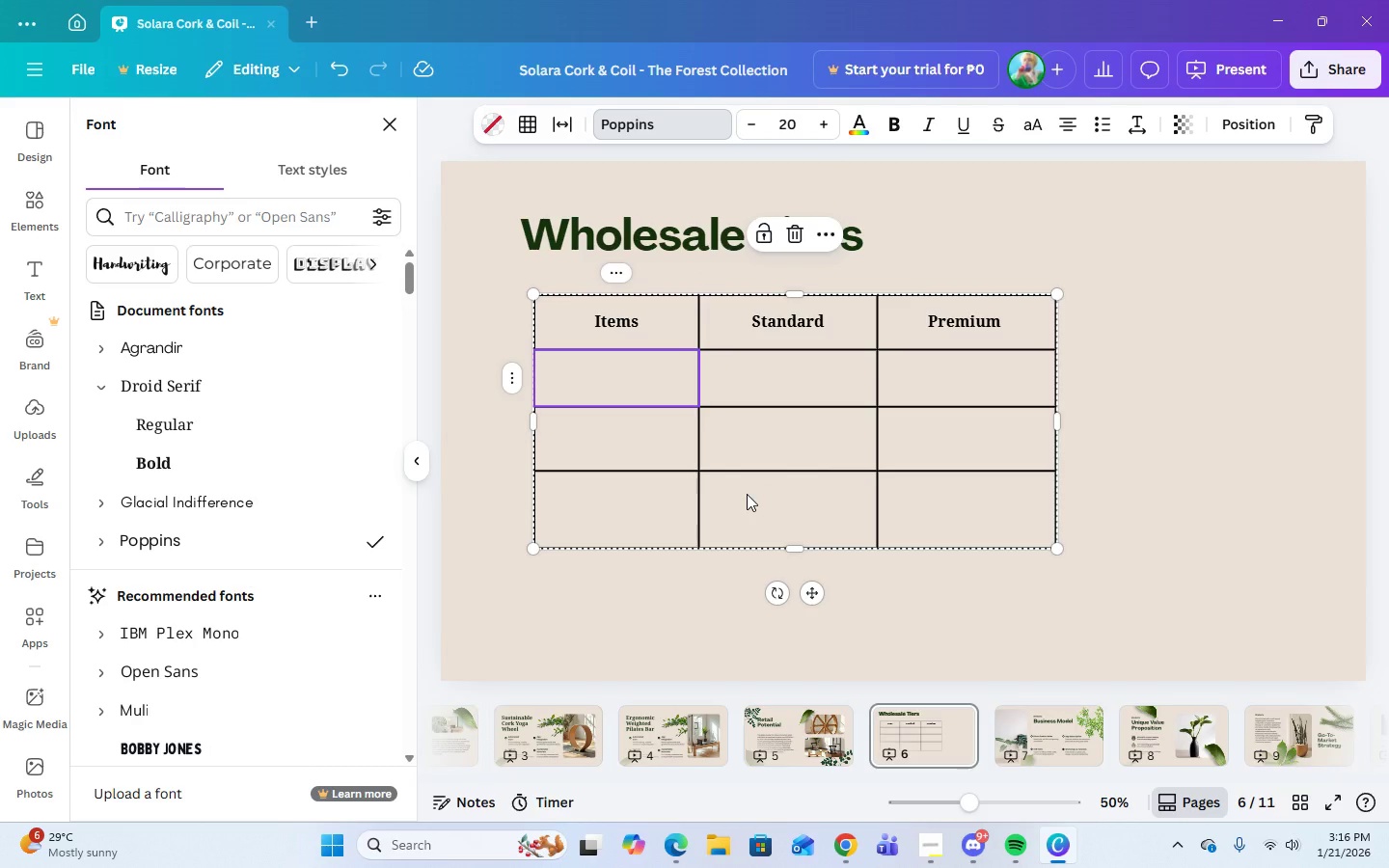 
wait(7.52)
 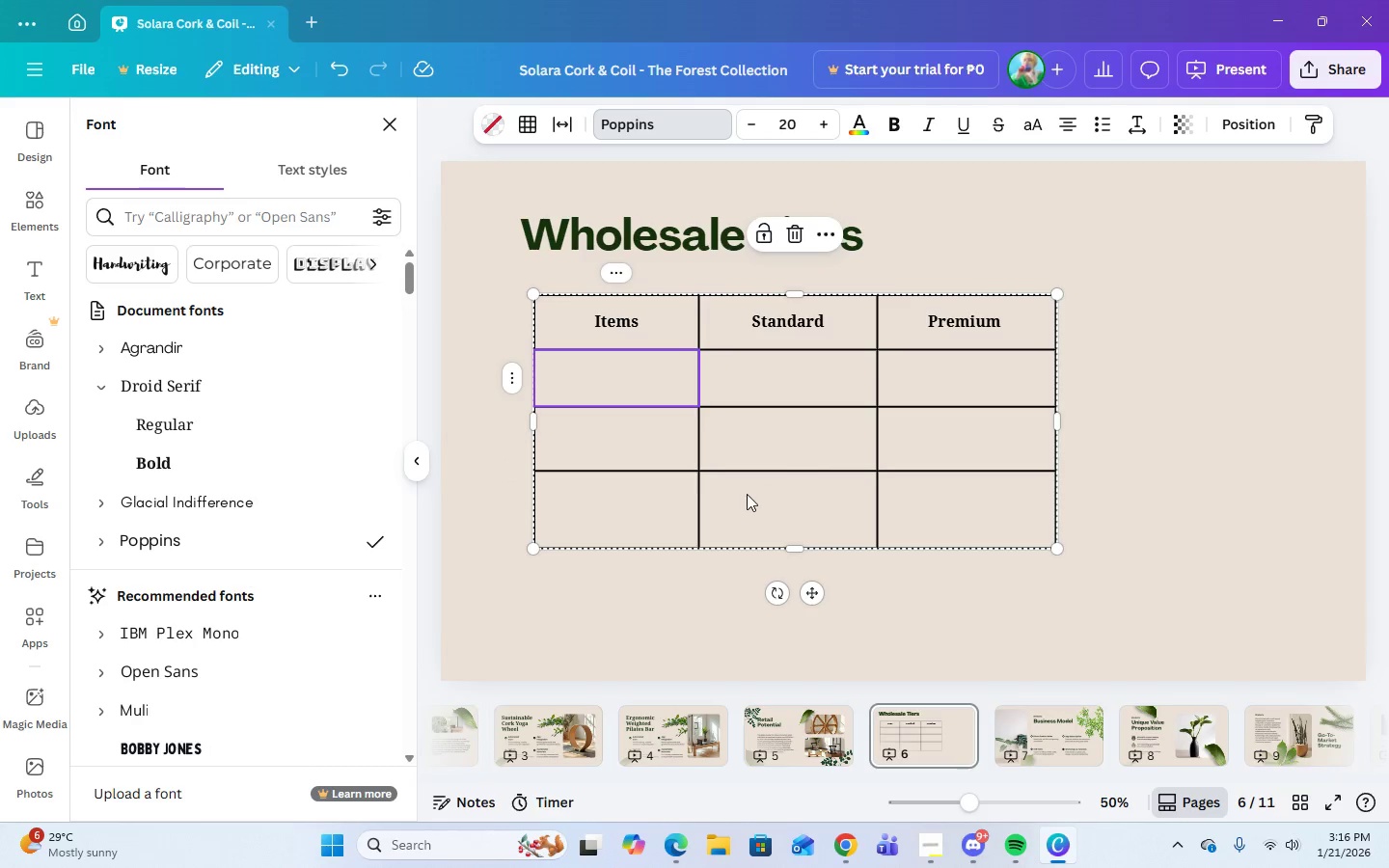 
left_click([630, 513])
 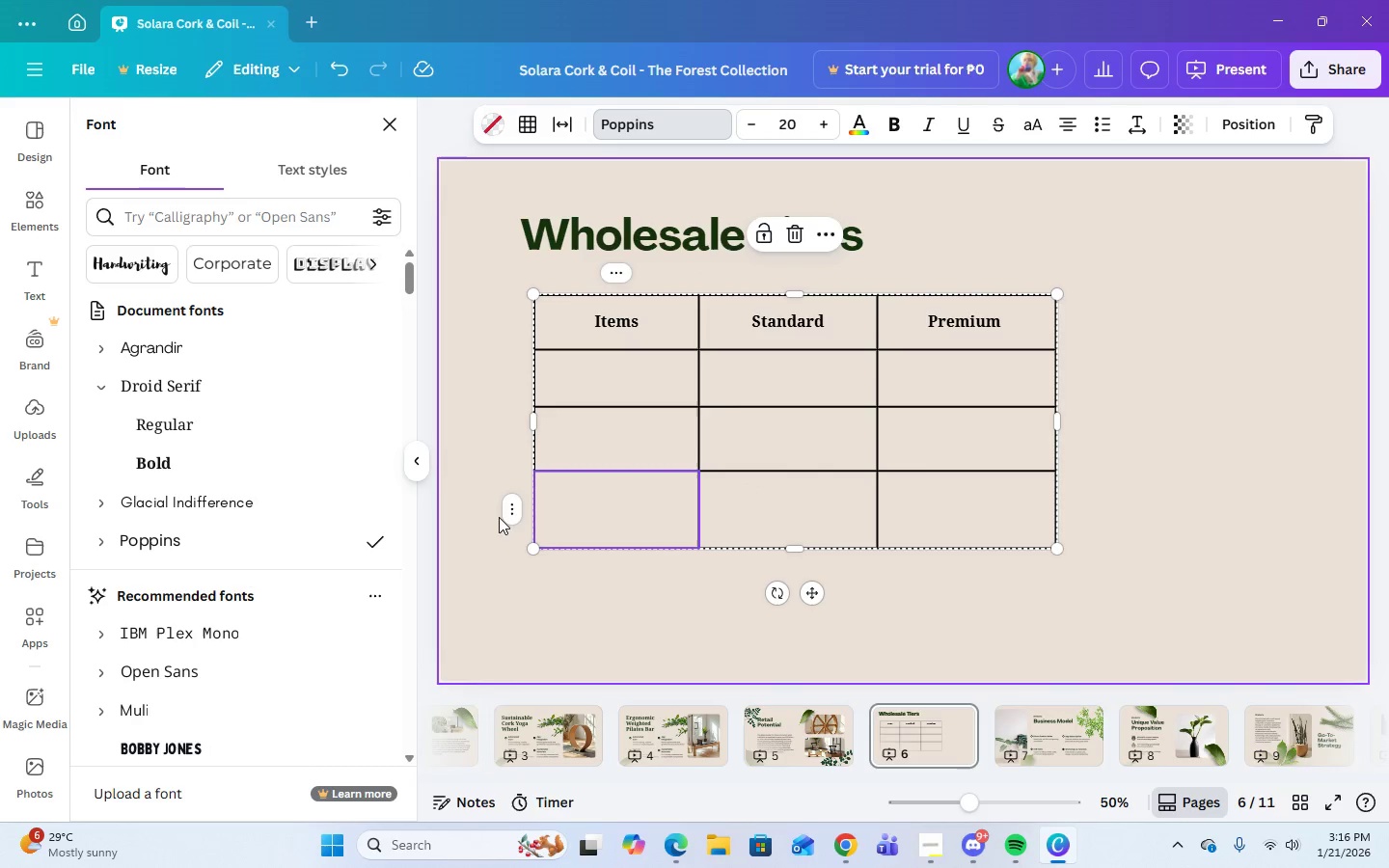 
left_click([509, 514])
 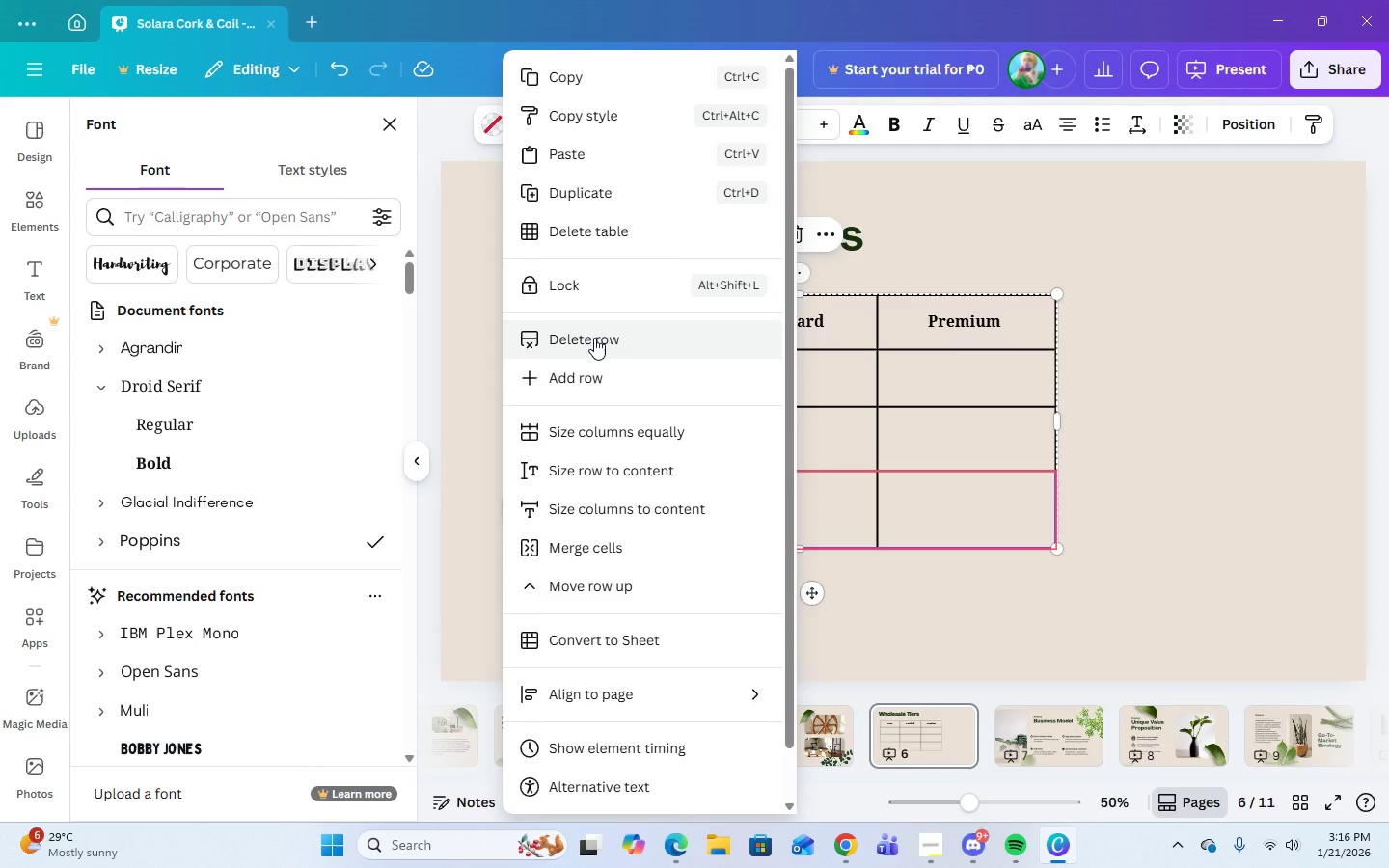 
wait(6.5)
 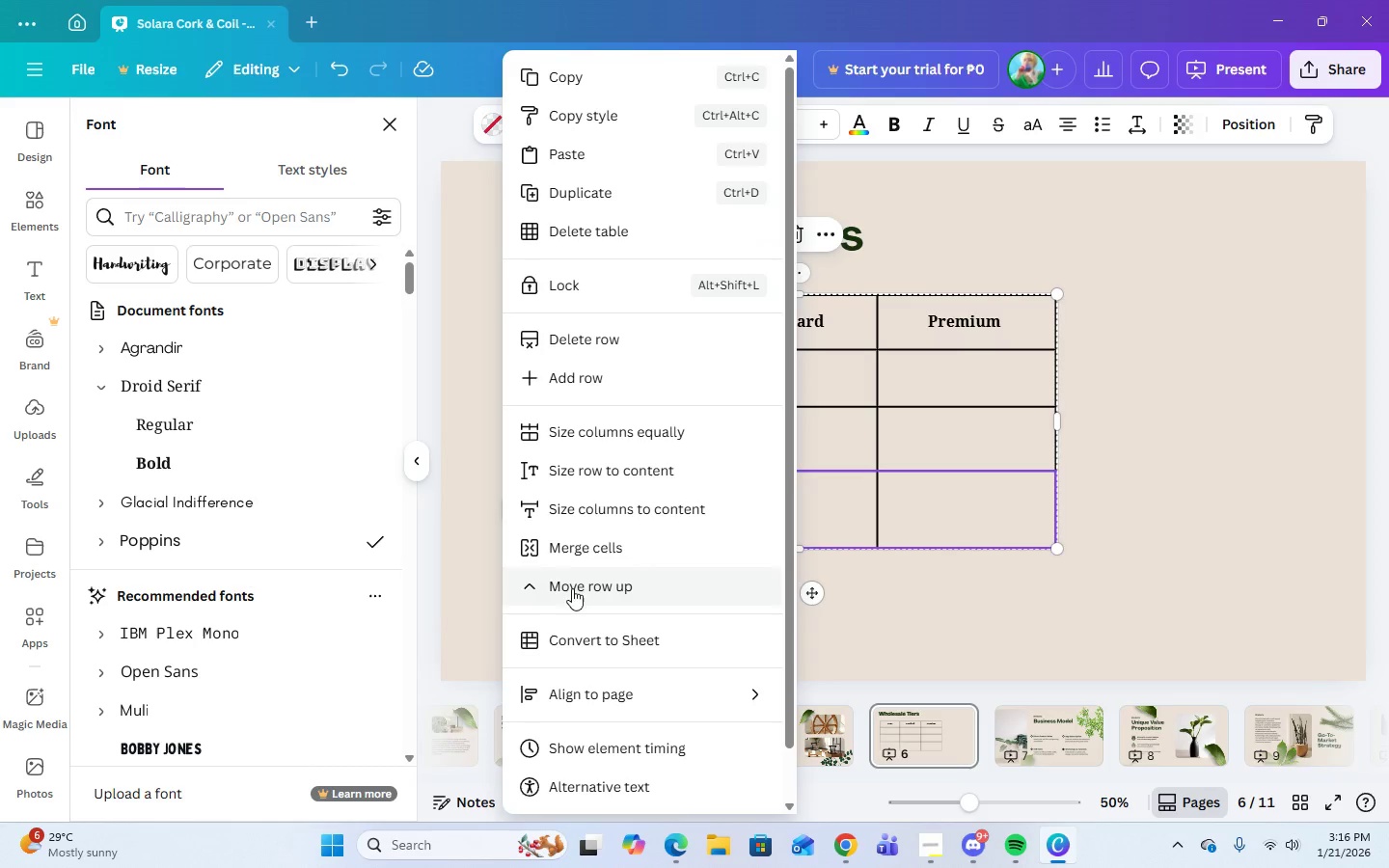 
left_click([594, 338])
 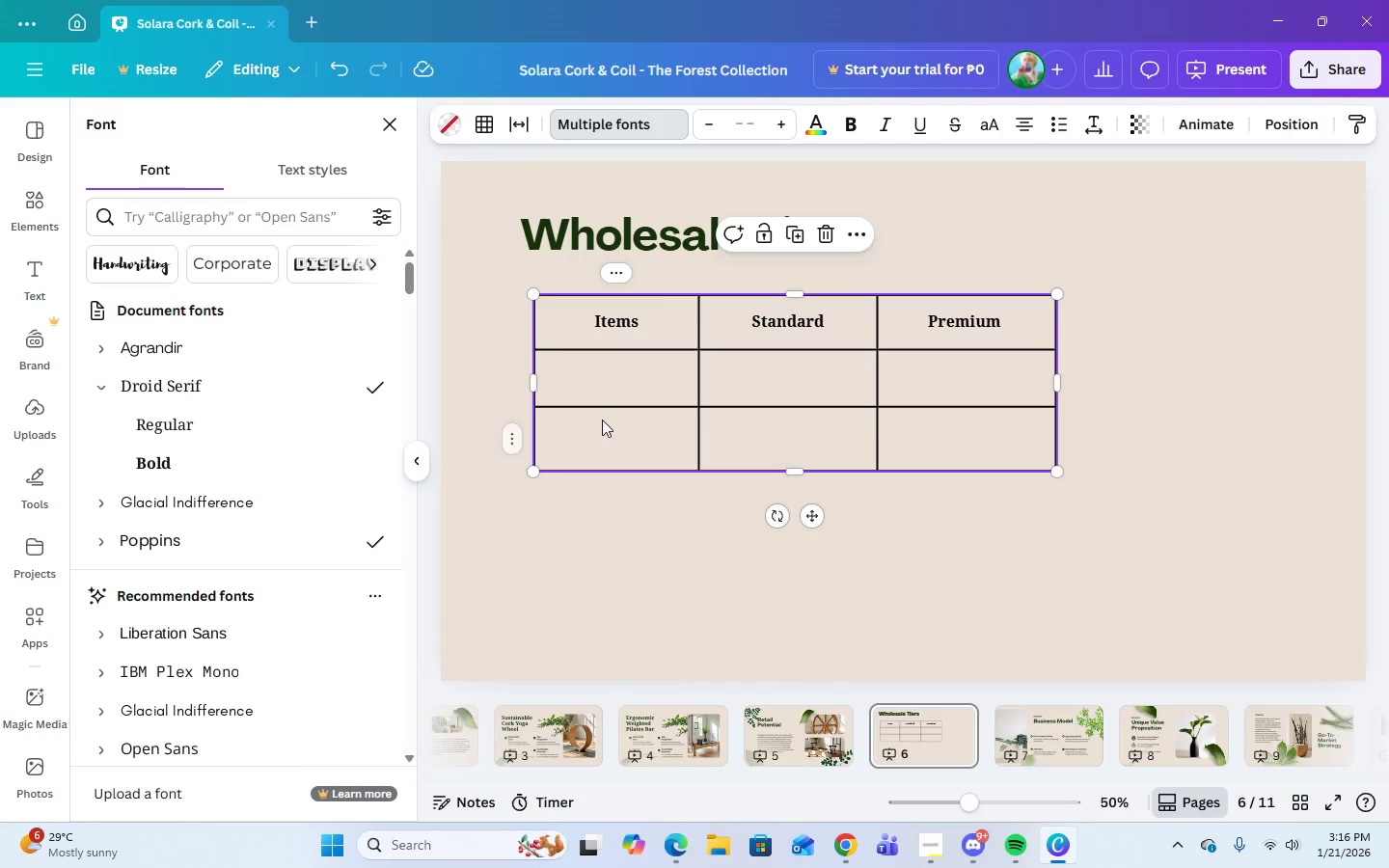 
left_click([591, 385])
 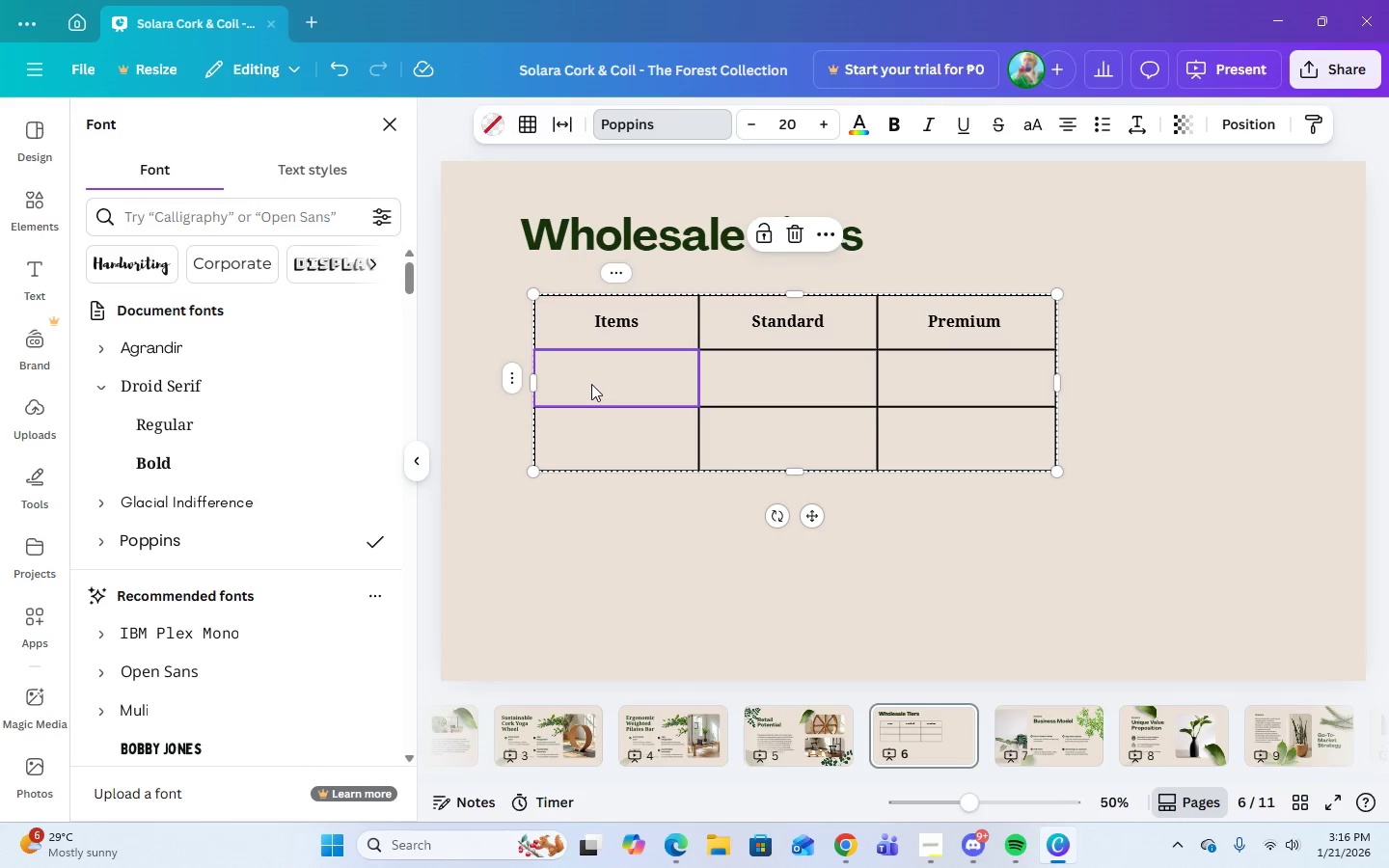 
left_click([591, 384])
 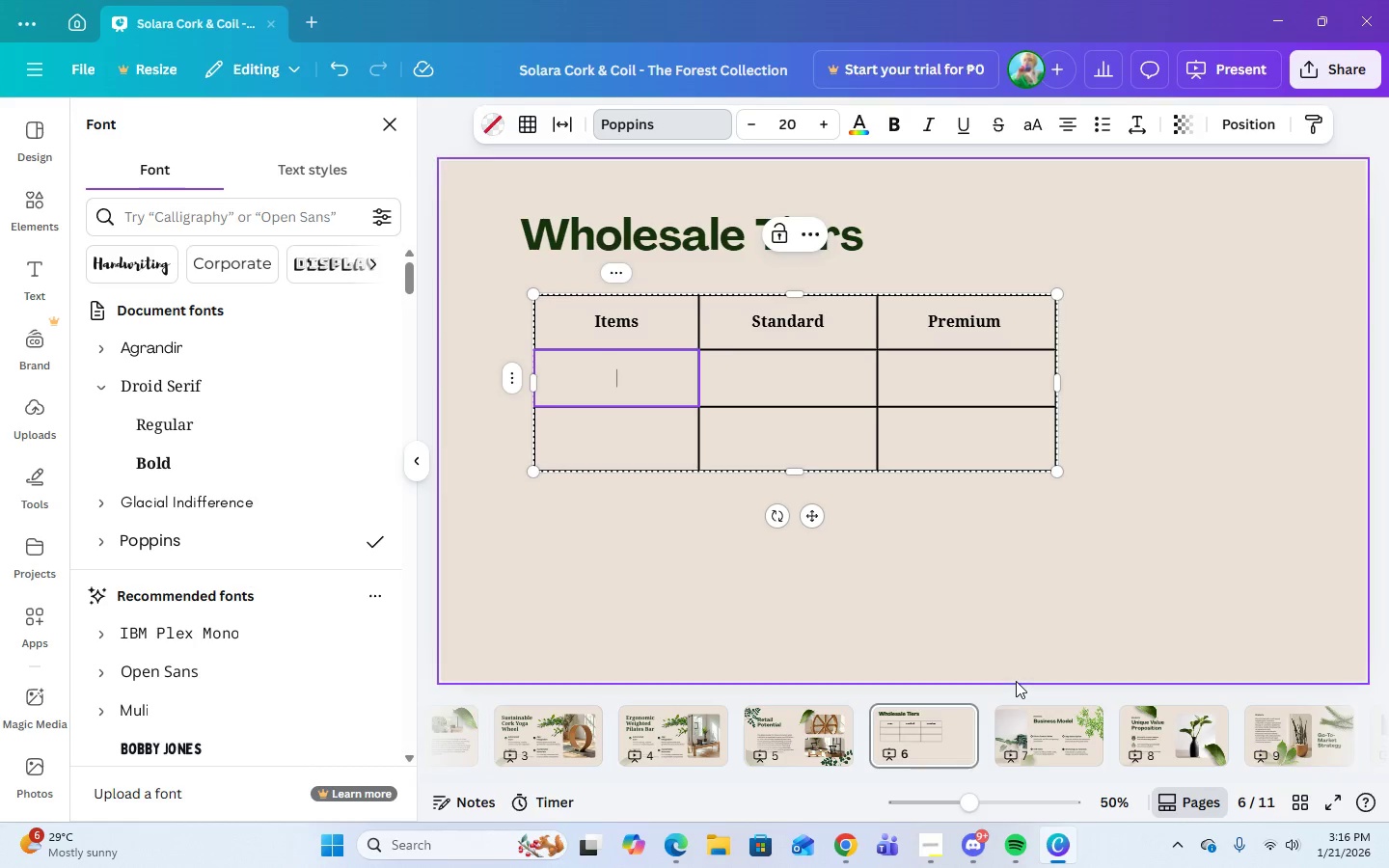 
mouse_move([651, 124])
 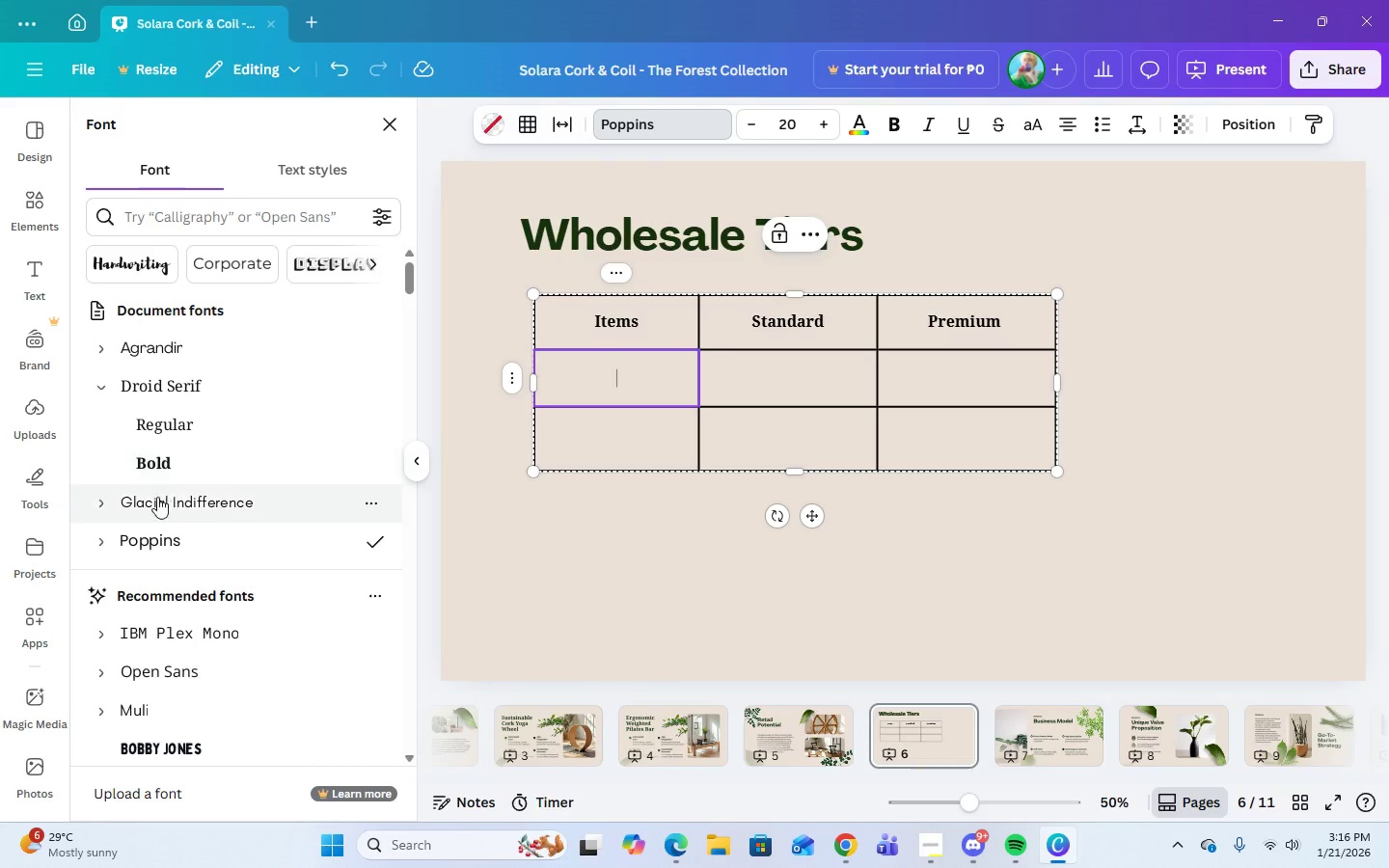 
left_click([710, 116])
 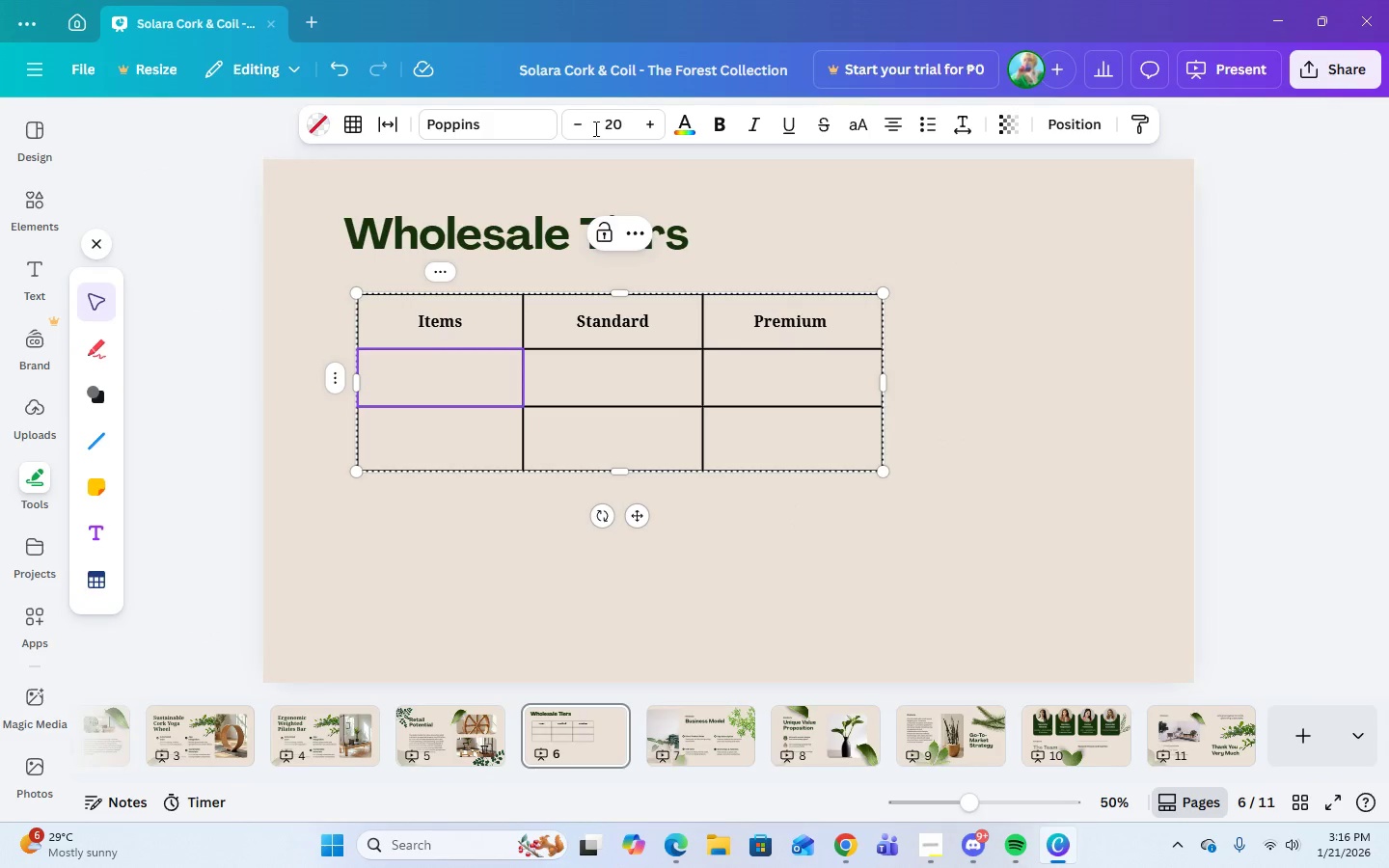 
left_click([471, 124])
 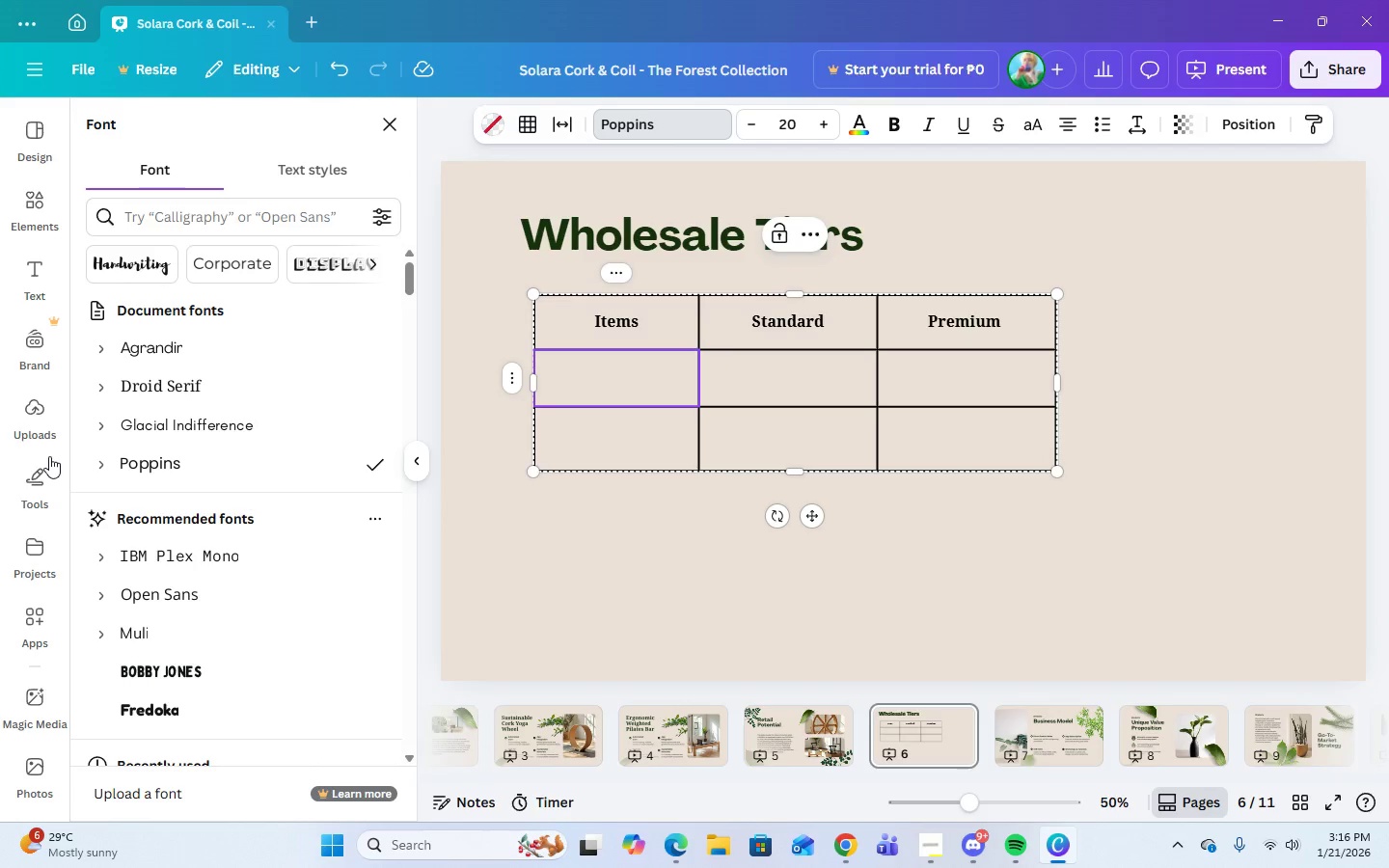 
mouse_move([113, 485])
 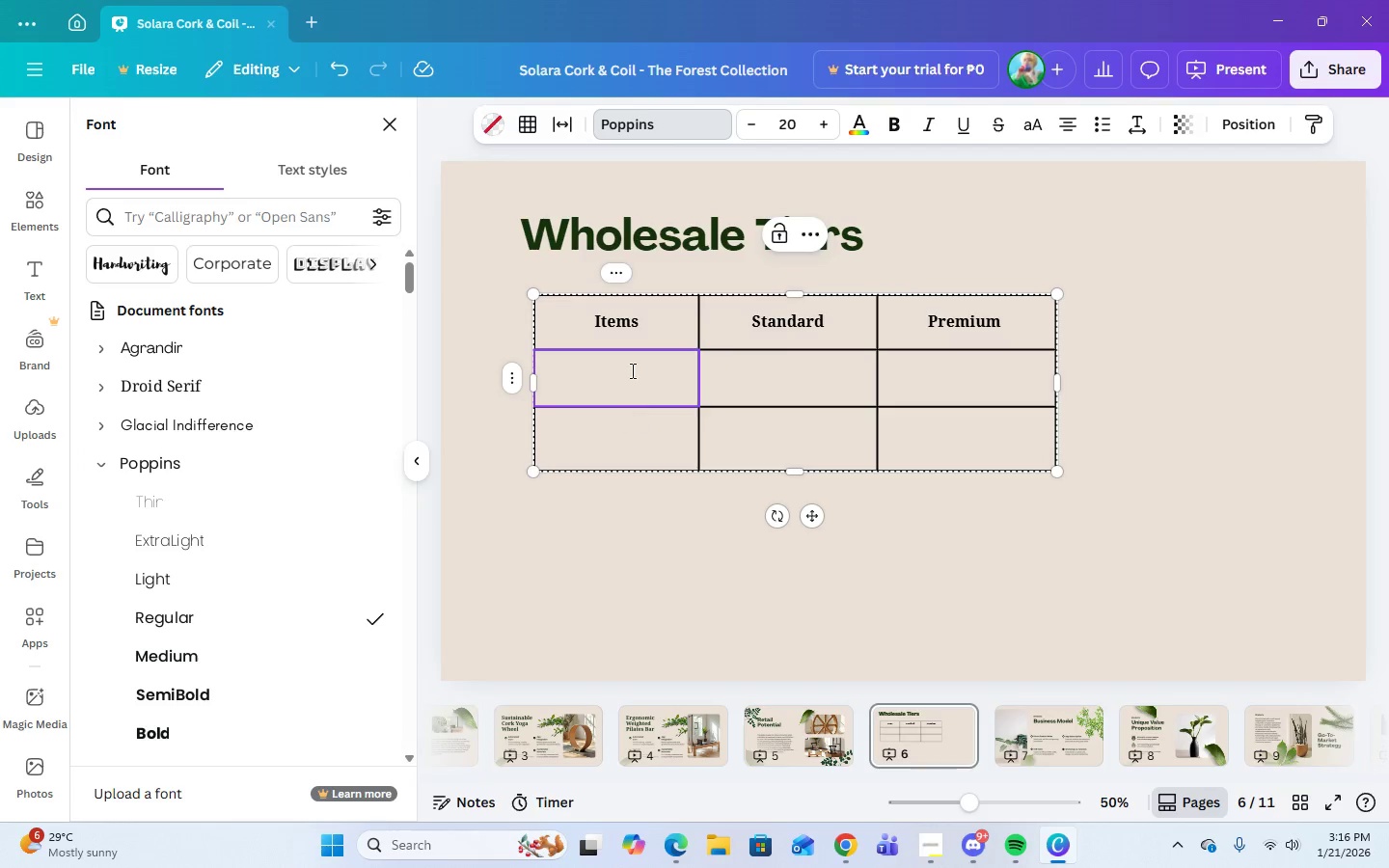 
left_click([631, 370])
 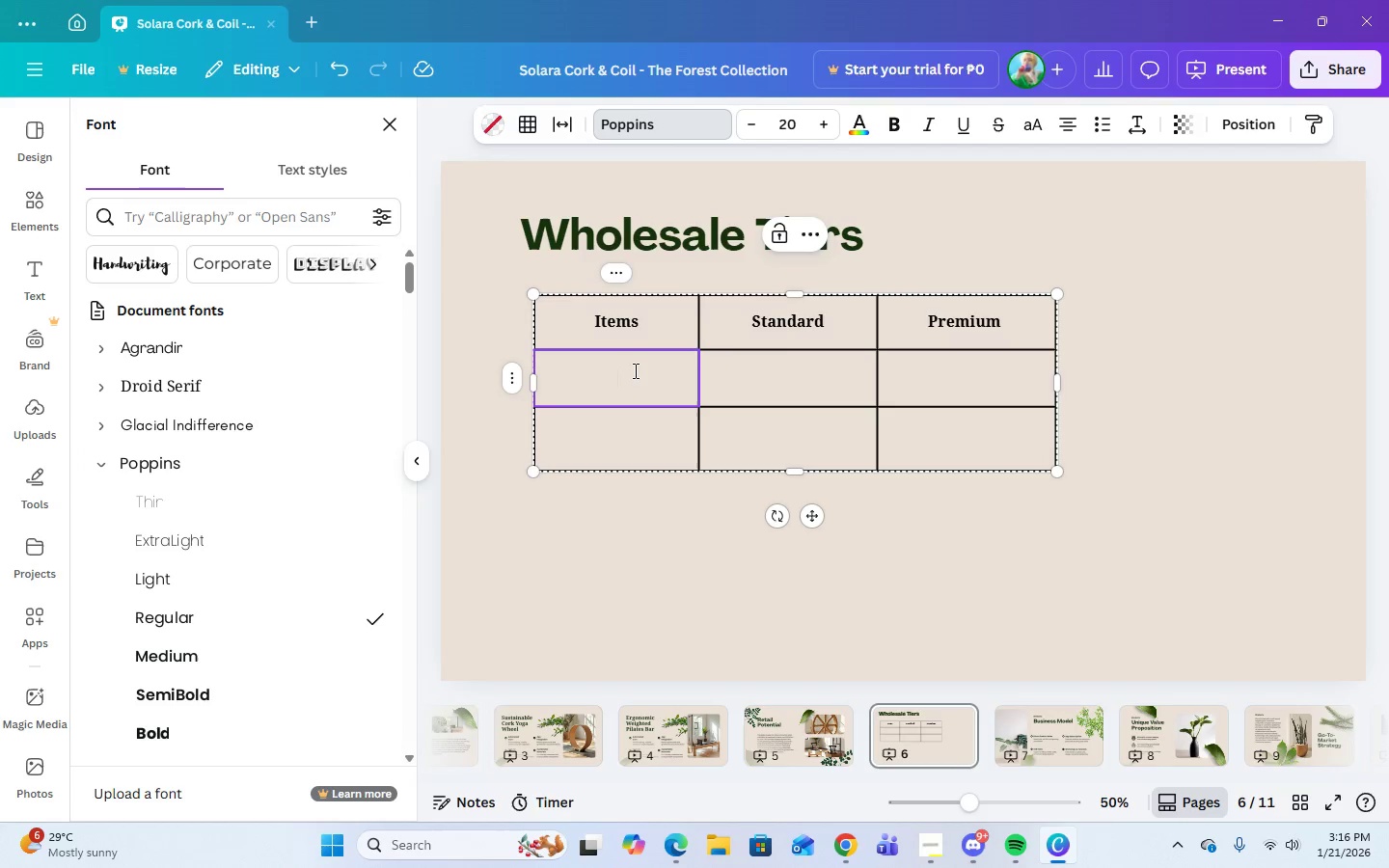 
type(Sustainable Cork Yoga WHeel )
key(Backspace)
key(Backspace)
key(Backspace)
key(Backspace)
key(Backspace)
type(heel)
 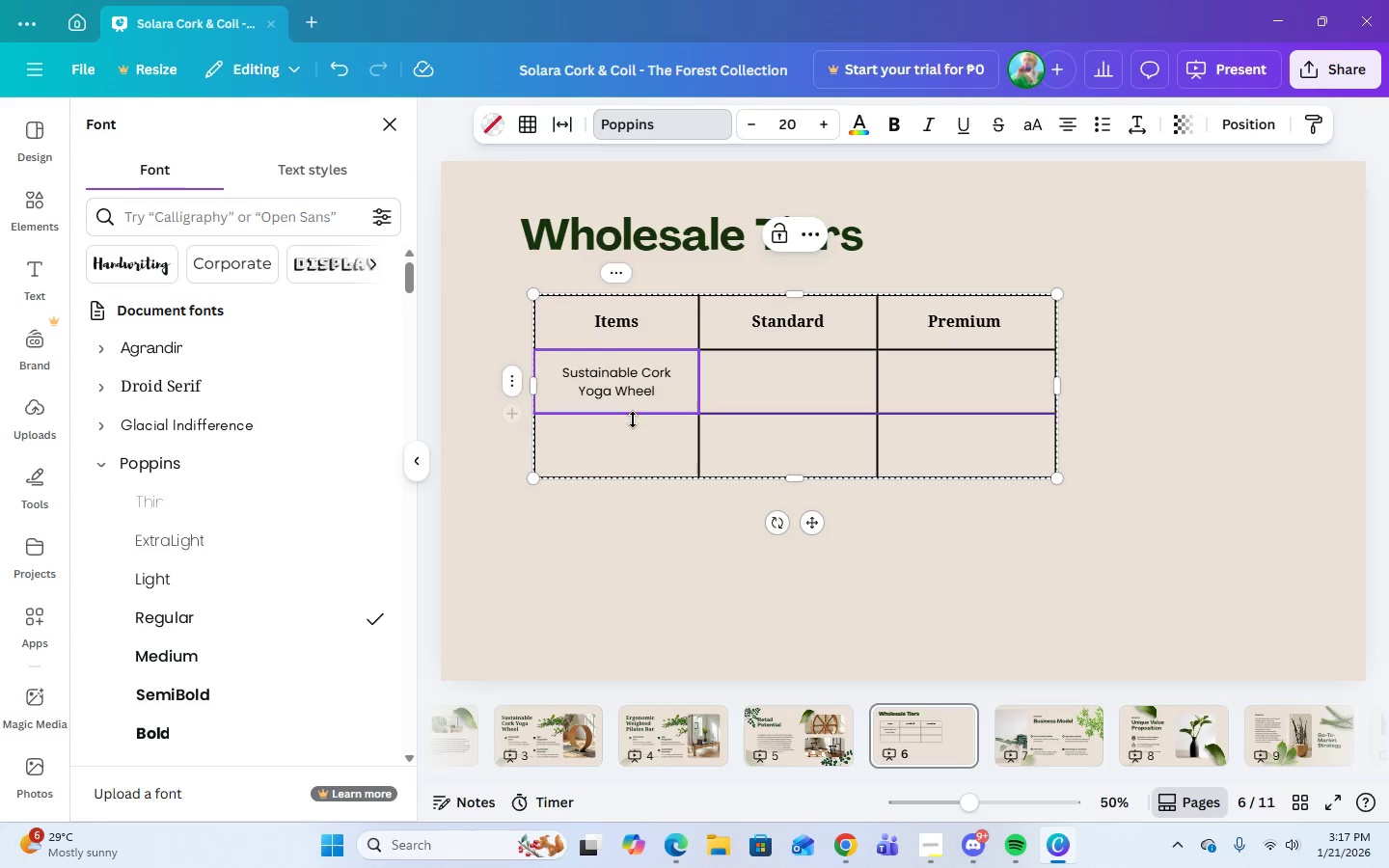 
left_click([632, 441])
 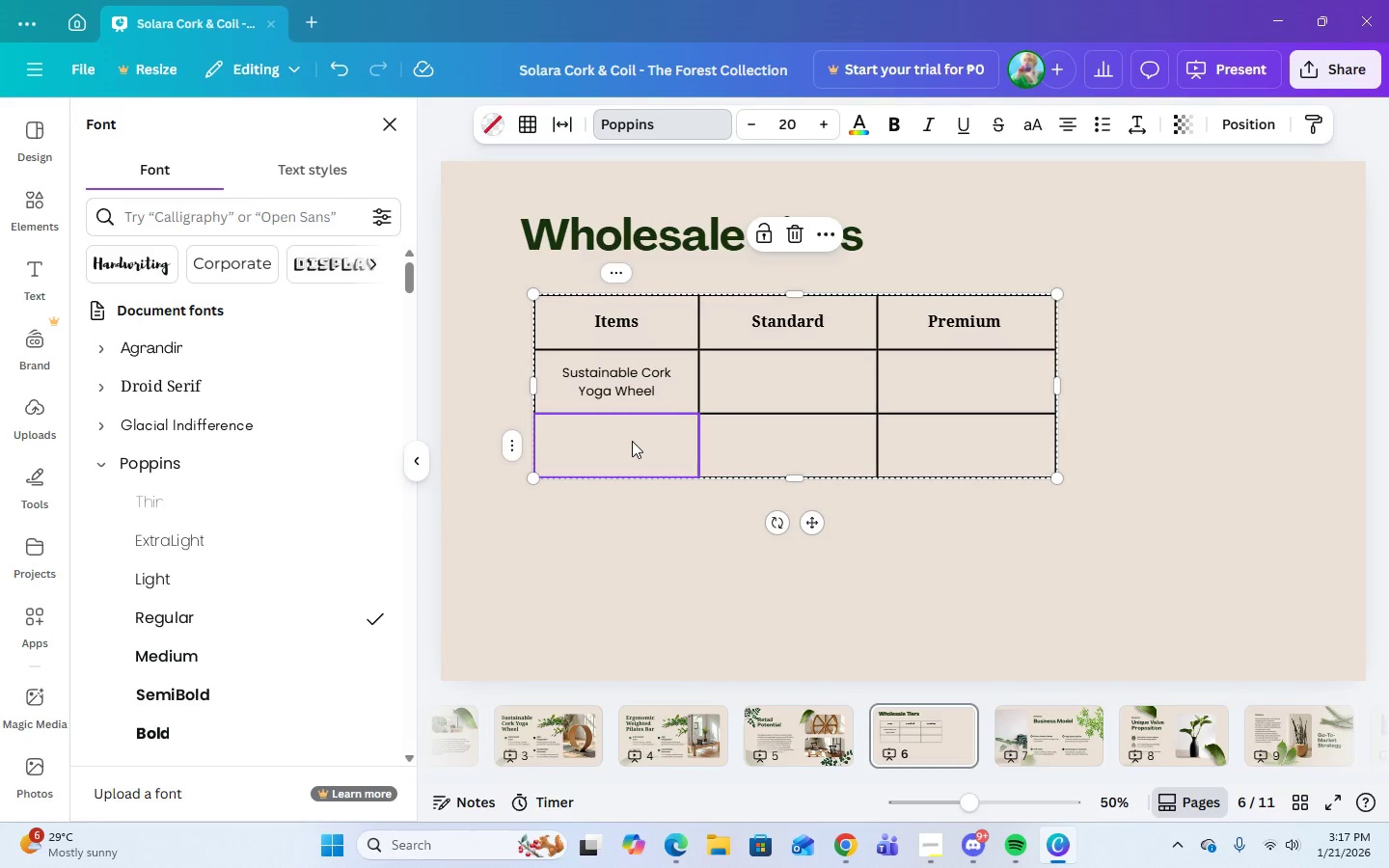 
type(Ero)
key(Backspace)
type(gonomic )
 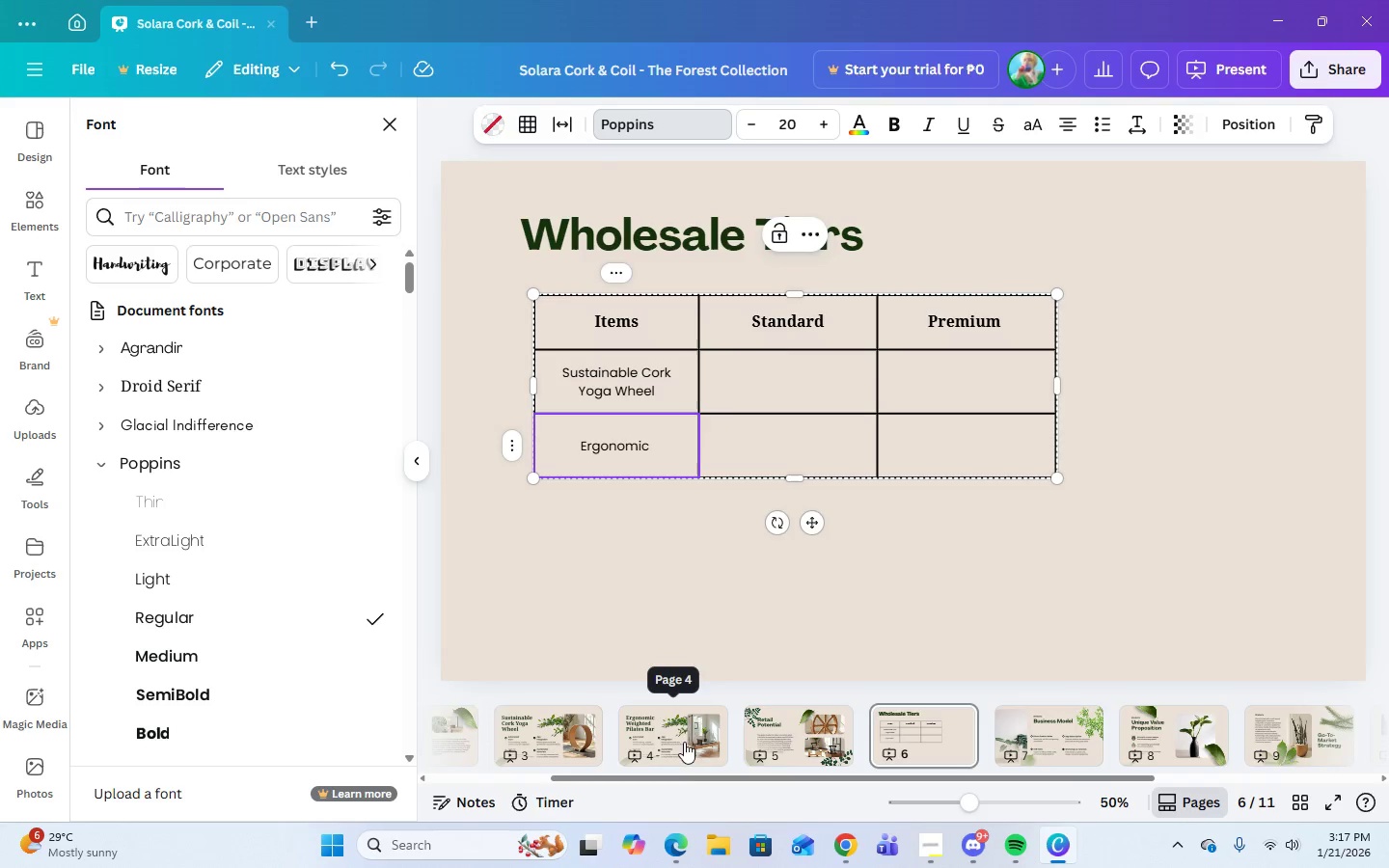 
type(WE)
key(Backspace)
type(eighted Pilates Bar)
 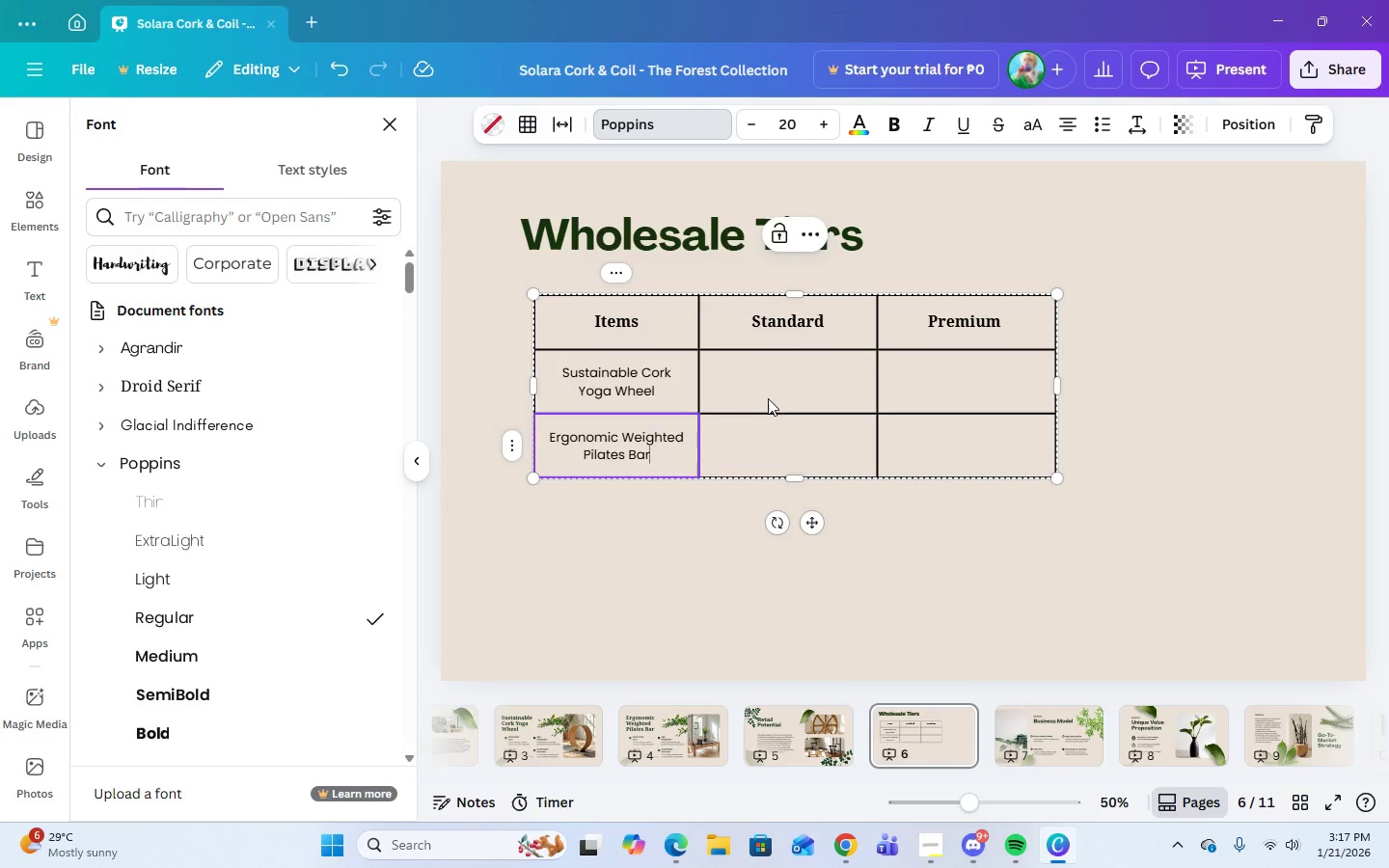 
left_click([759, 383])
 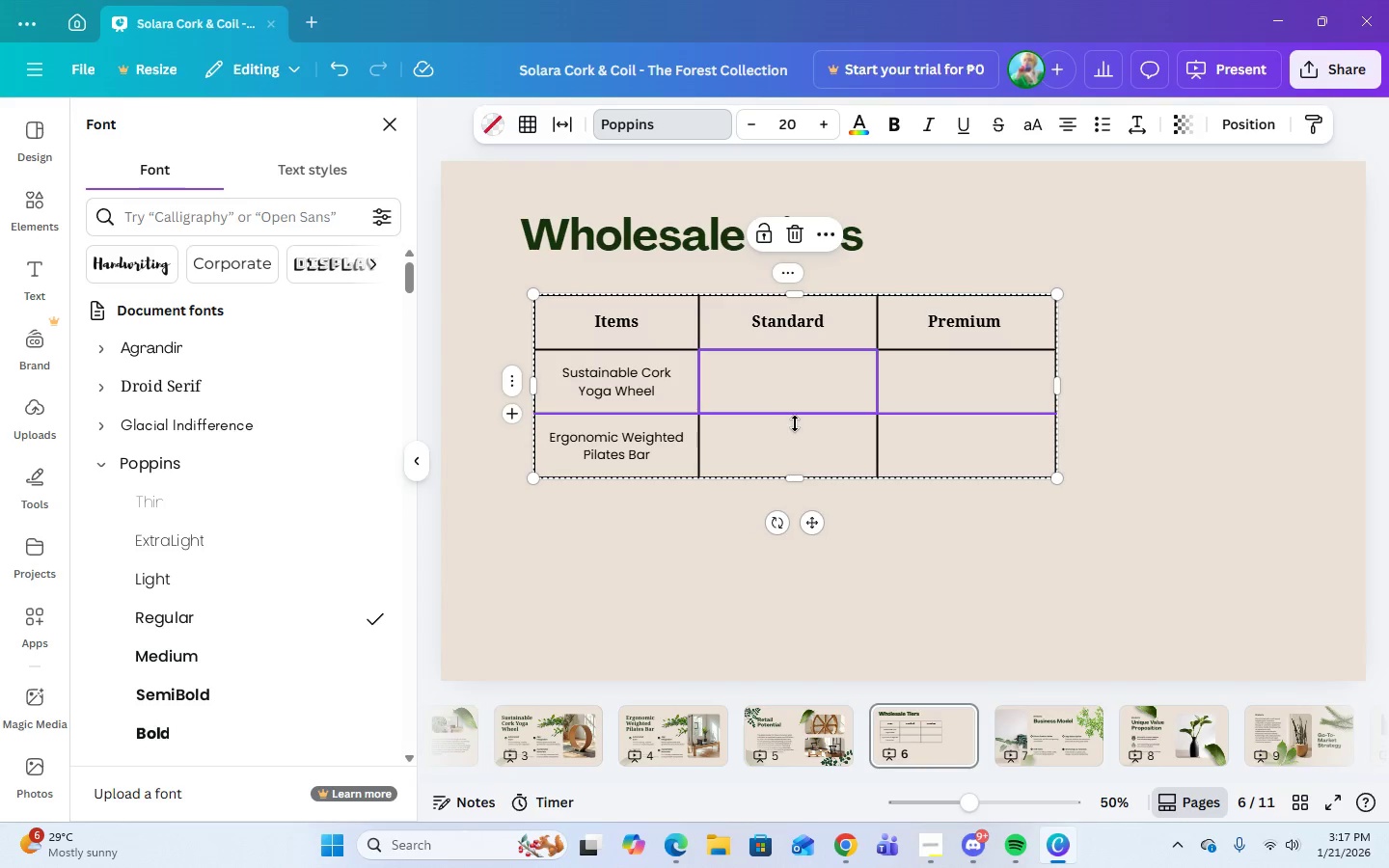 
left_click([797, 380])
 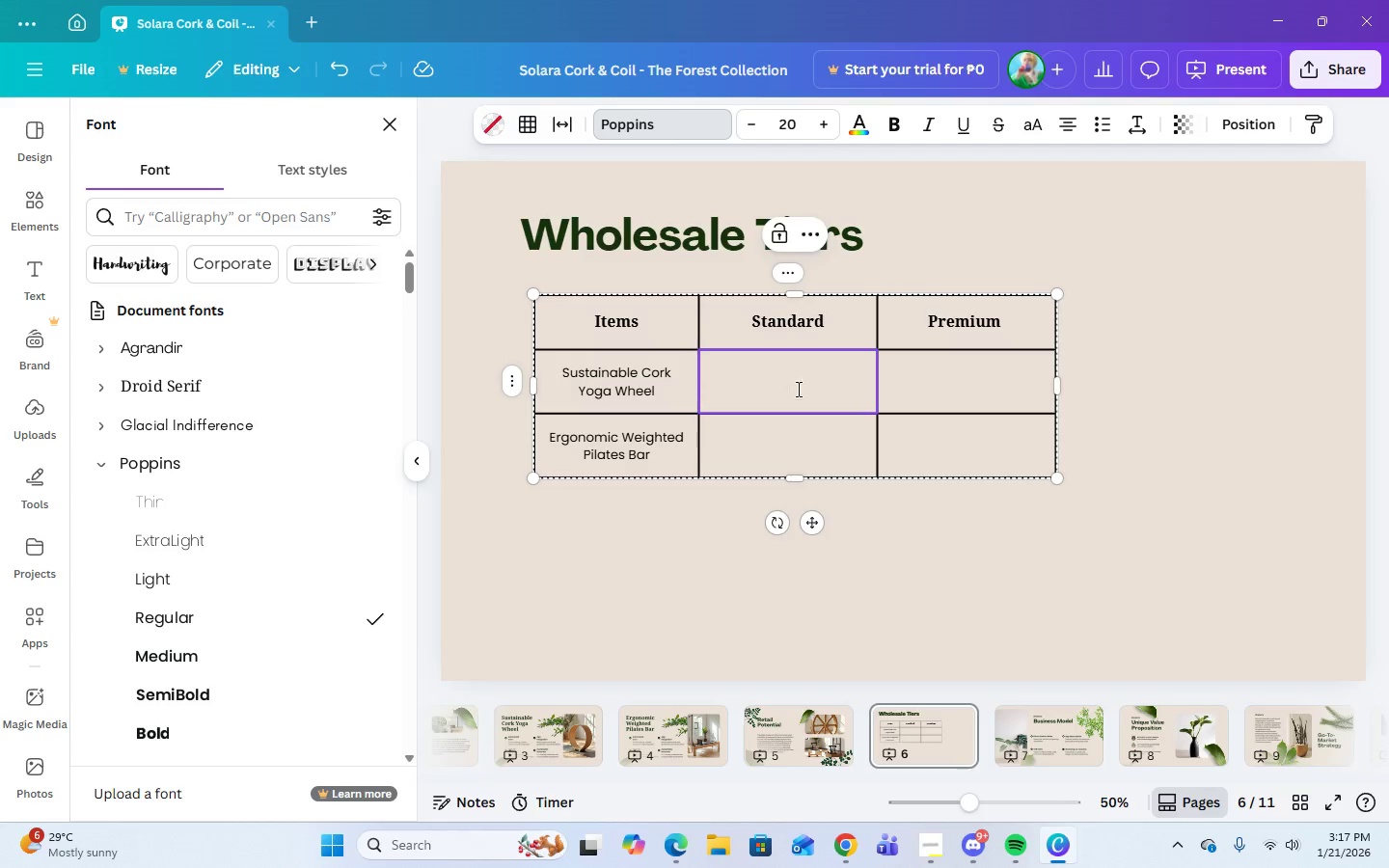 
wait(5.14)
 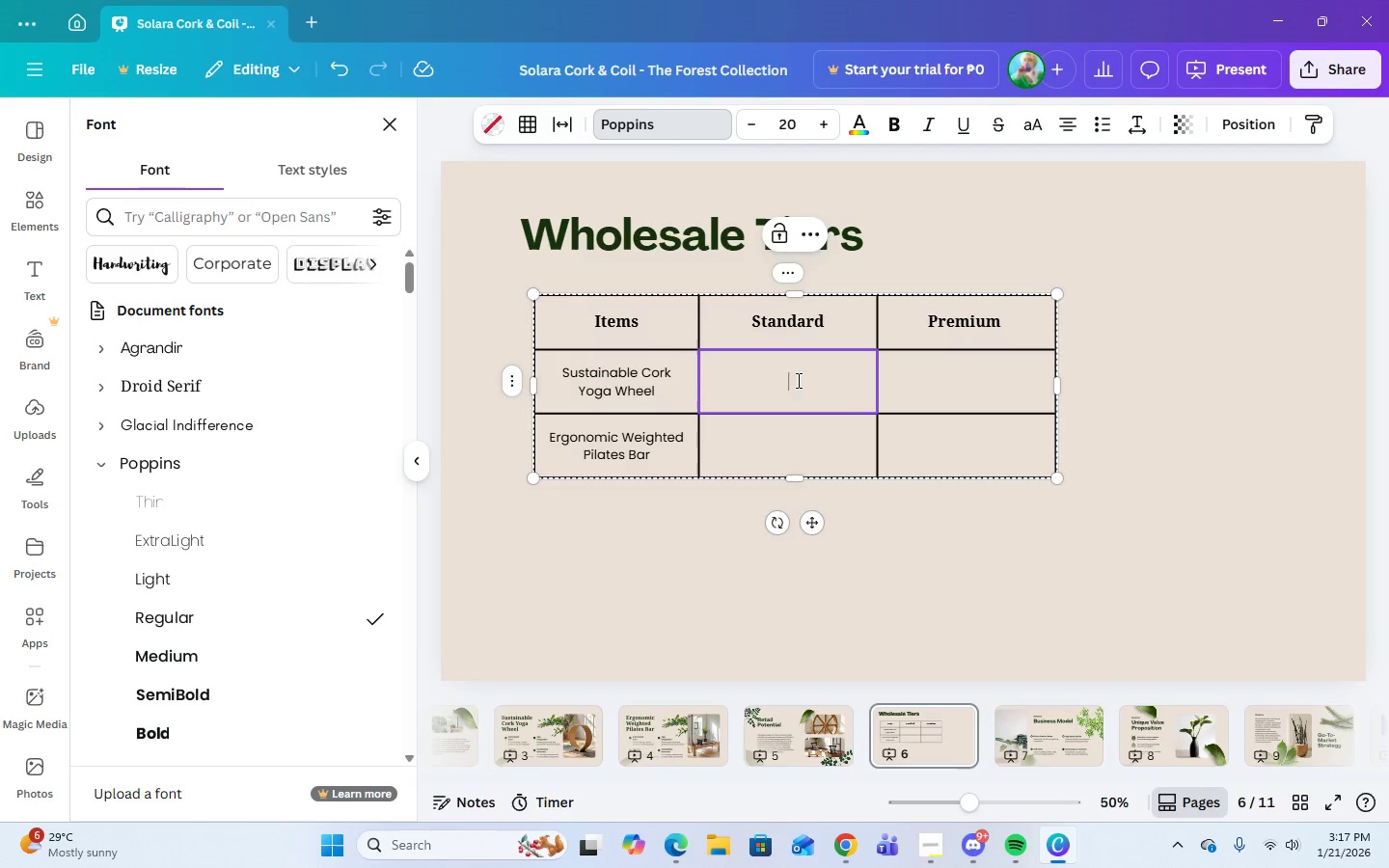 
left_click([838, 859])
 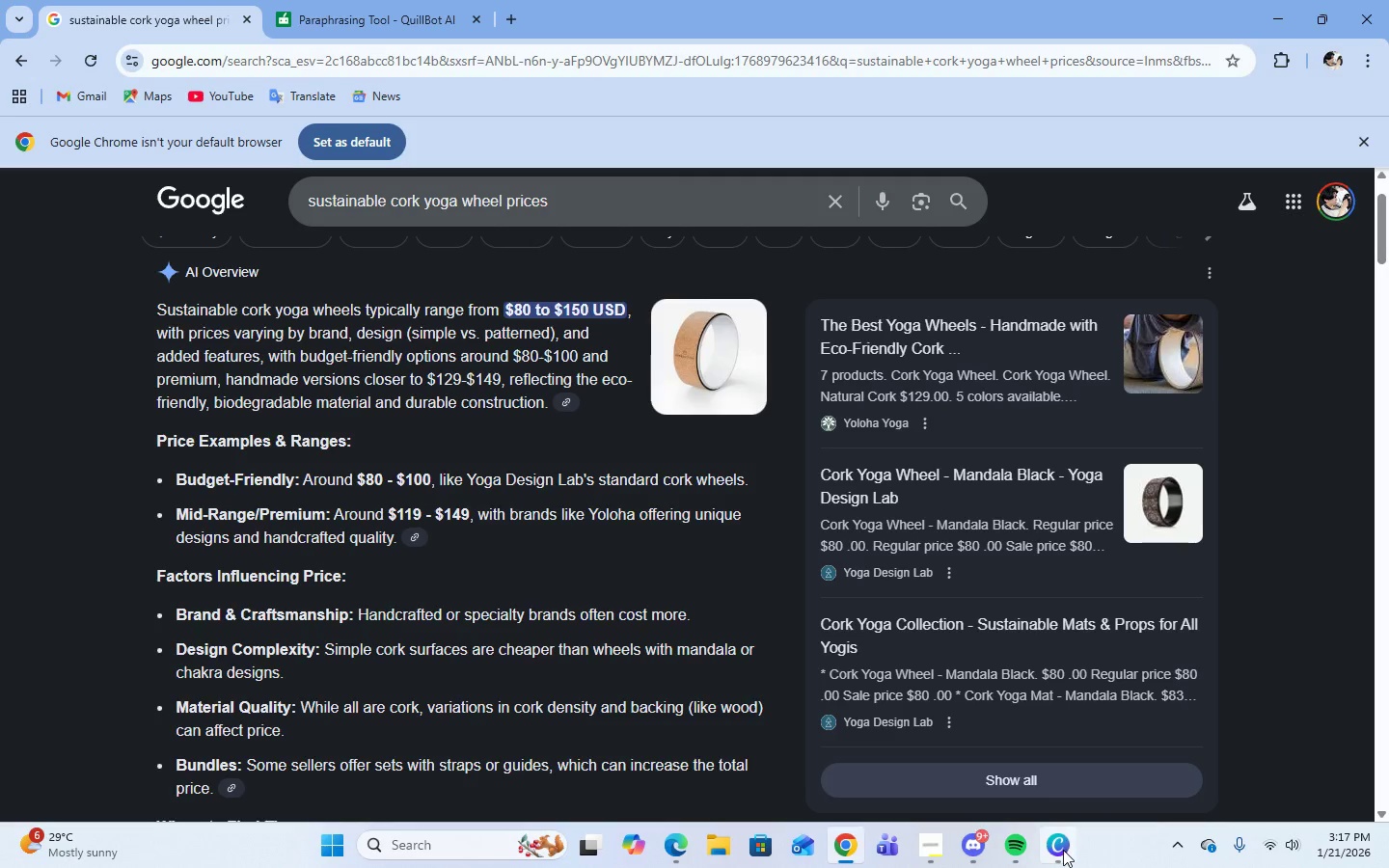 
wait(5.08)
 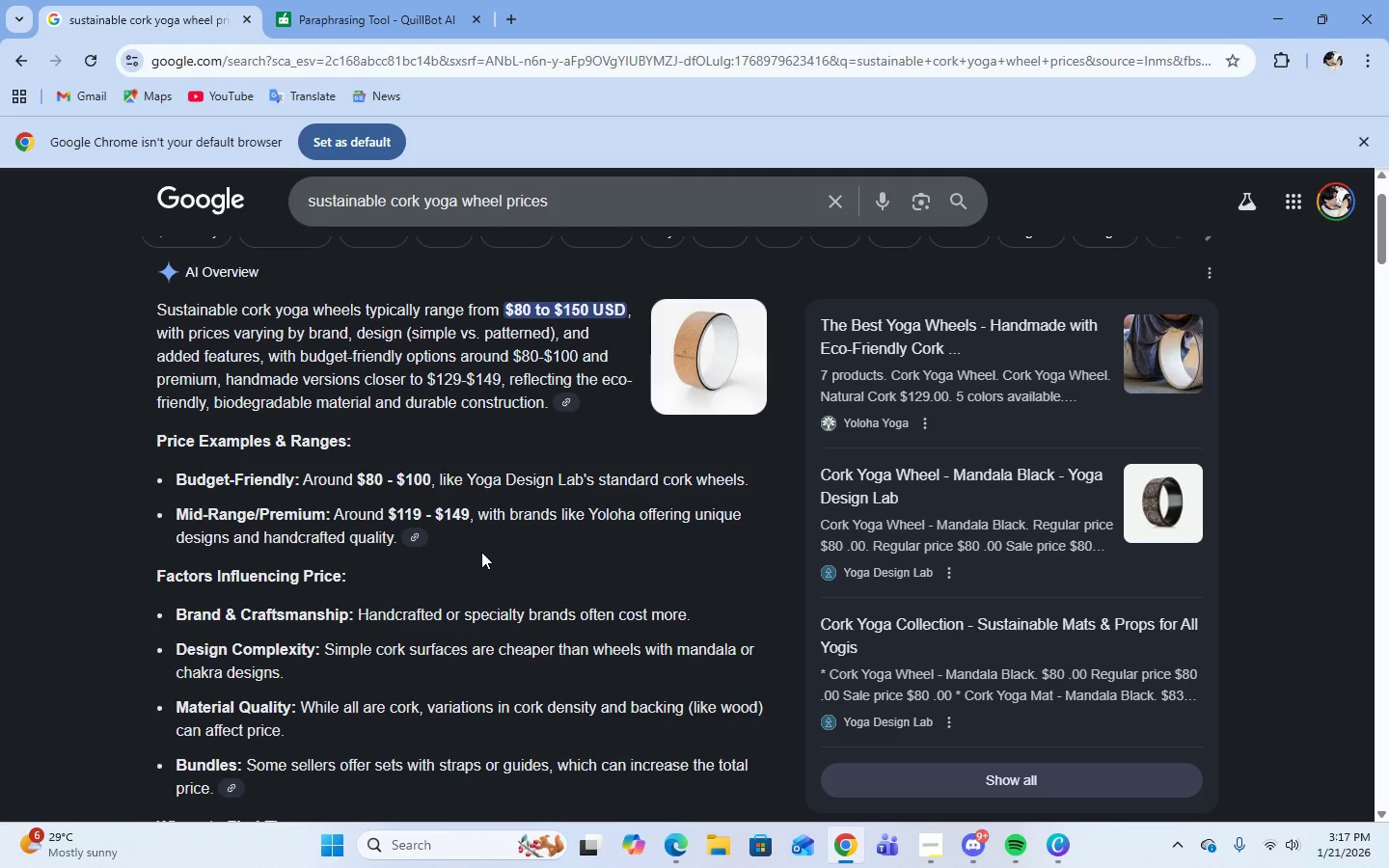 
left_click([1063, 850])
 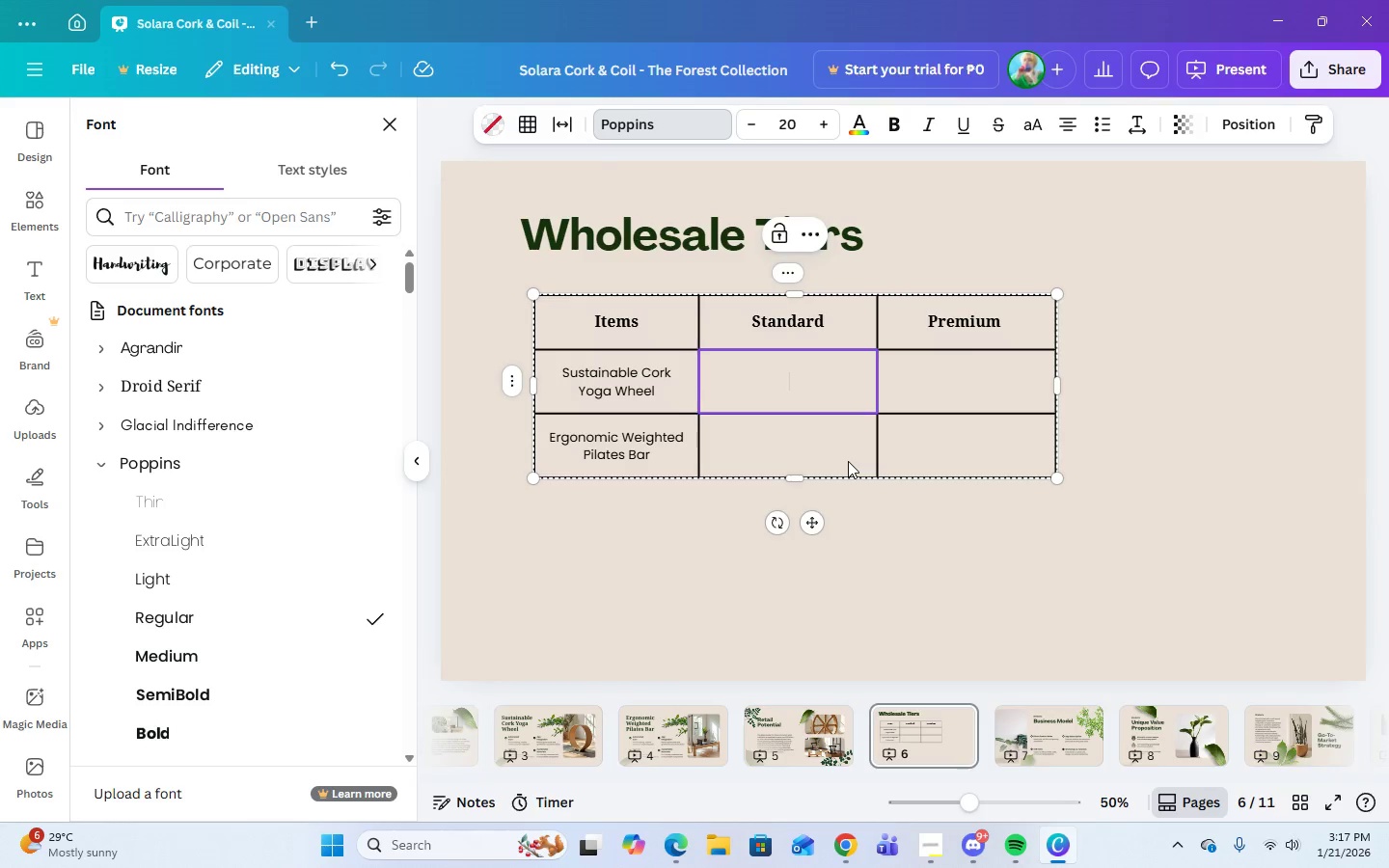 
key(Numpad1)
 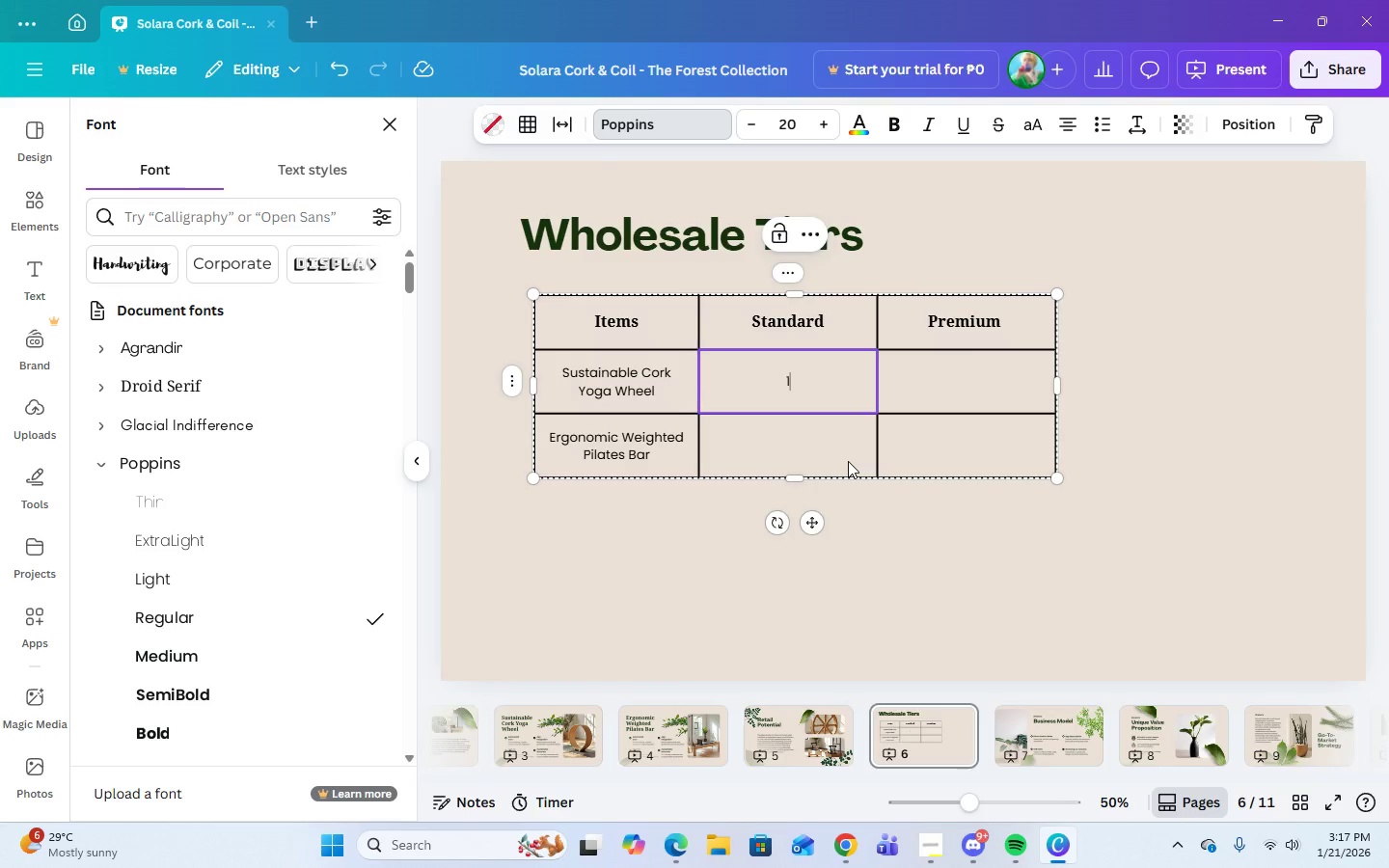 
key(Numpad0)
 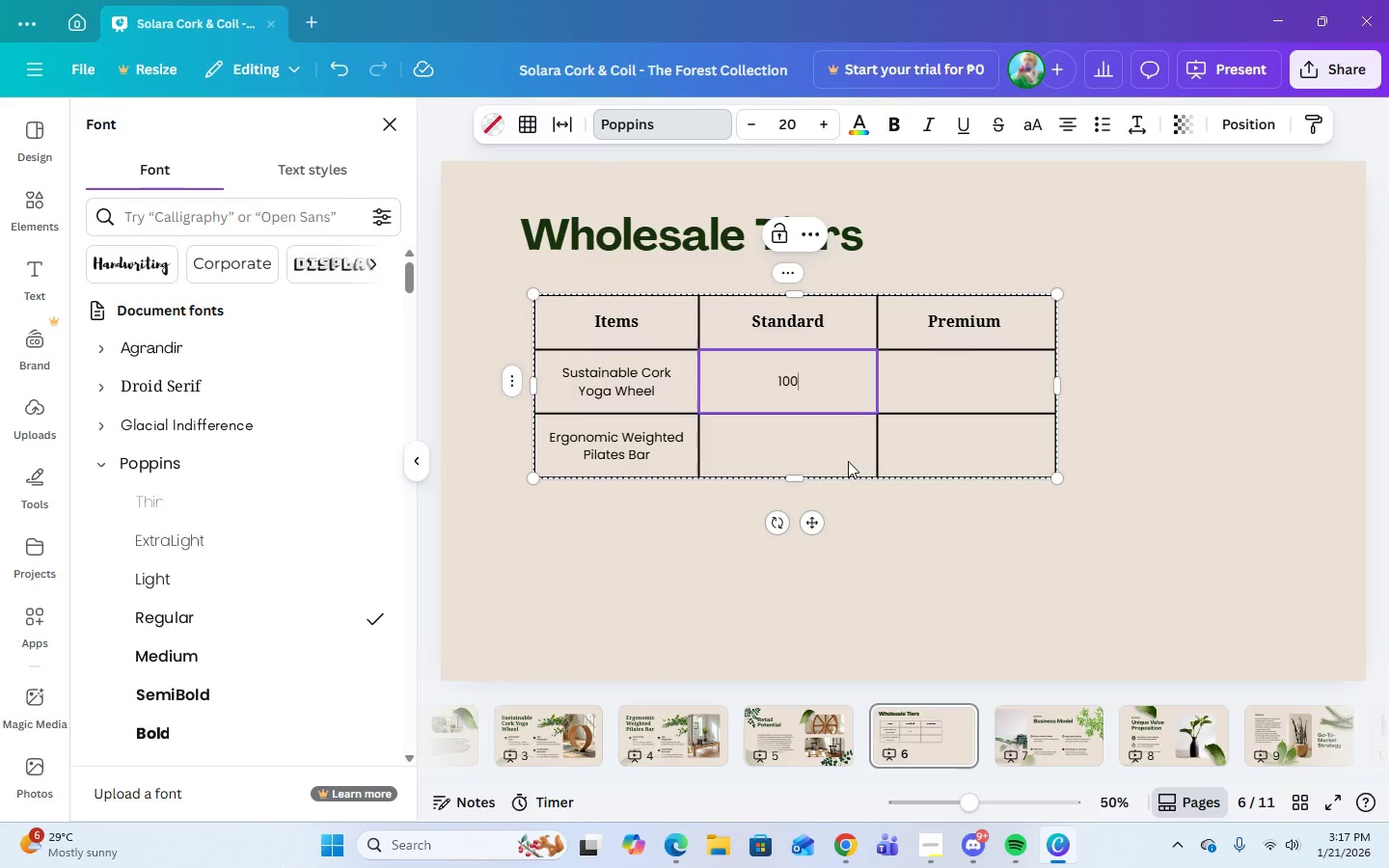 
key(Numpad0)
 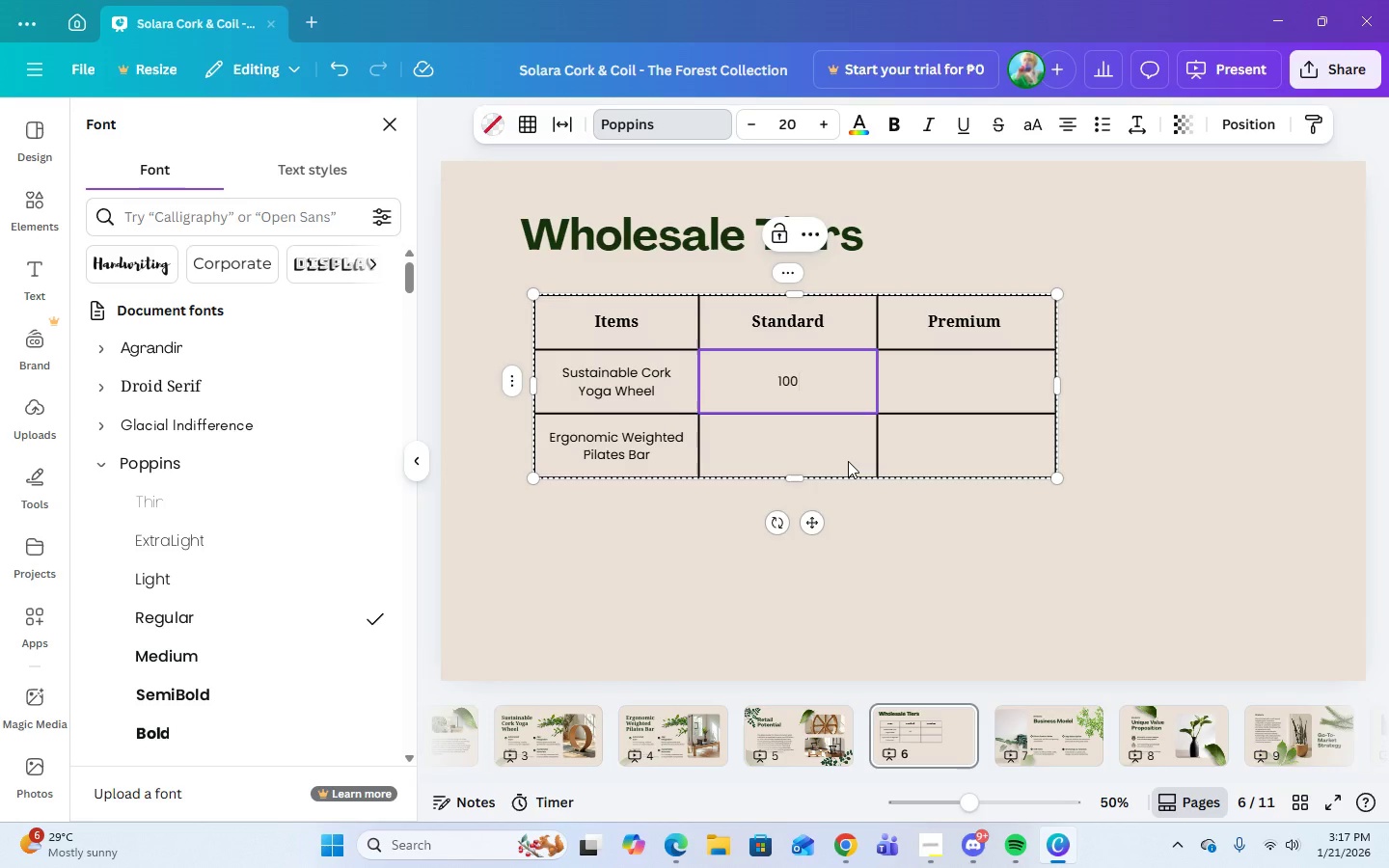 
key(Shift+4)
 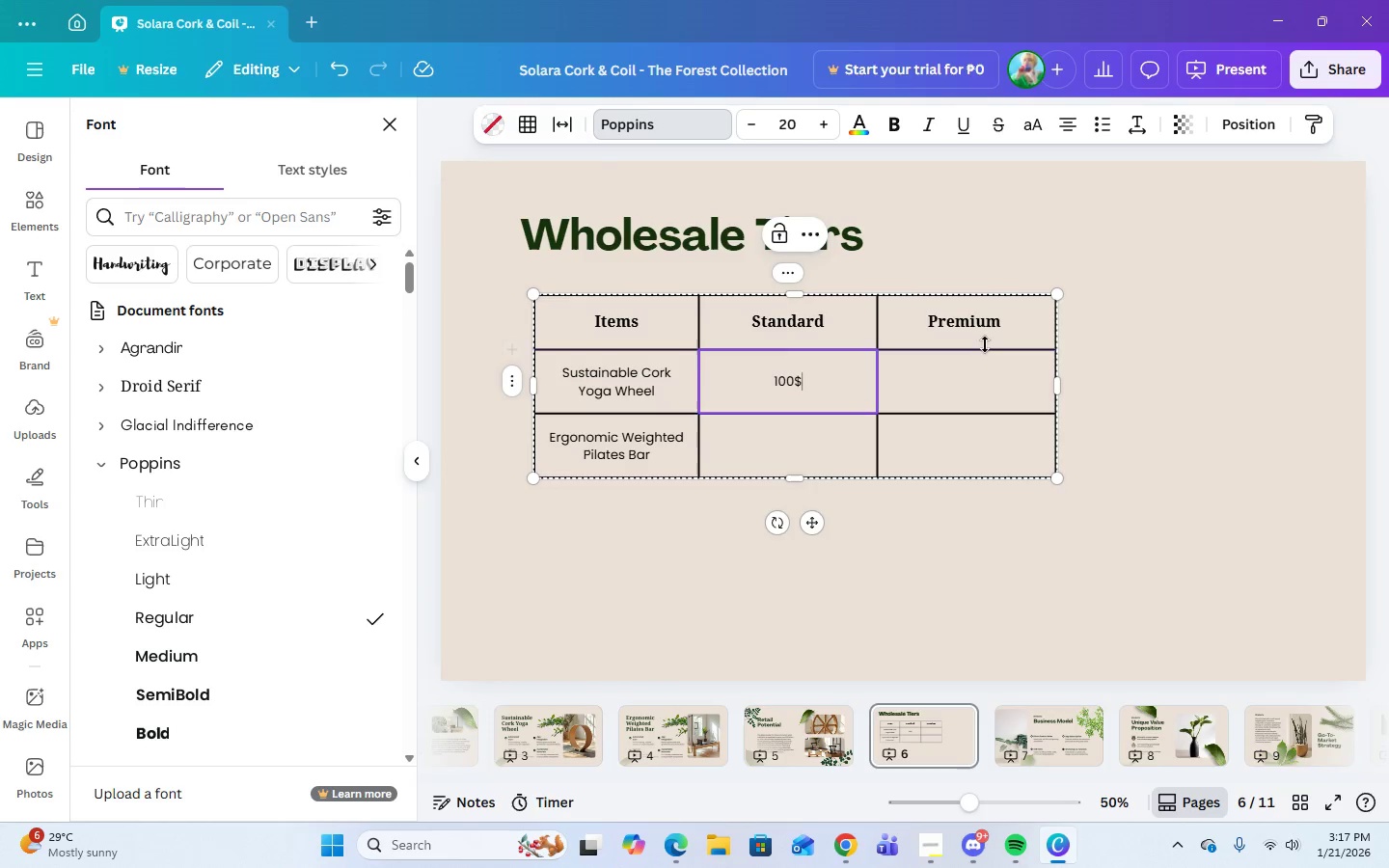 
left_click([971, 383])
 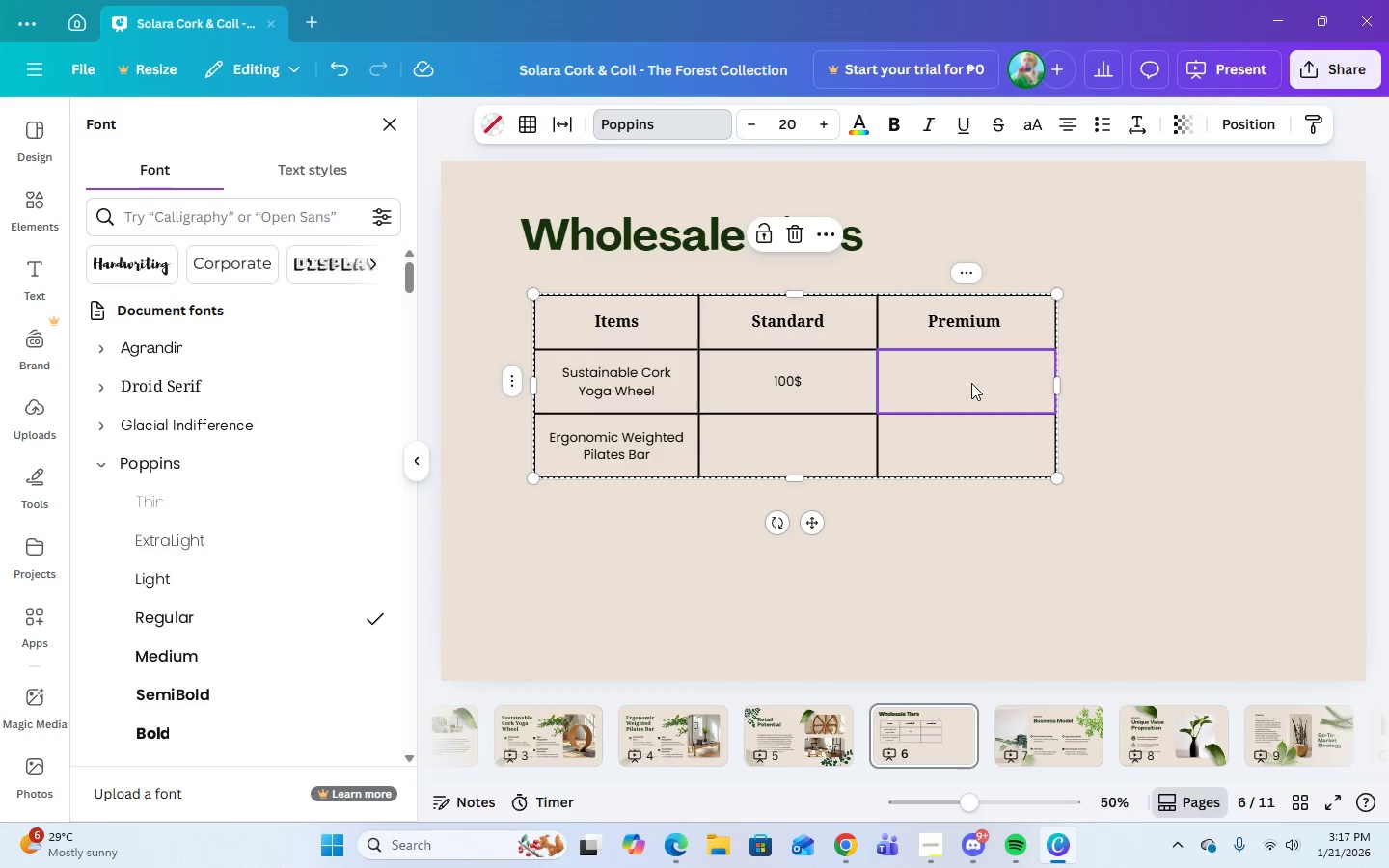 
key(Numpad1)
 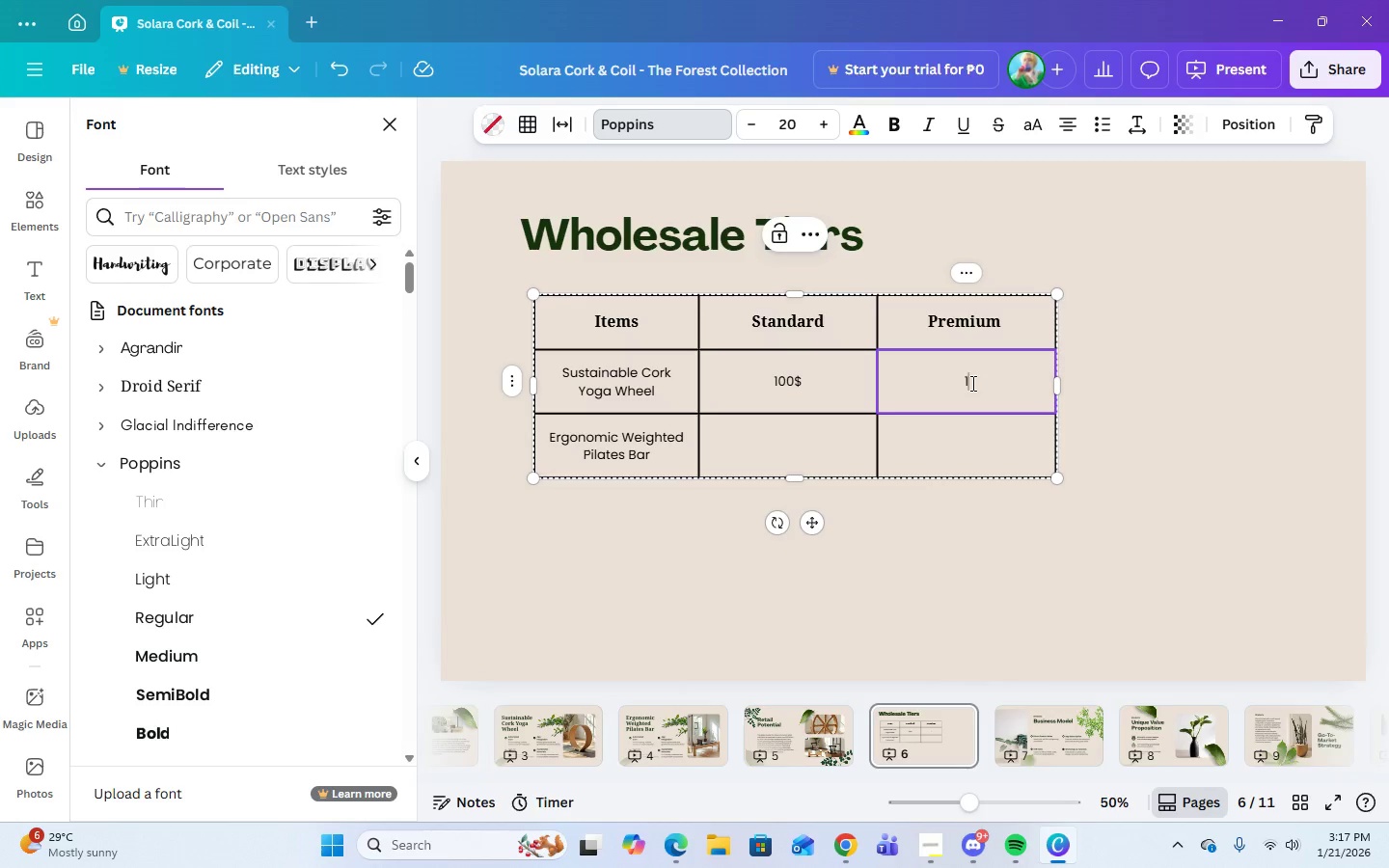 
key(Numpad5)
 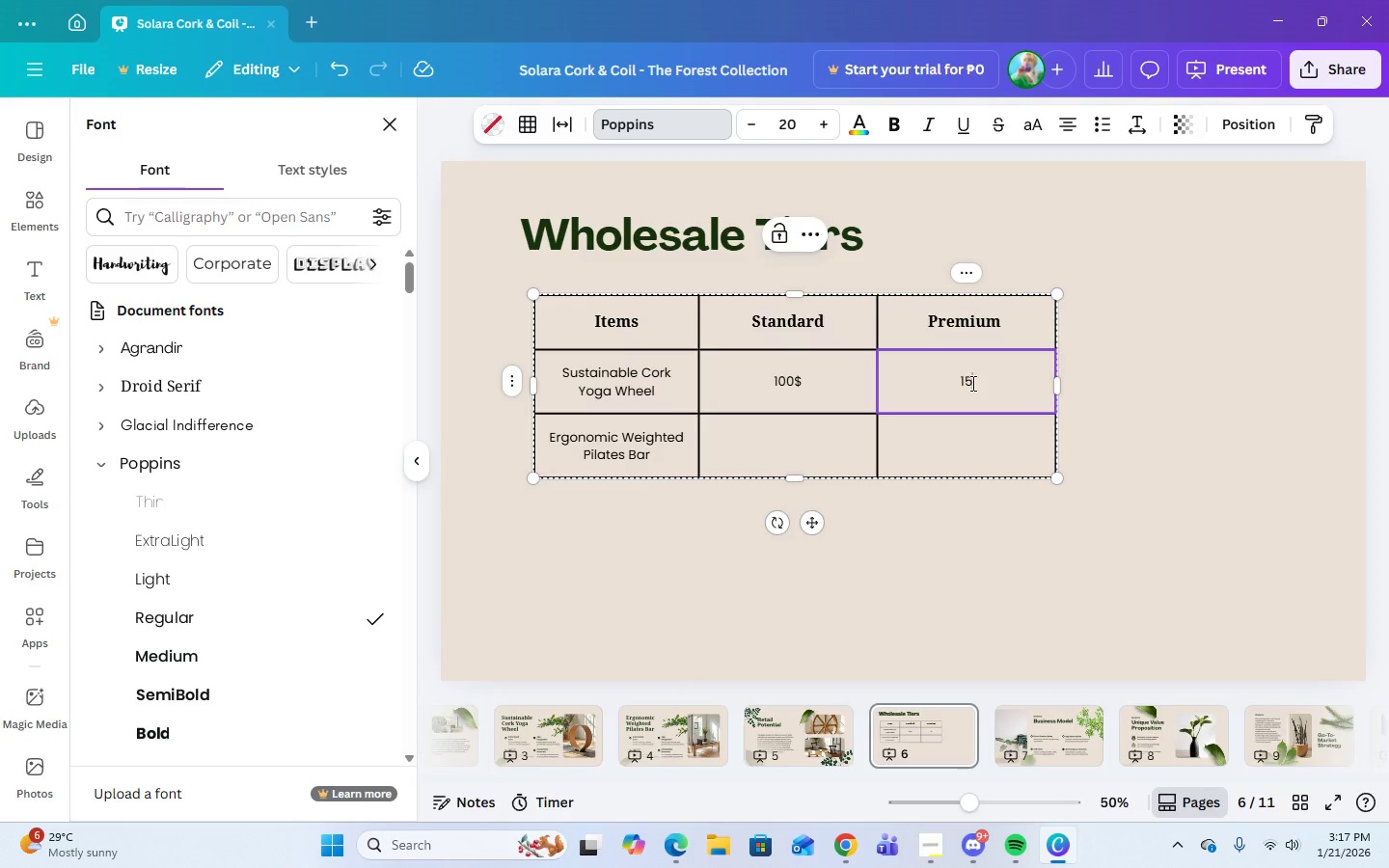 
key(Numpad0)
 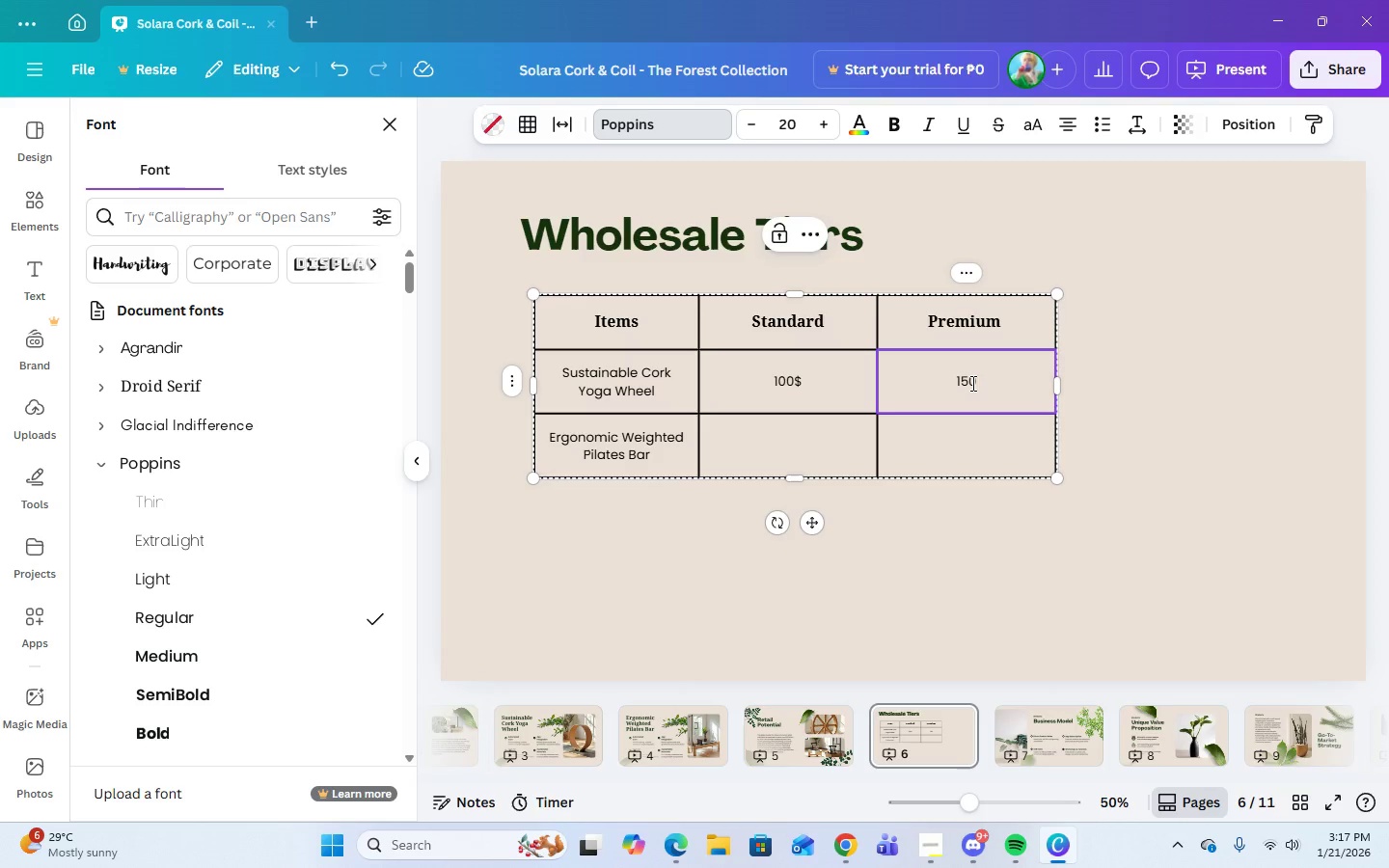 
key(Shift+4)
 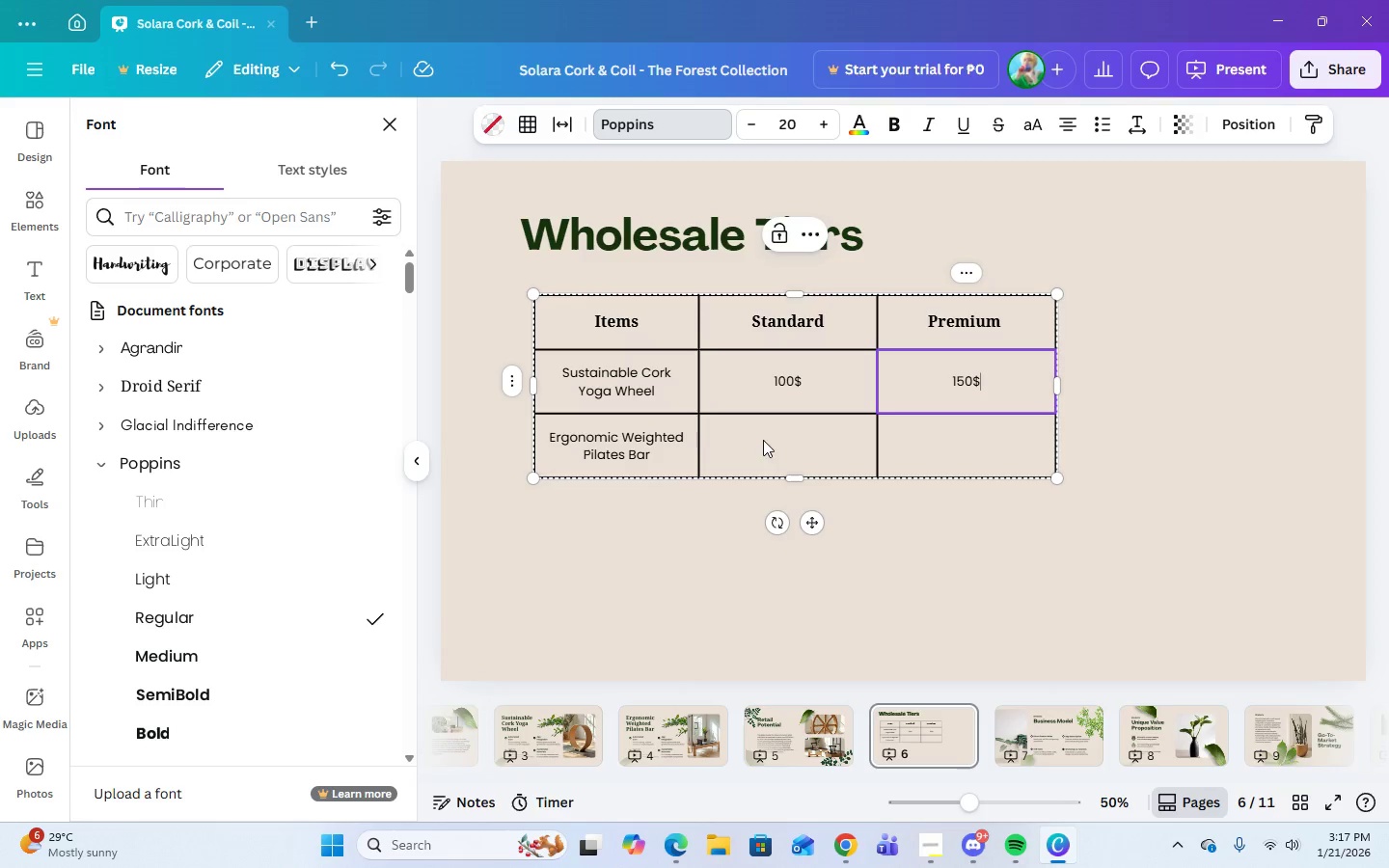 
left_click([777, 458])
 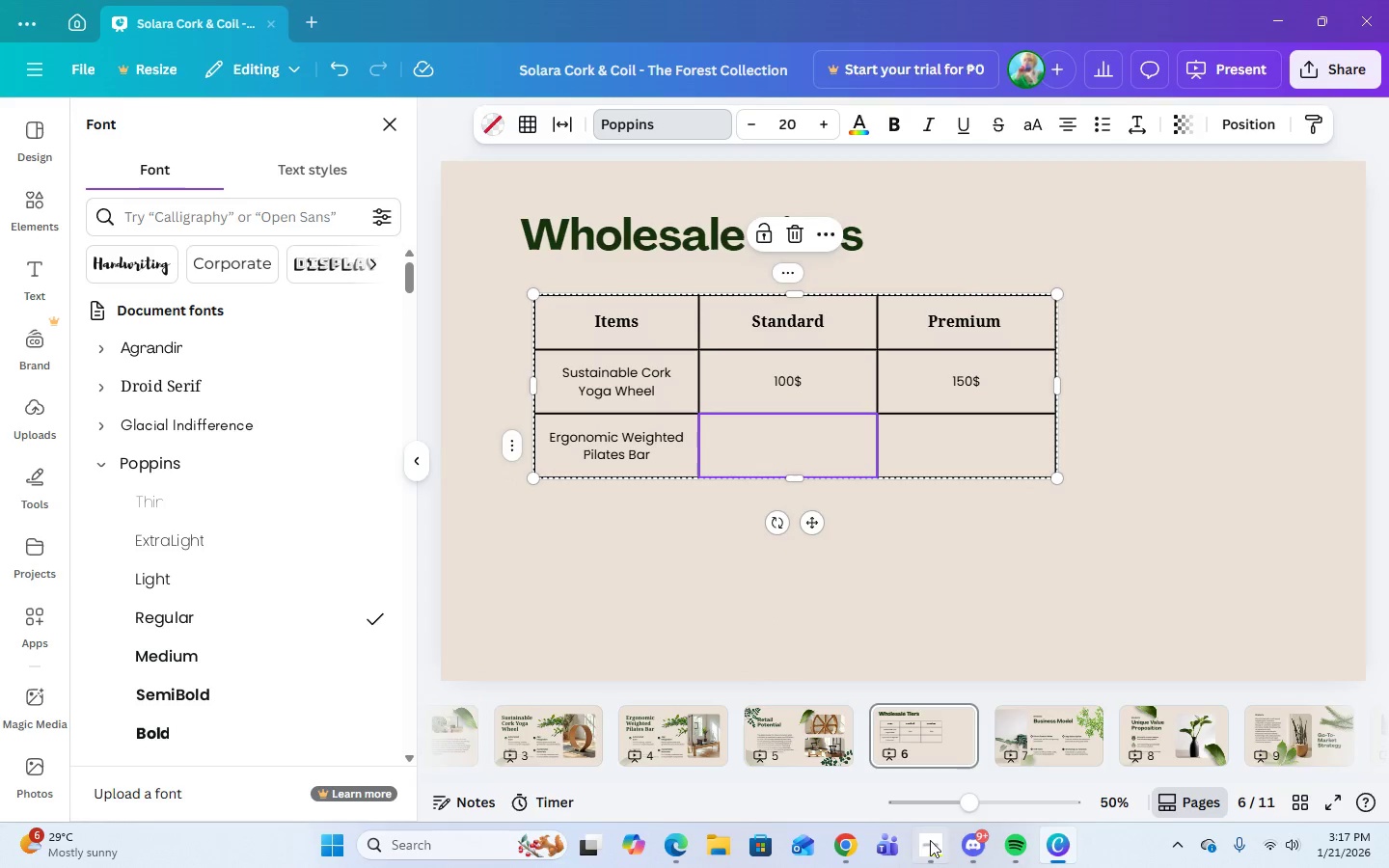 
left_click([844, 847])
 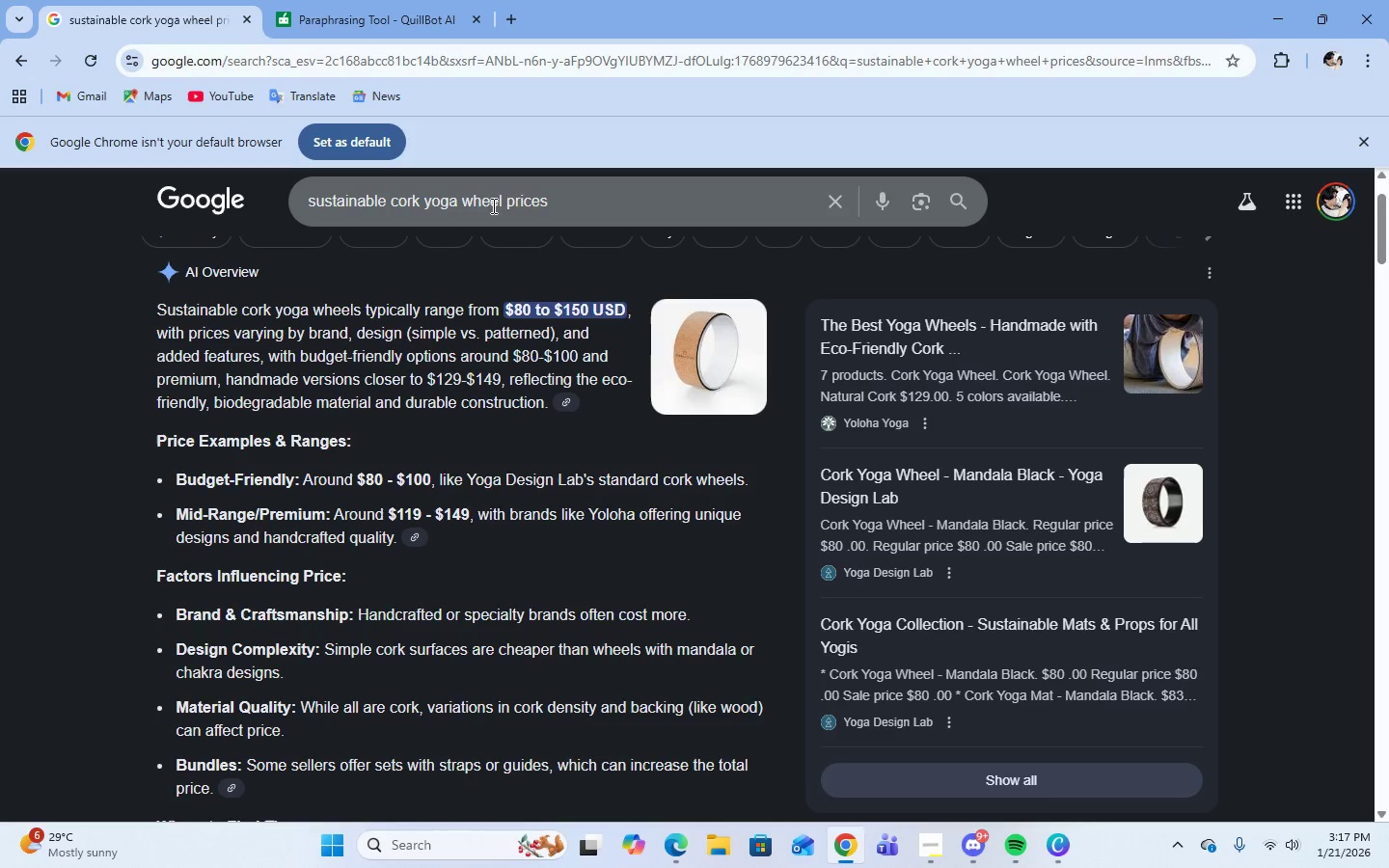 
left_click_drag(start_coordinate=[502, 203], to_coordinate=[300, 224])
 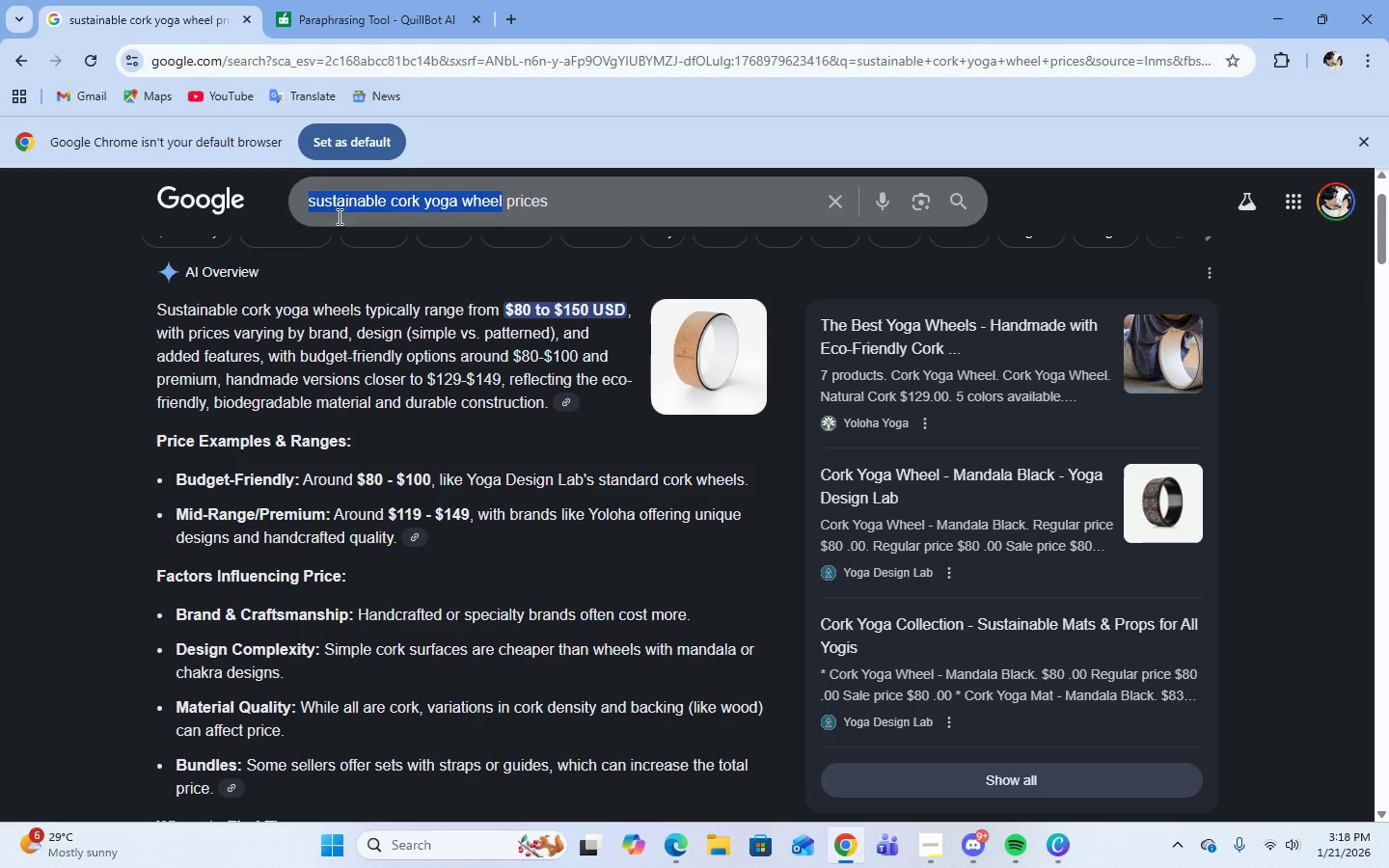 
type(ergonomic weighted pilates ar)
key(Backspace)
key(Backspace)
key(Backspace)
type( ar)
key(Backspace)
key(Backspace)
type(ba)
 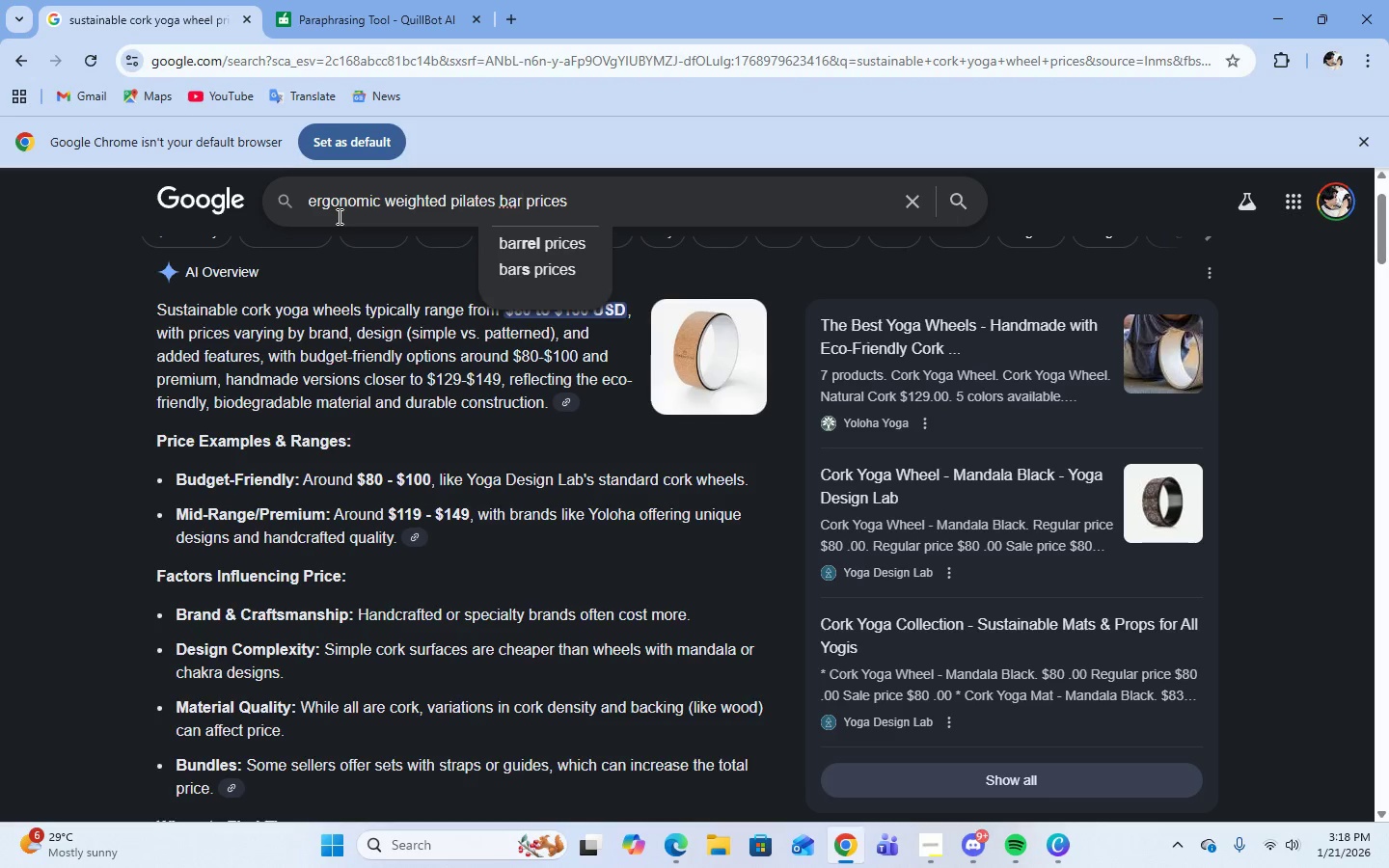 
key(Enter)
 